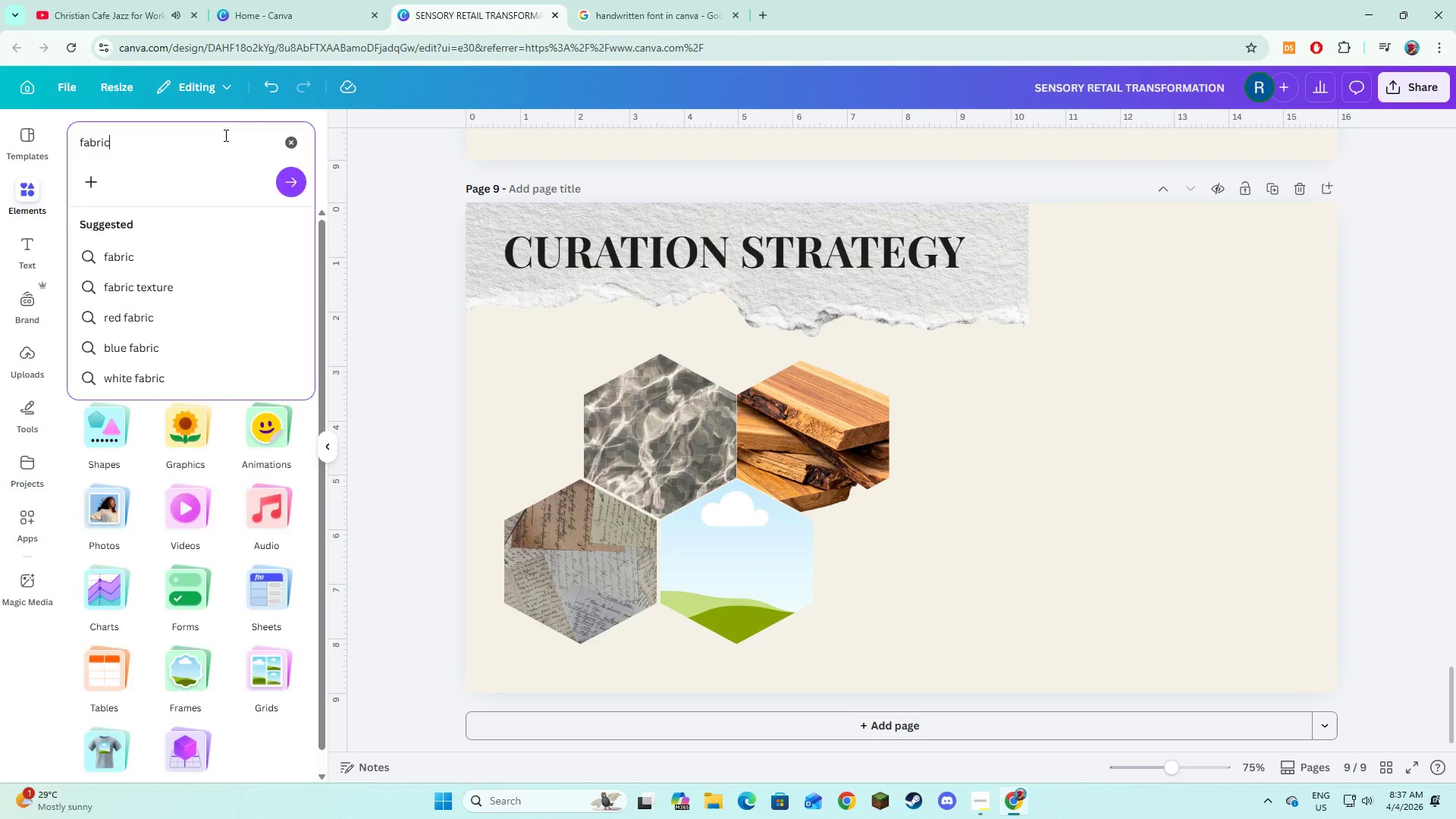 
key(Enter)
 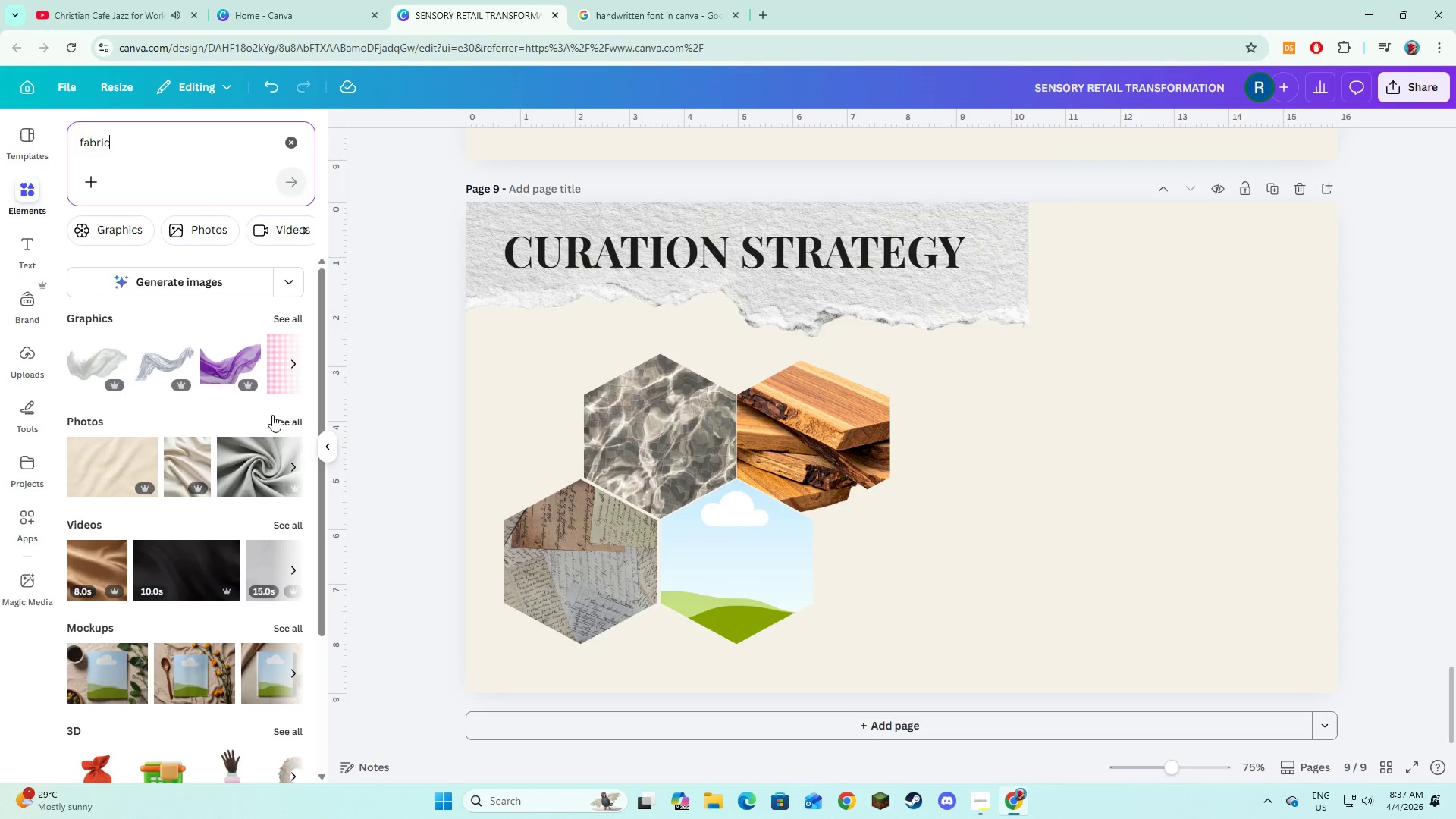 
left_click([278, 422])
 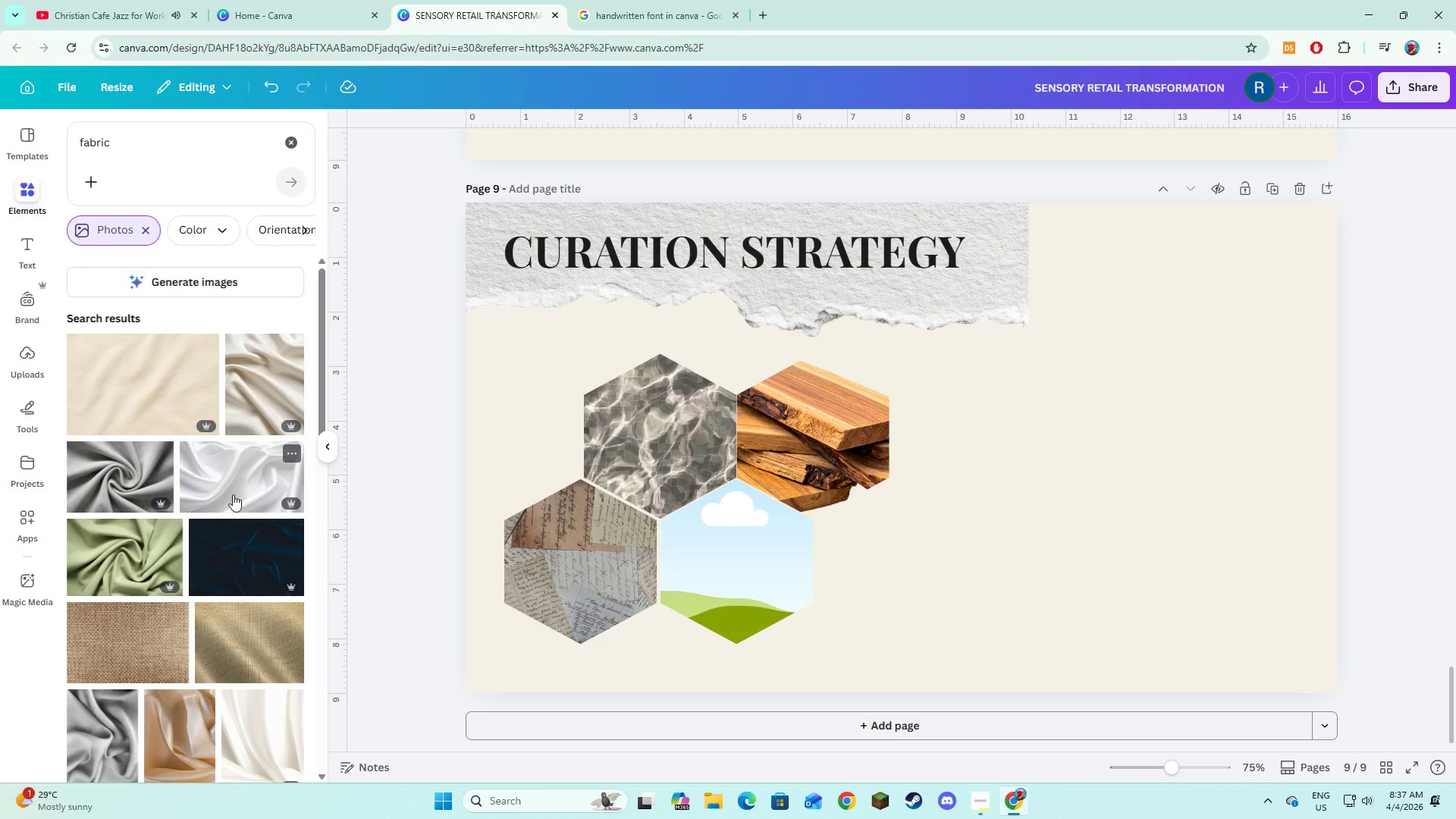 
left_click([257, 393])
 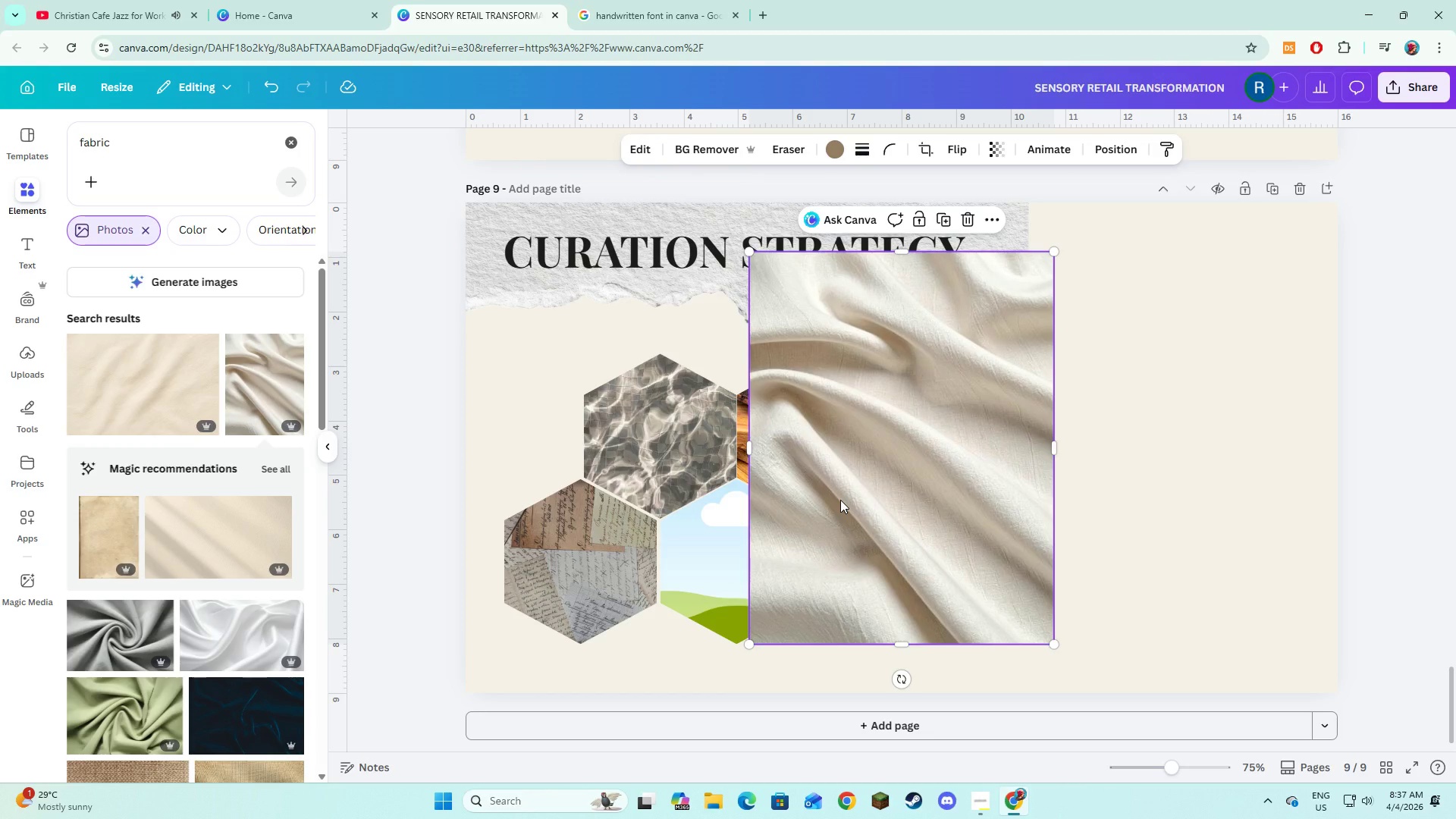 
left_click_drag(start_coordinate=[840, 500], to_coordinate=[713, 556])
 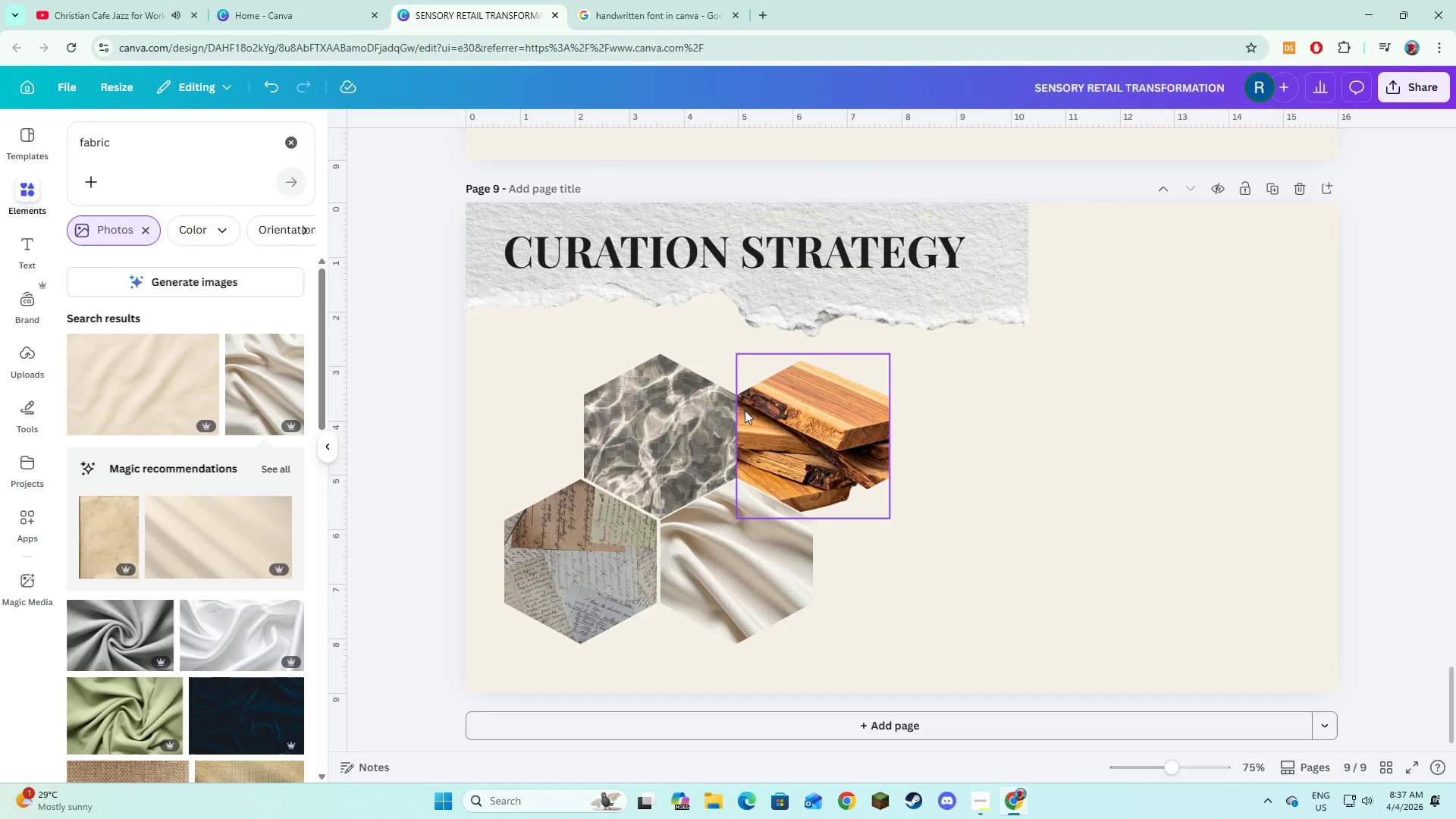 
hold_key(key=ShiftLeft, duration=1.5)
double_click([798, 425])
 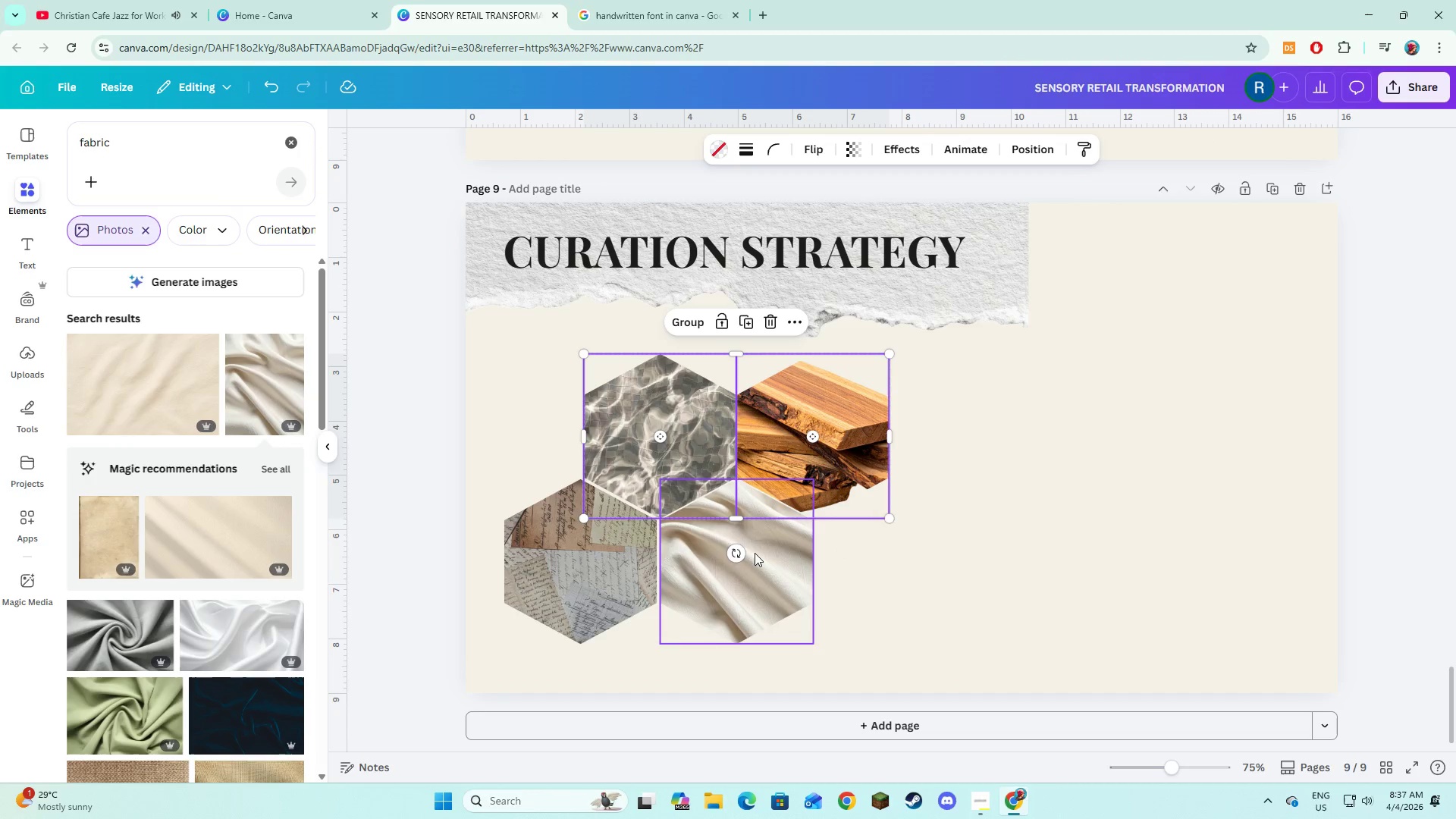 
left_click([755, 553])
 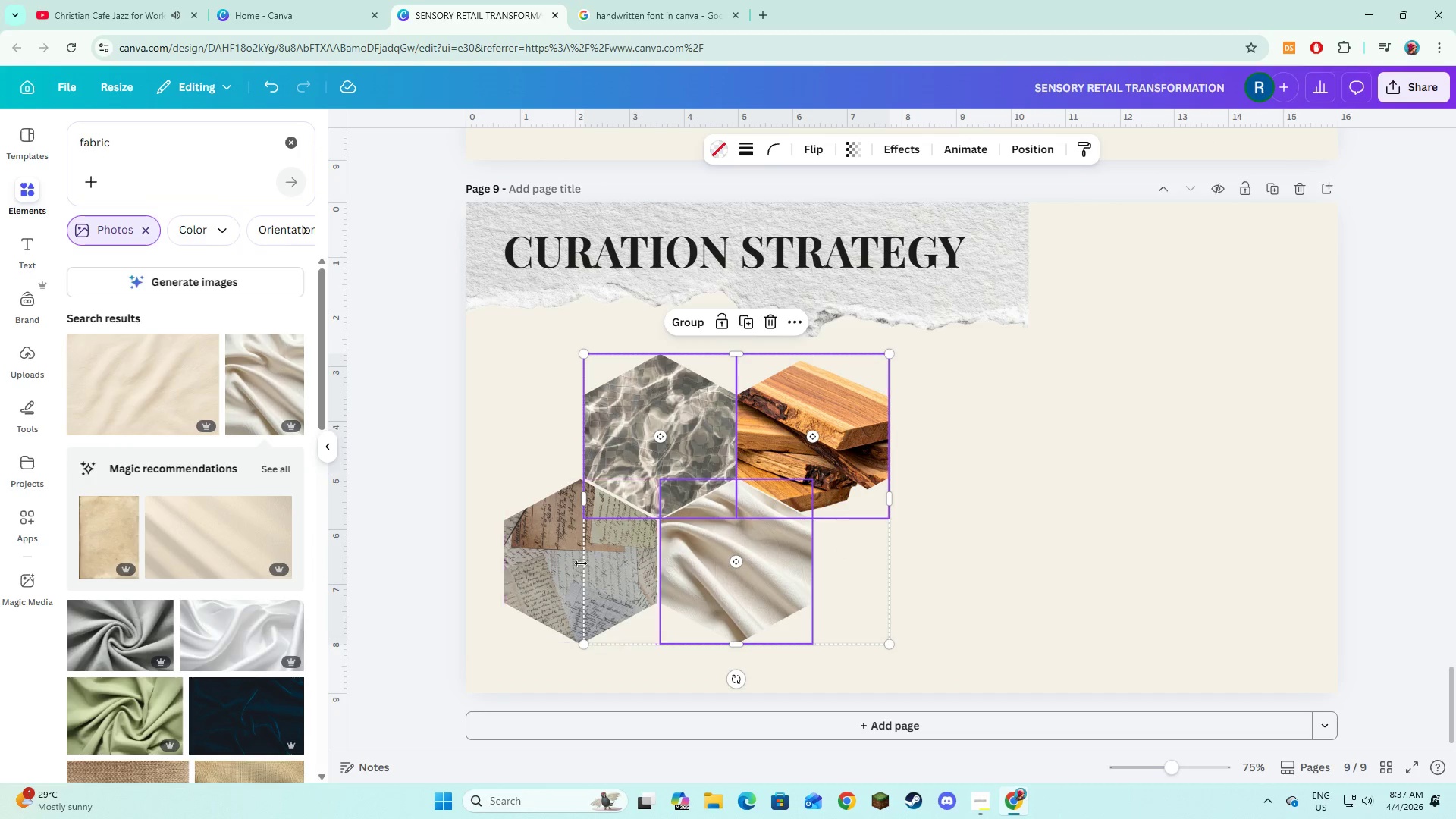 
hold_key(key=ShiftLeft, duration=0.8)
left_click([567, 563])
 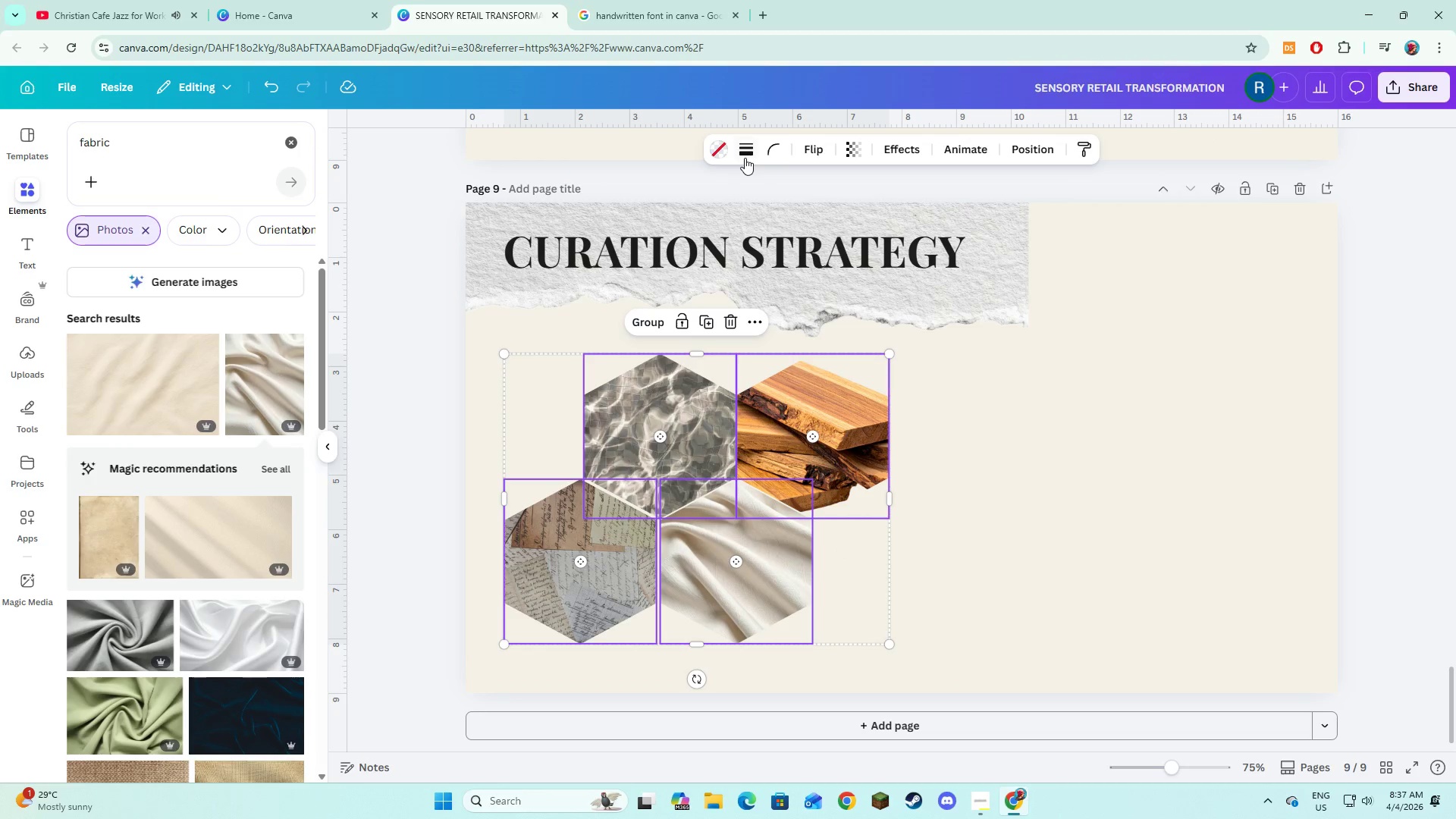 
left_click([745, 158])
 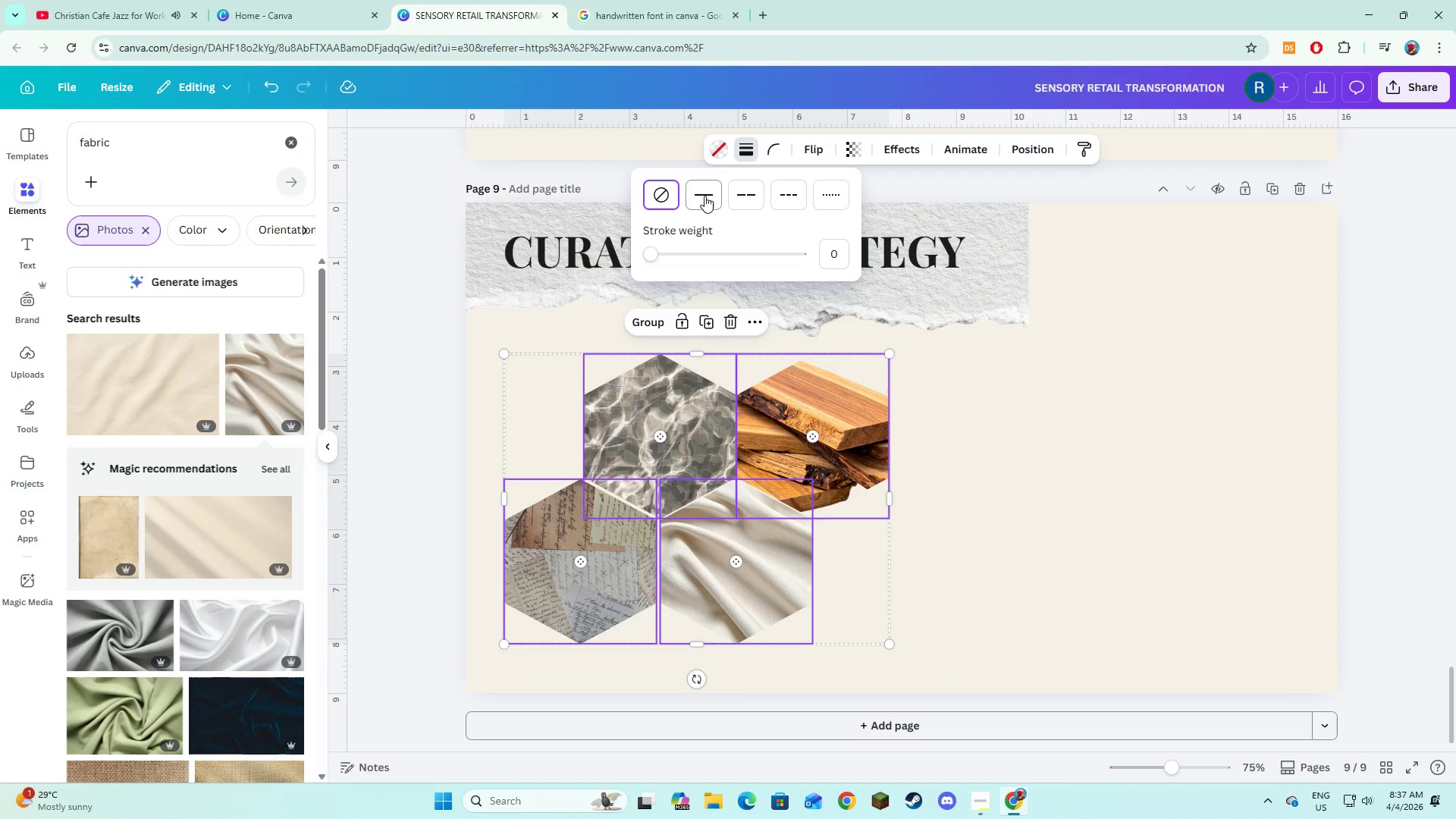 
left_click([704, 196])
 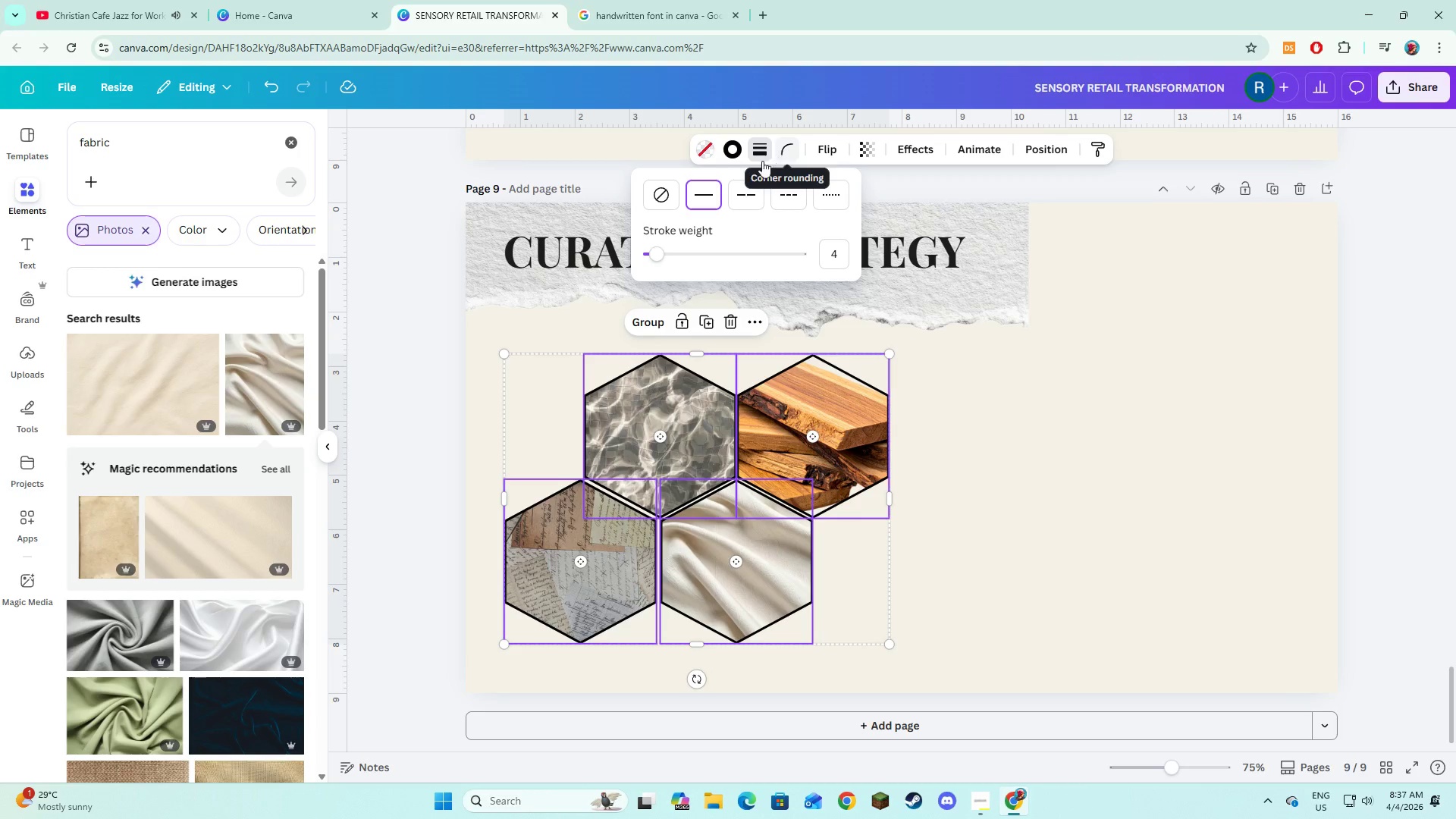 
left_click([732, 154])
 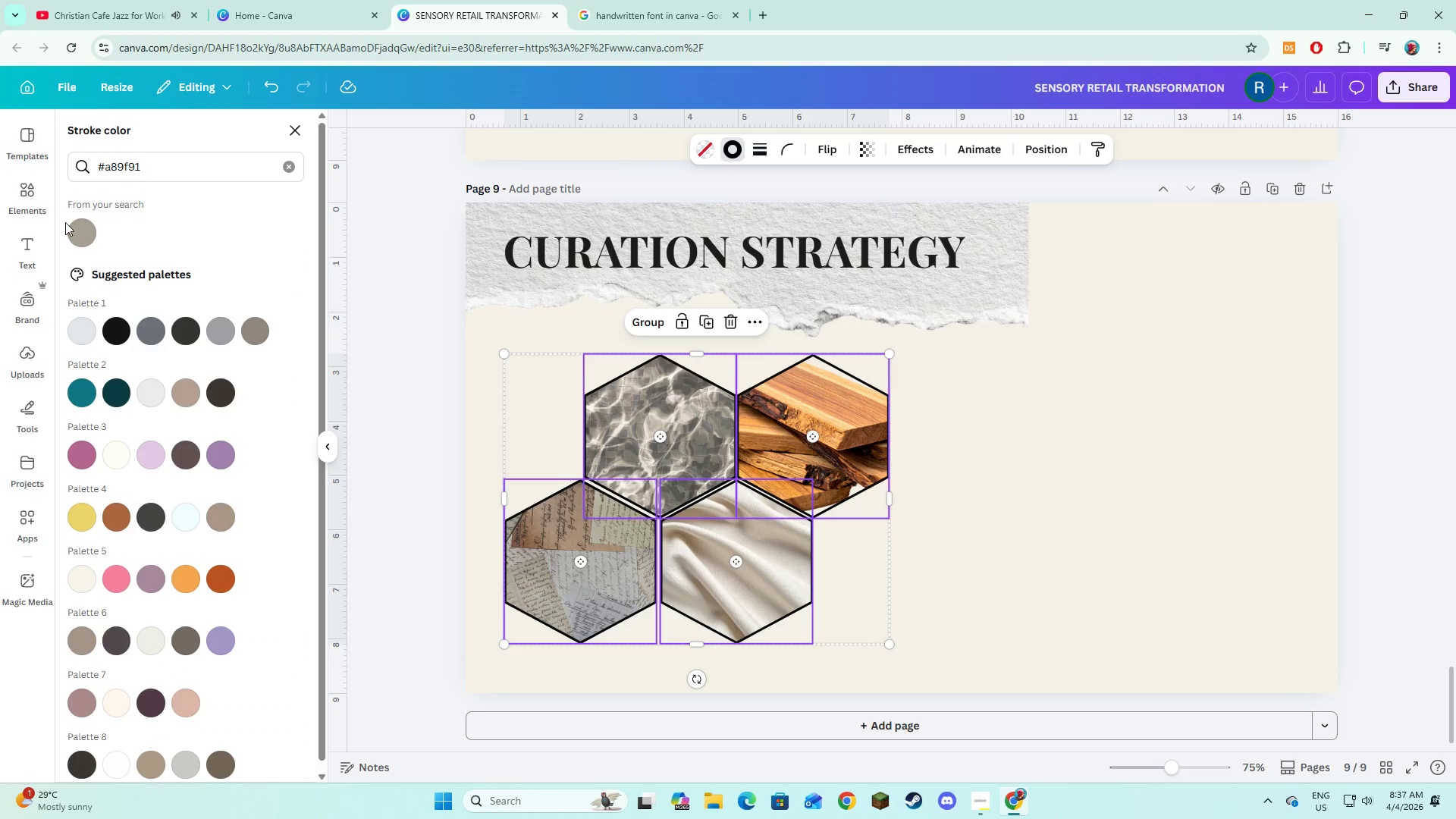 
left_click([75, 226])
 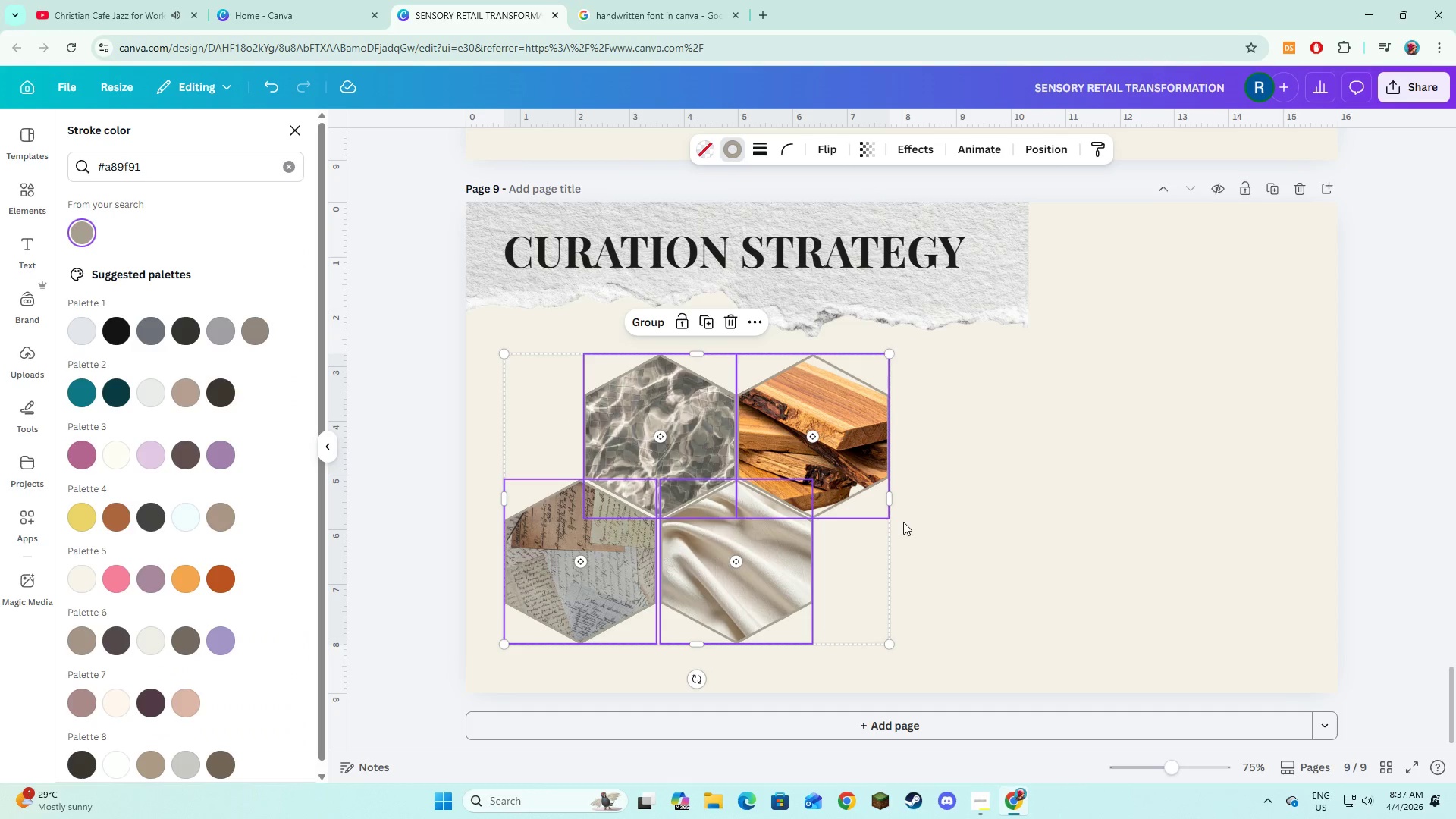 
left_click([905, 522])
 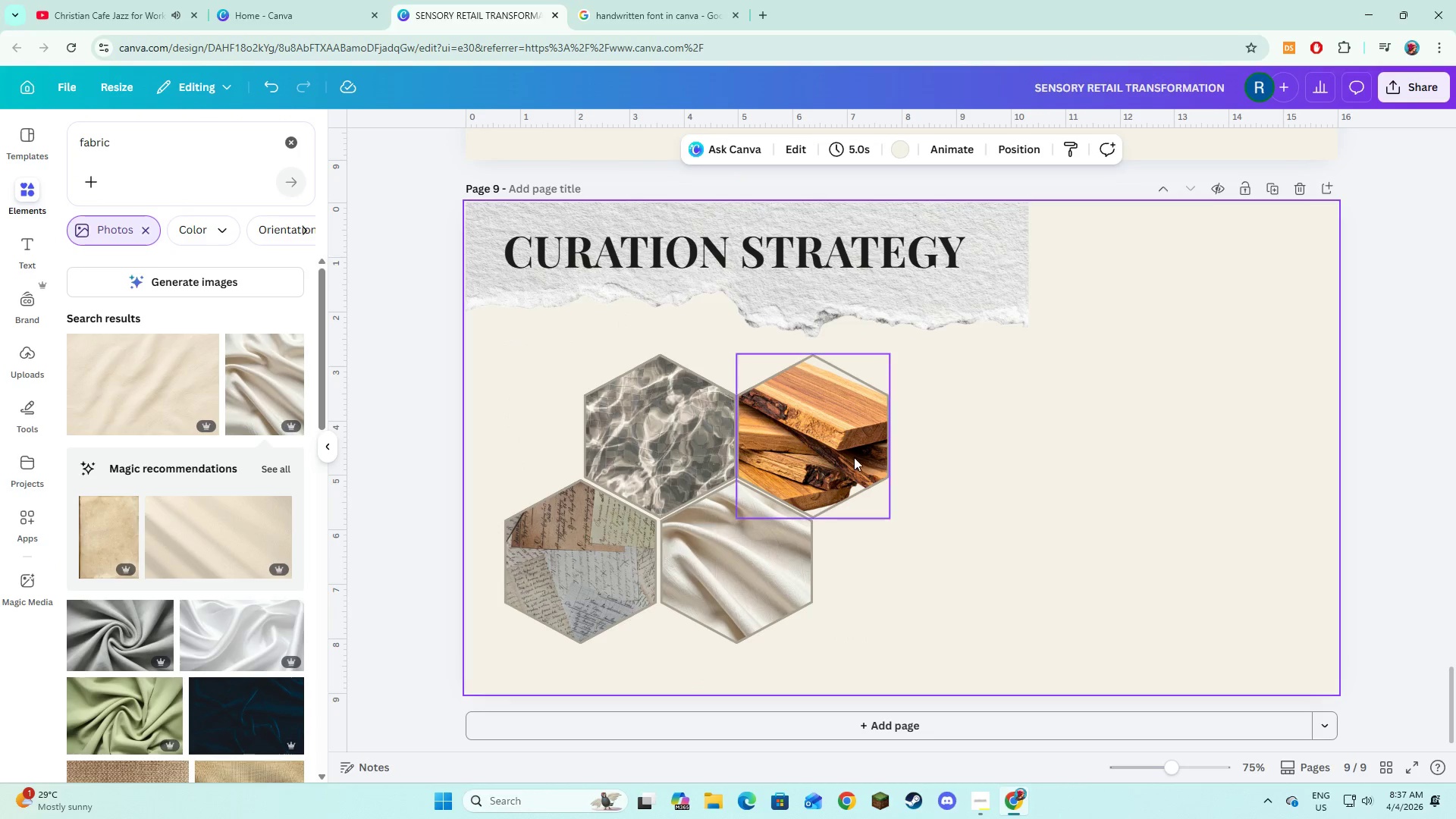 
left_click_drag(start_coordinate=[850, 456], to_coordinate=[855, 456])
 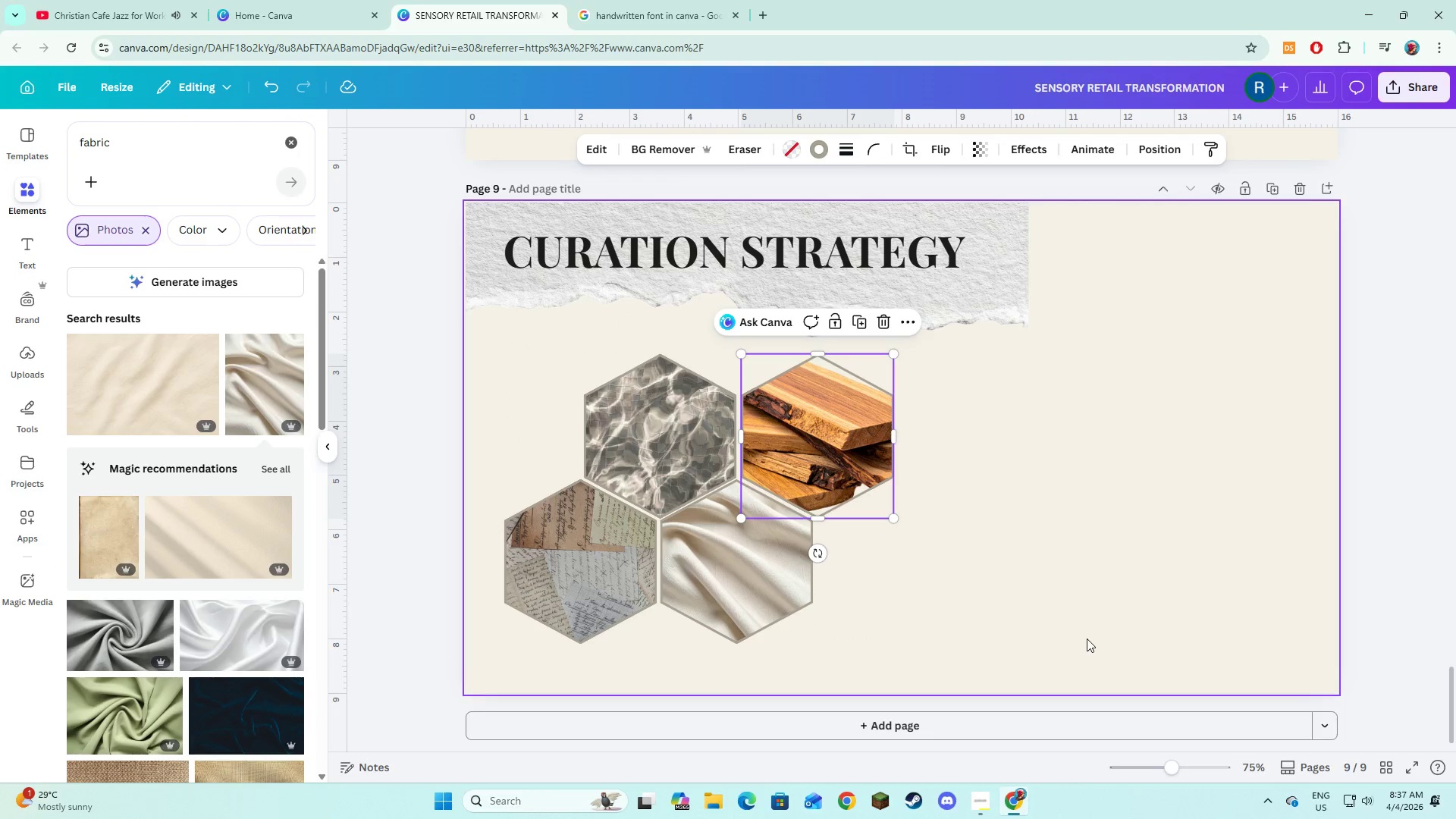 
left_click([1087, 639])
 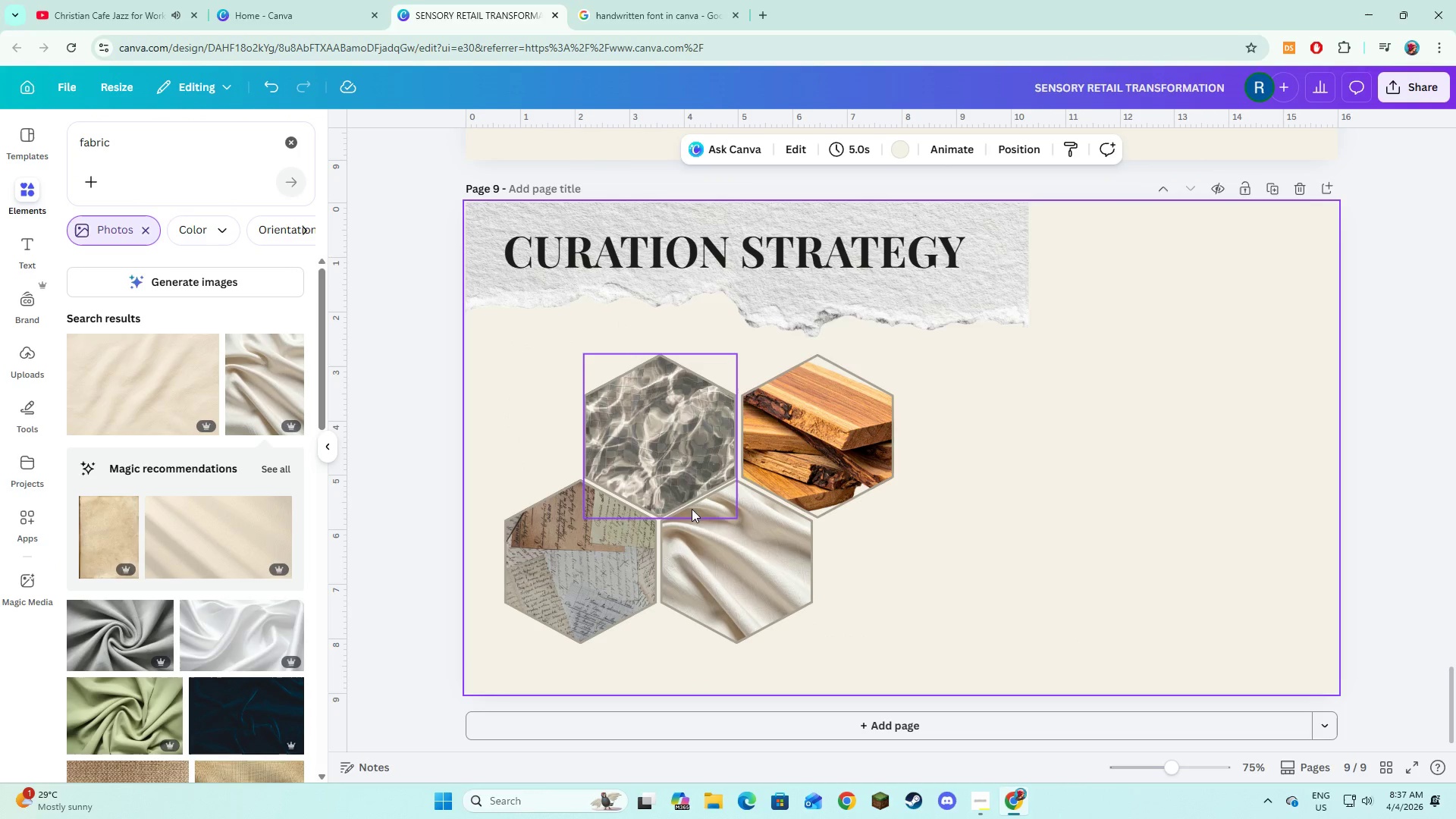 
left_click([679, 461])
 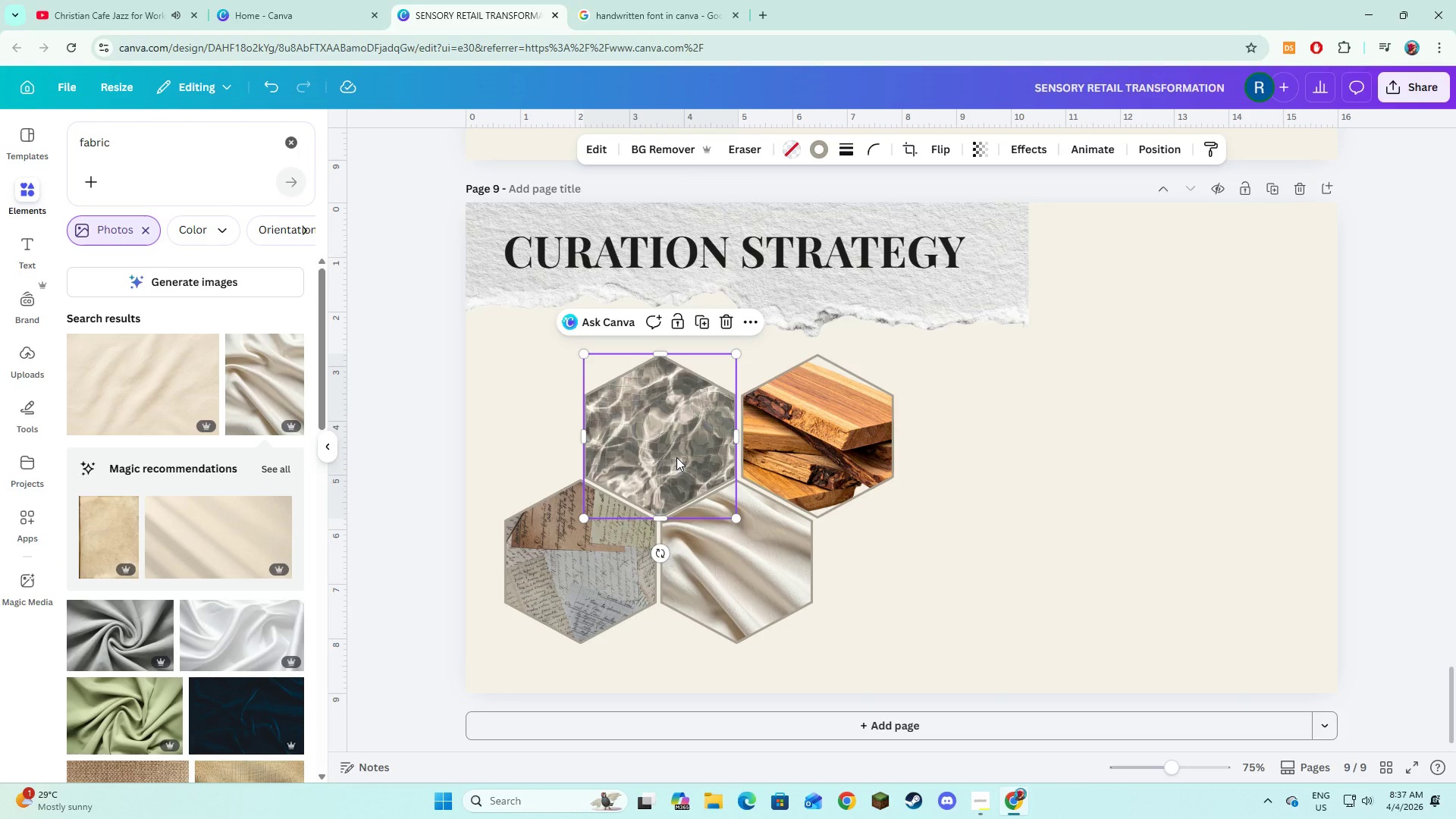 
left_click_drag(start_coordinate=[676, 457], to_coordinate=[676, 453])
 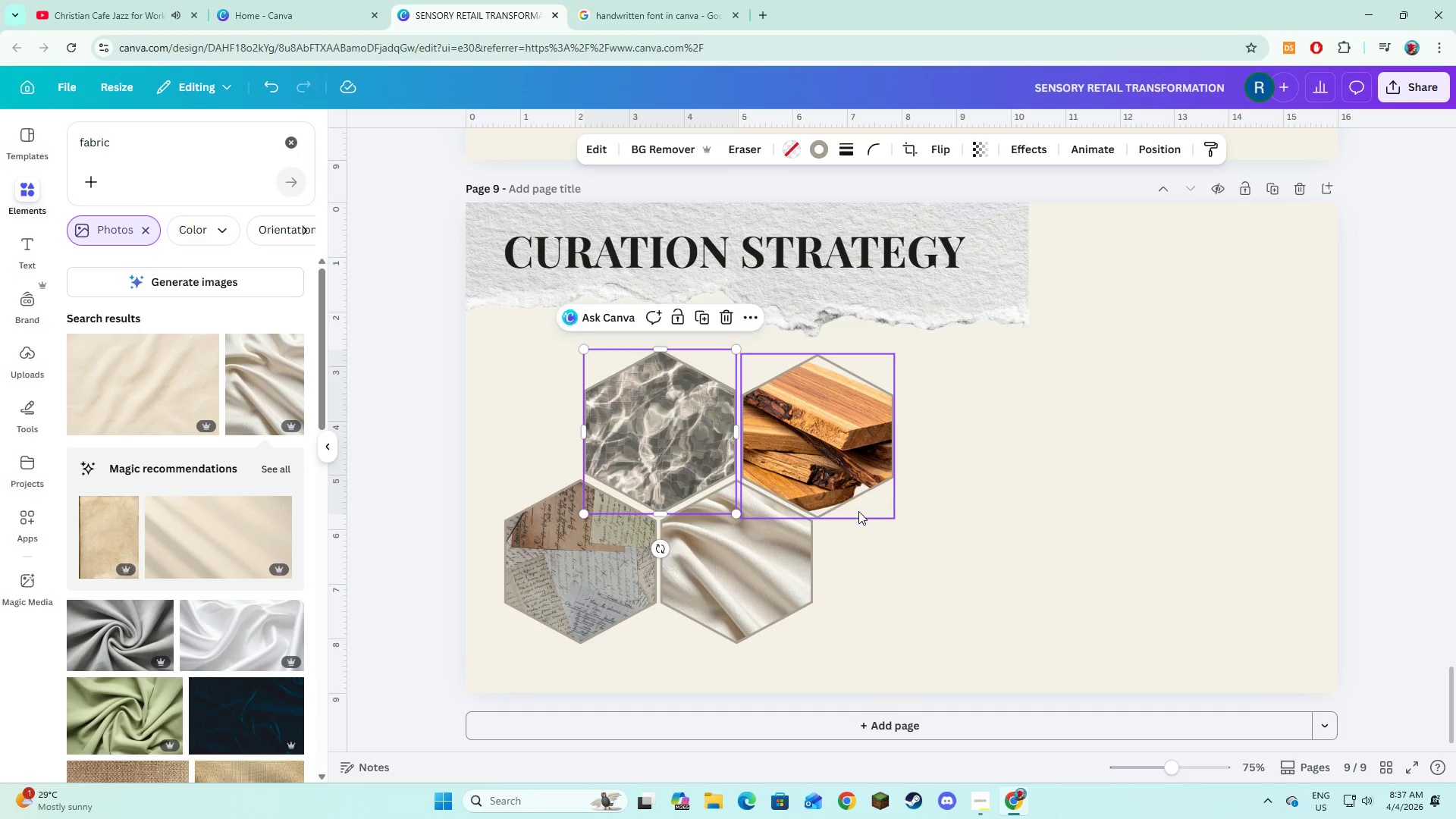 
left_click([858, 511])
 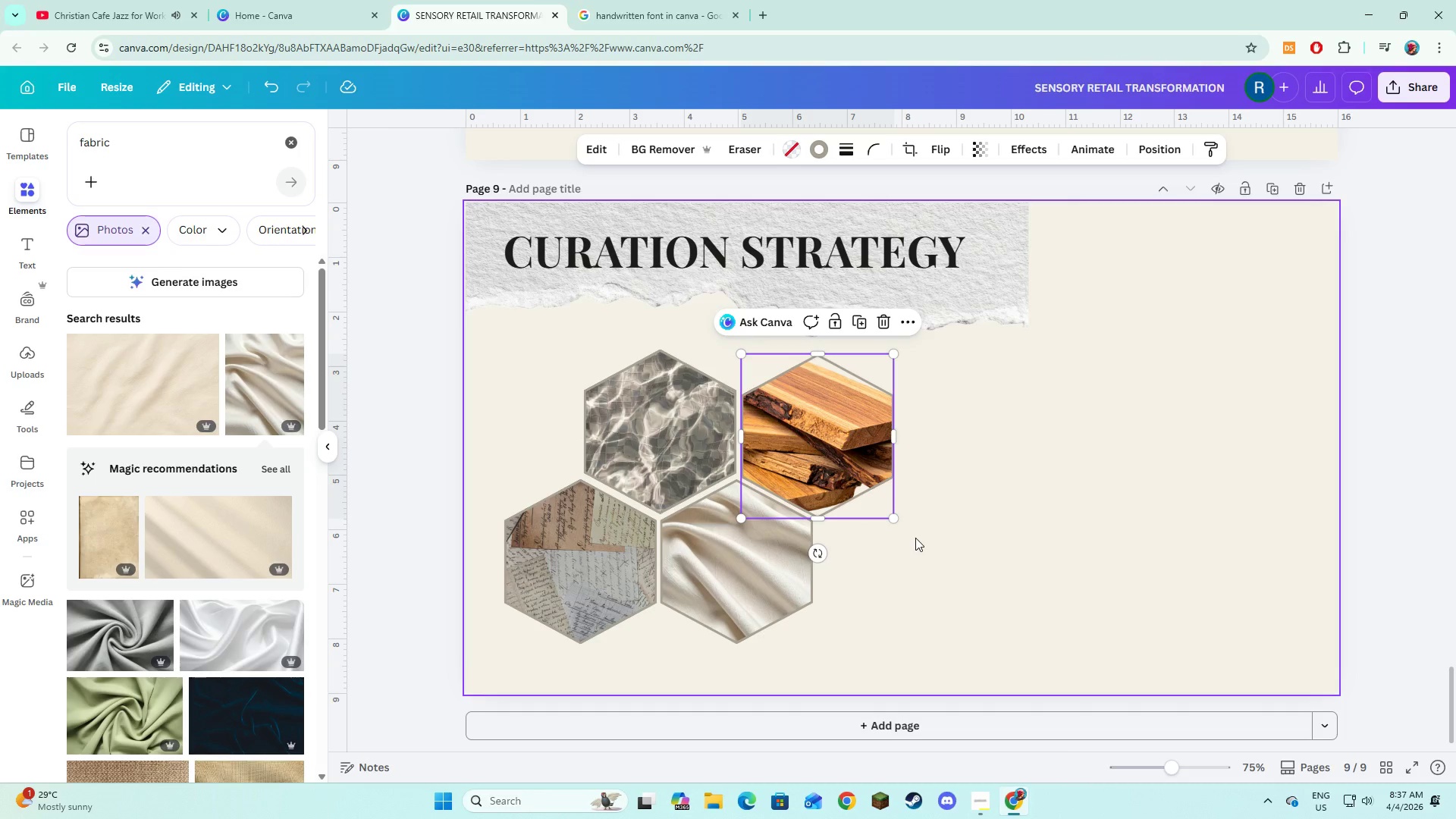 
left_click([915, 538])
 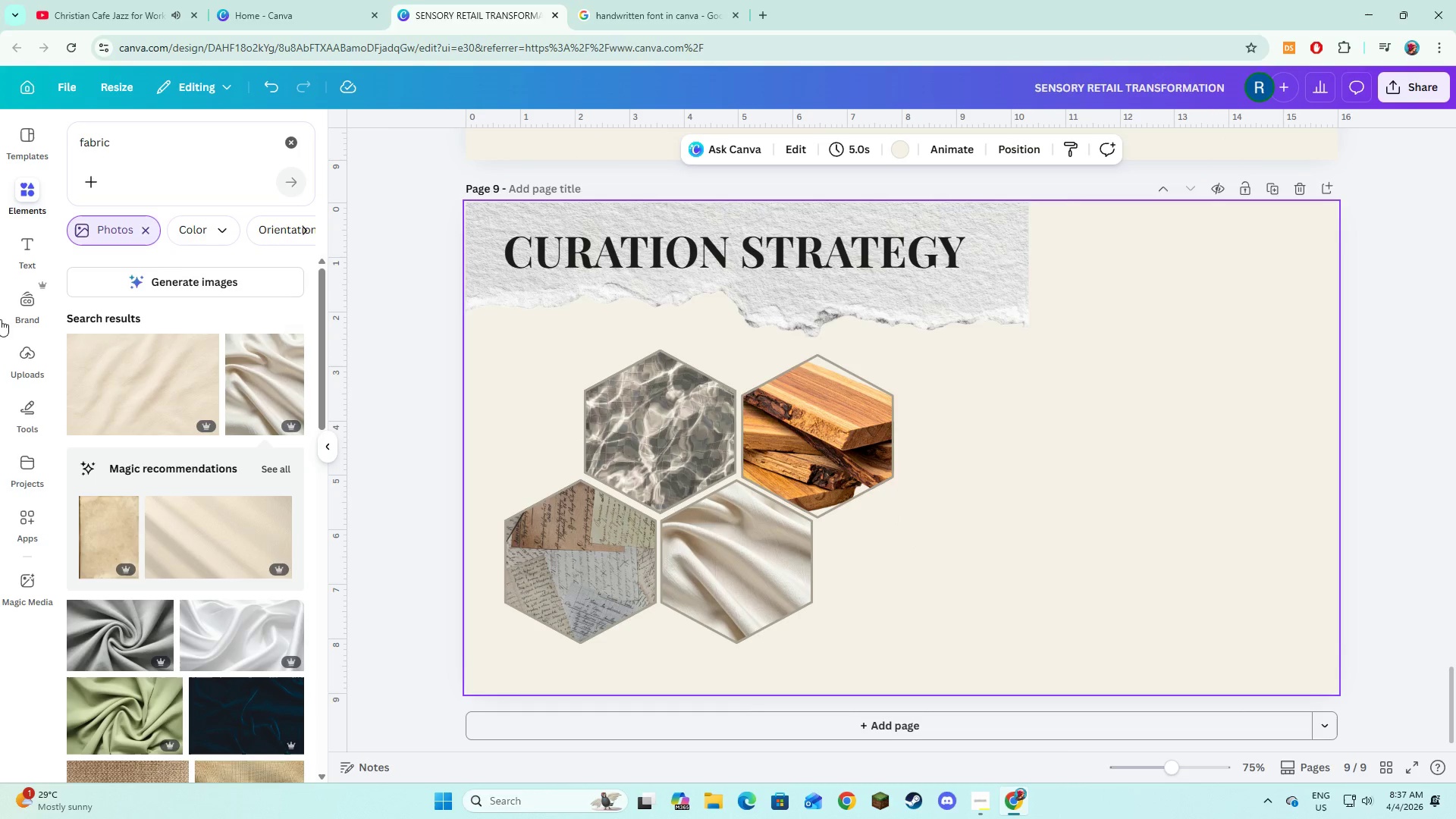 
left_click([31, 252])
 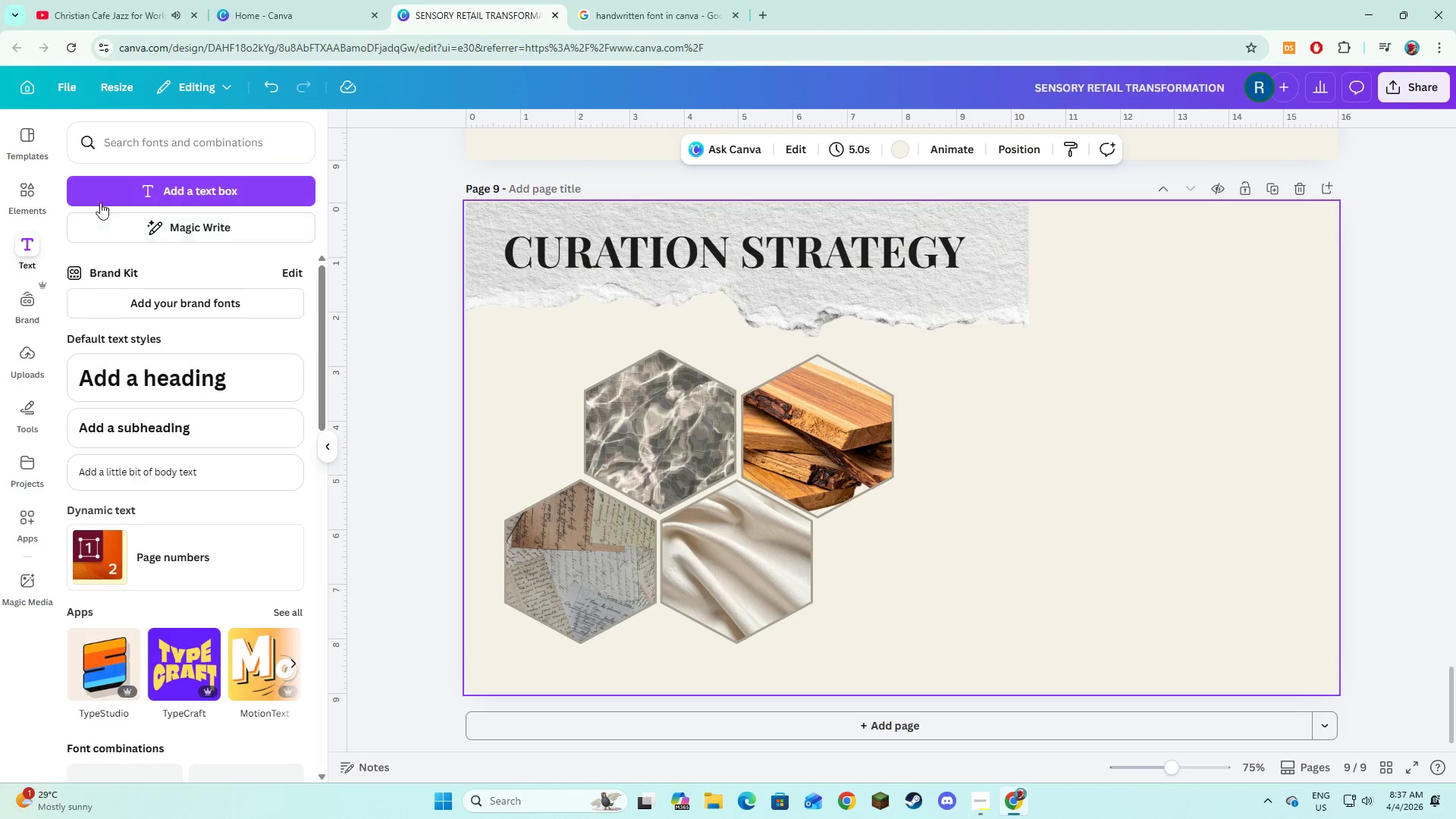 
left_click([111, 190])
 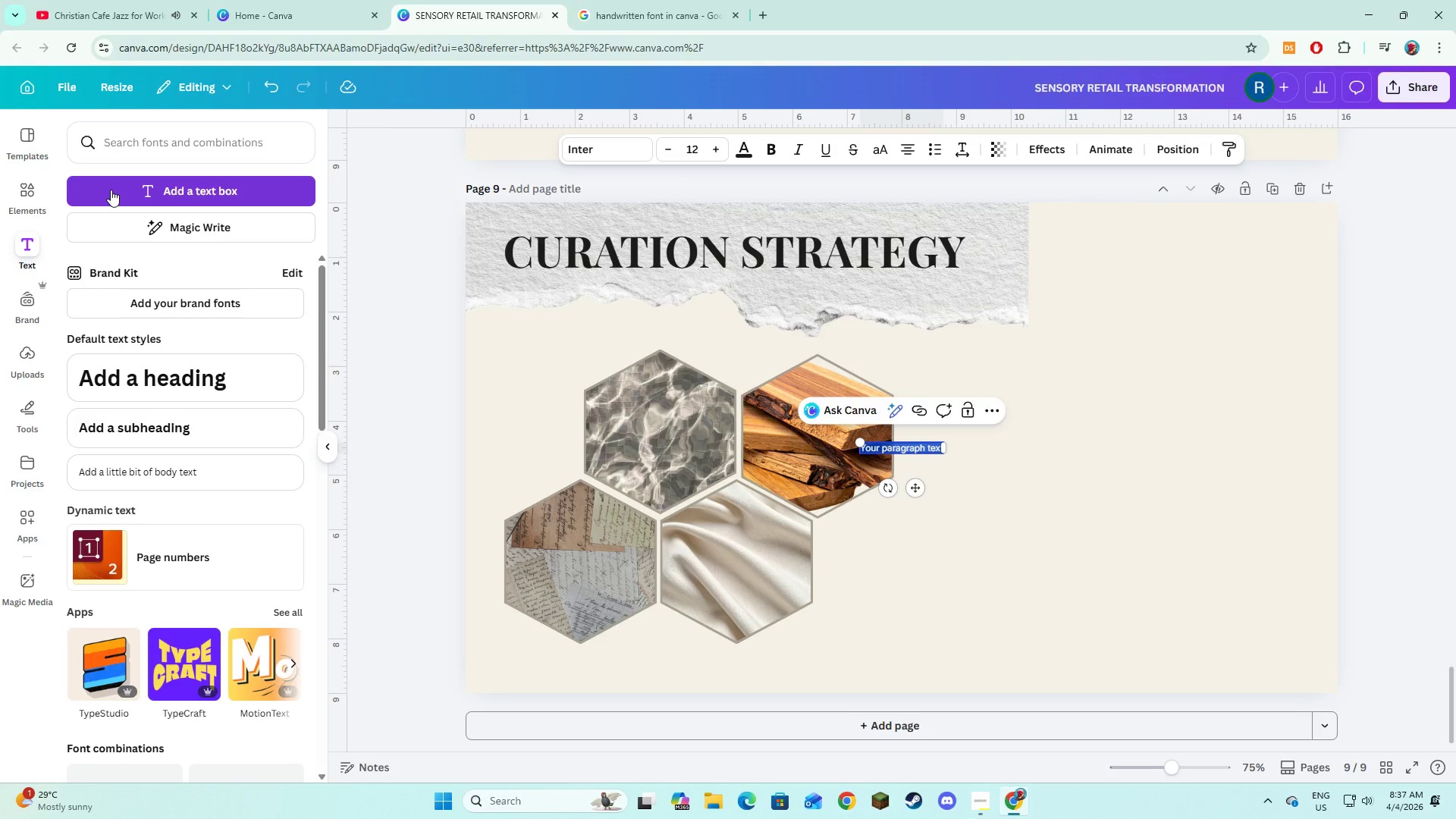 
type(Propsed Athmospher Direction )
 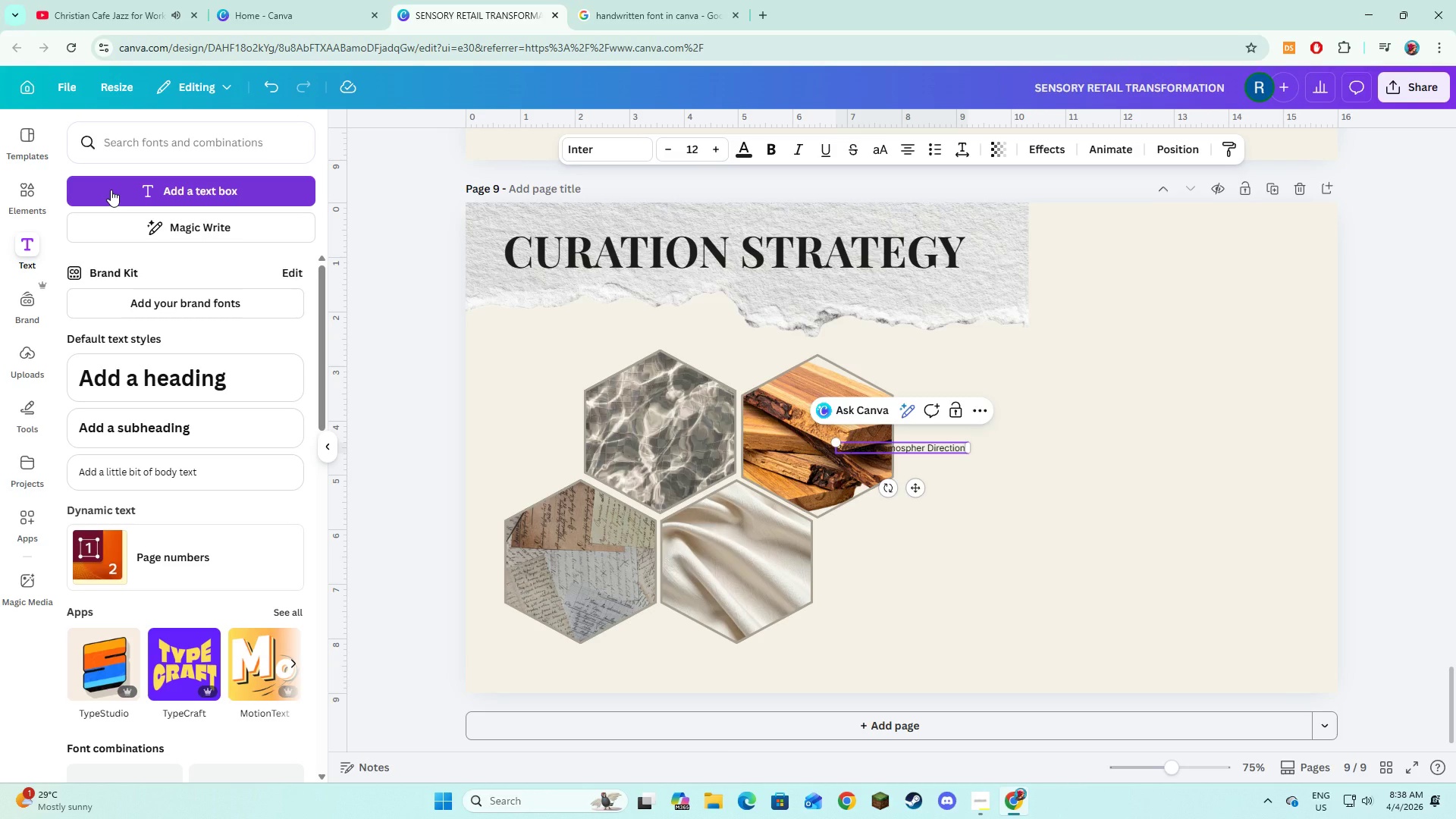 
wait(6.45)
 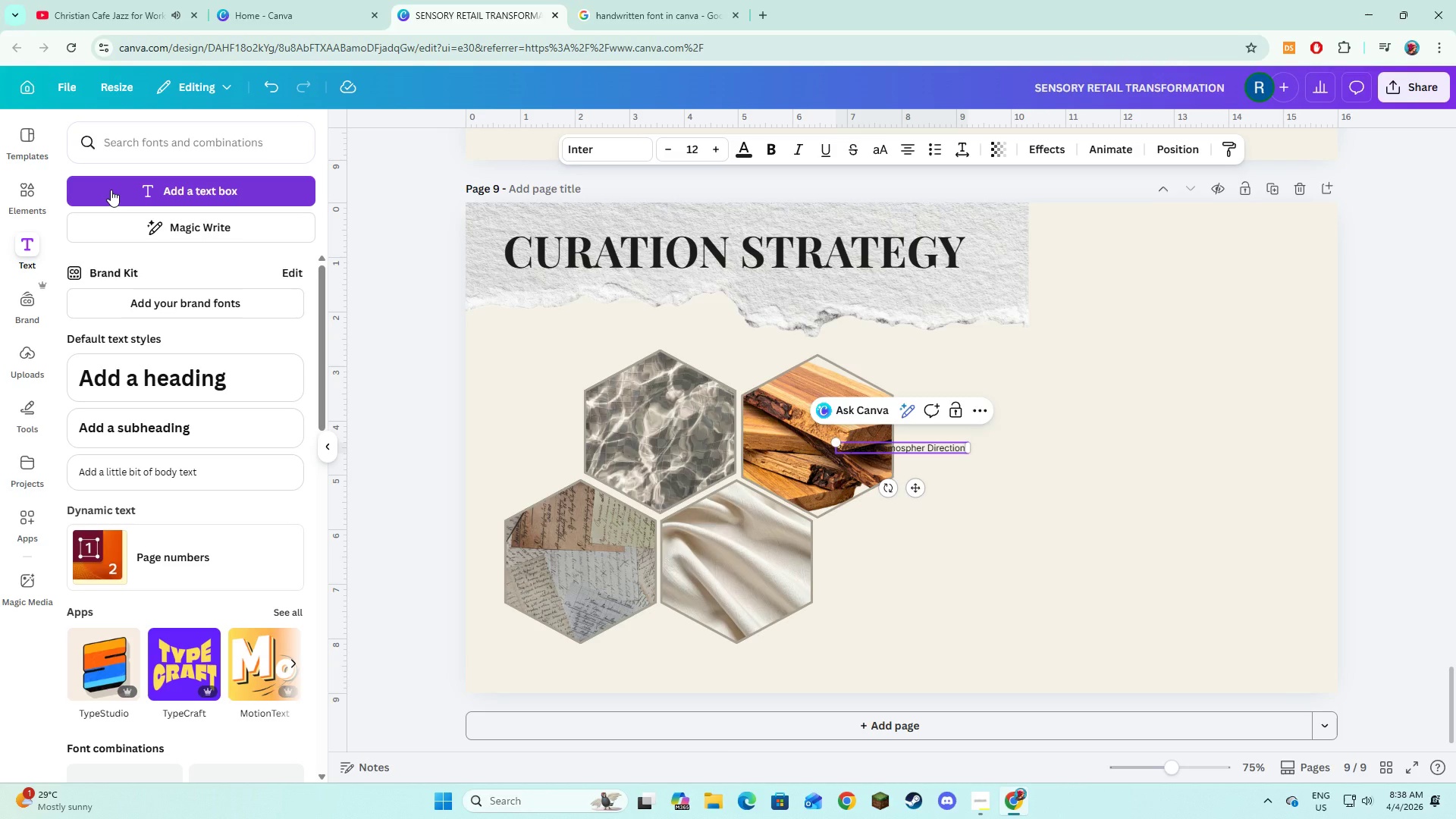 
key(Control+A)
 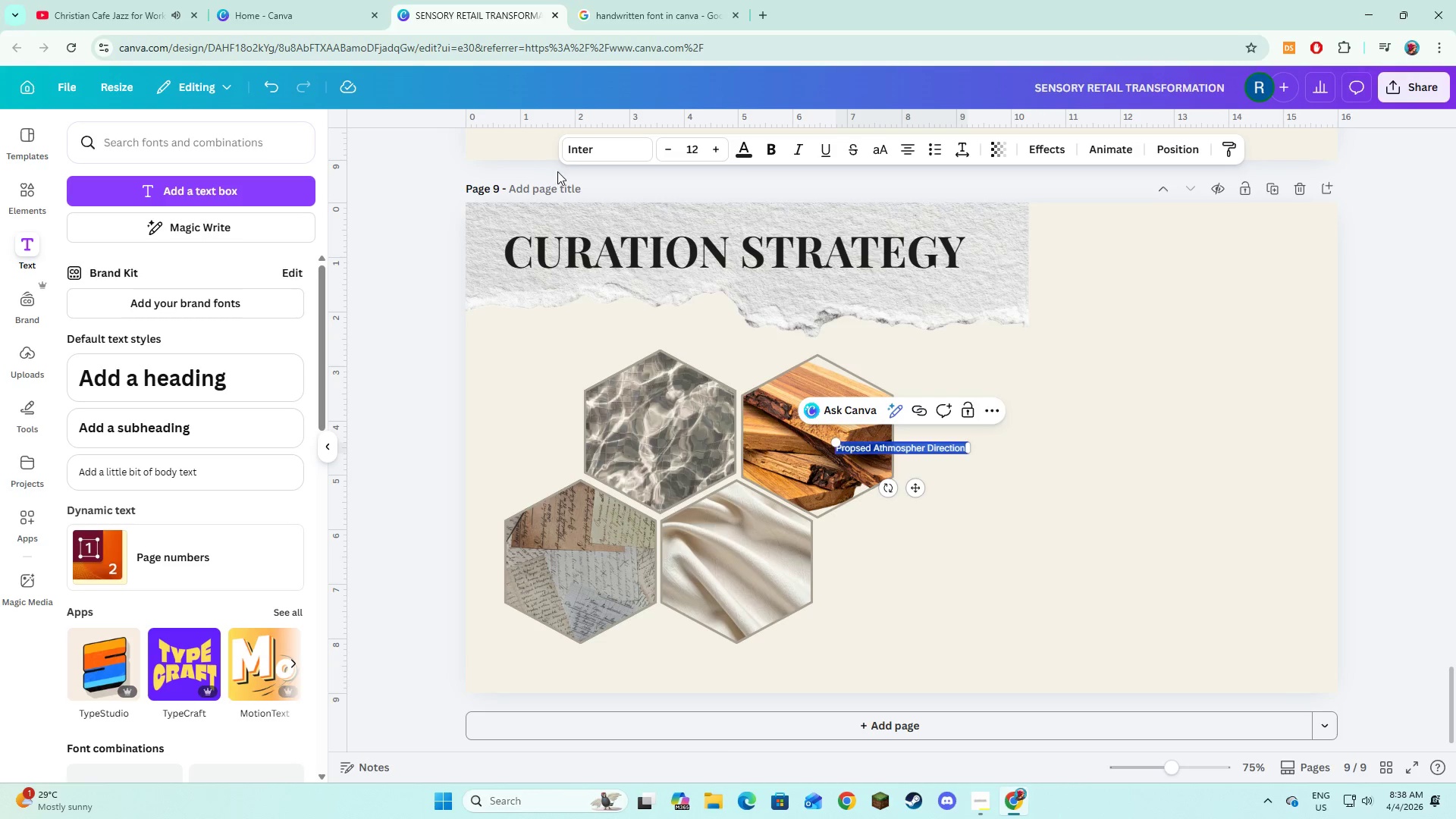 
left_click([574, 149])
 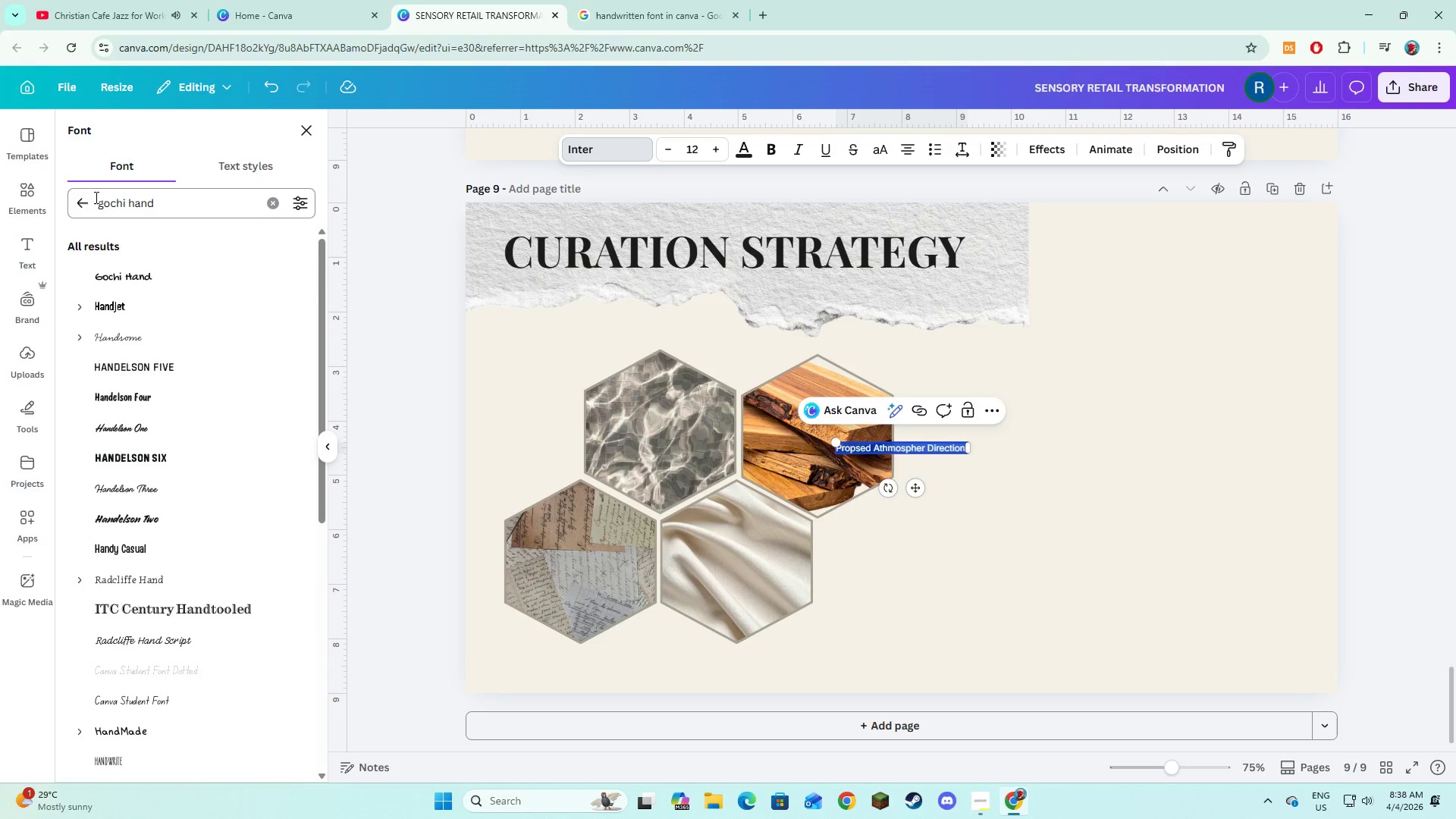 
left_click([73, 207])
 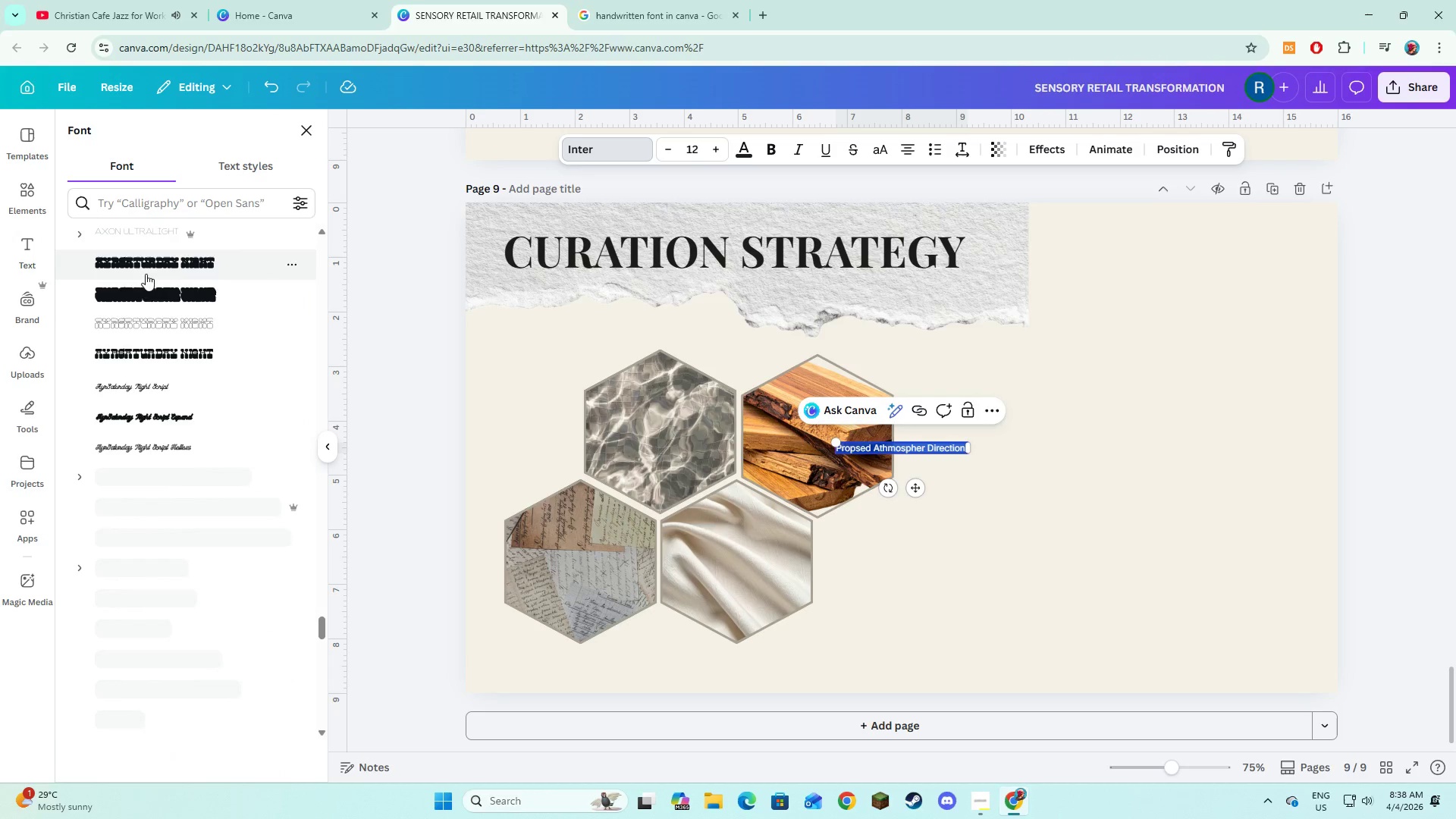 
scroll: coordinate [158, 281], scroll_direction: up, amount: 3.0
 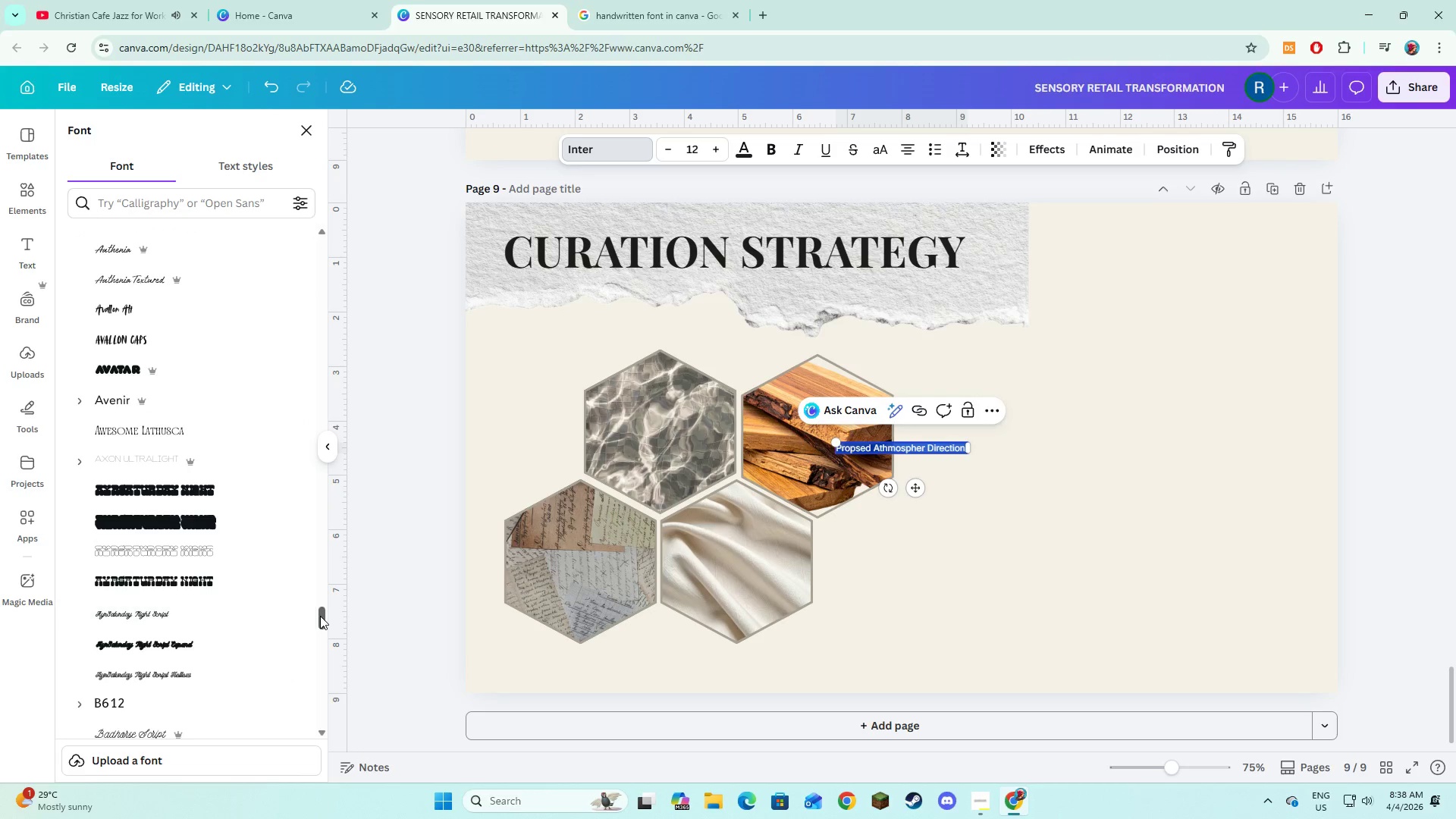 
left_click_drag(start_coordinate=[320, 616], to_coordinate=[333, 174])
 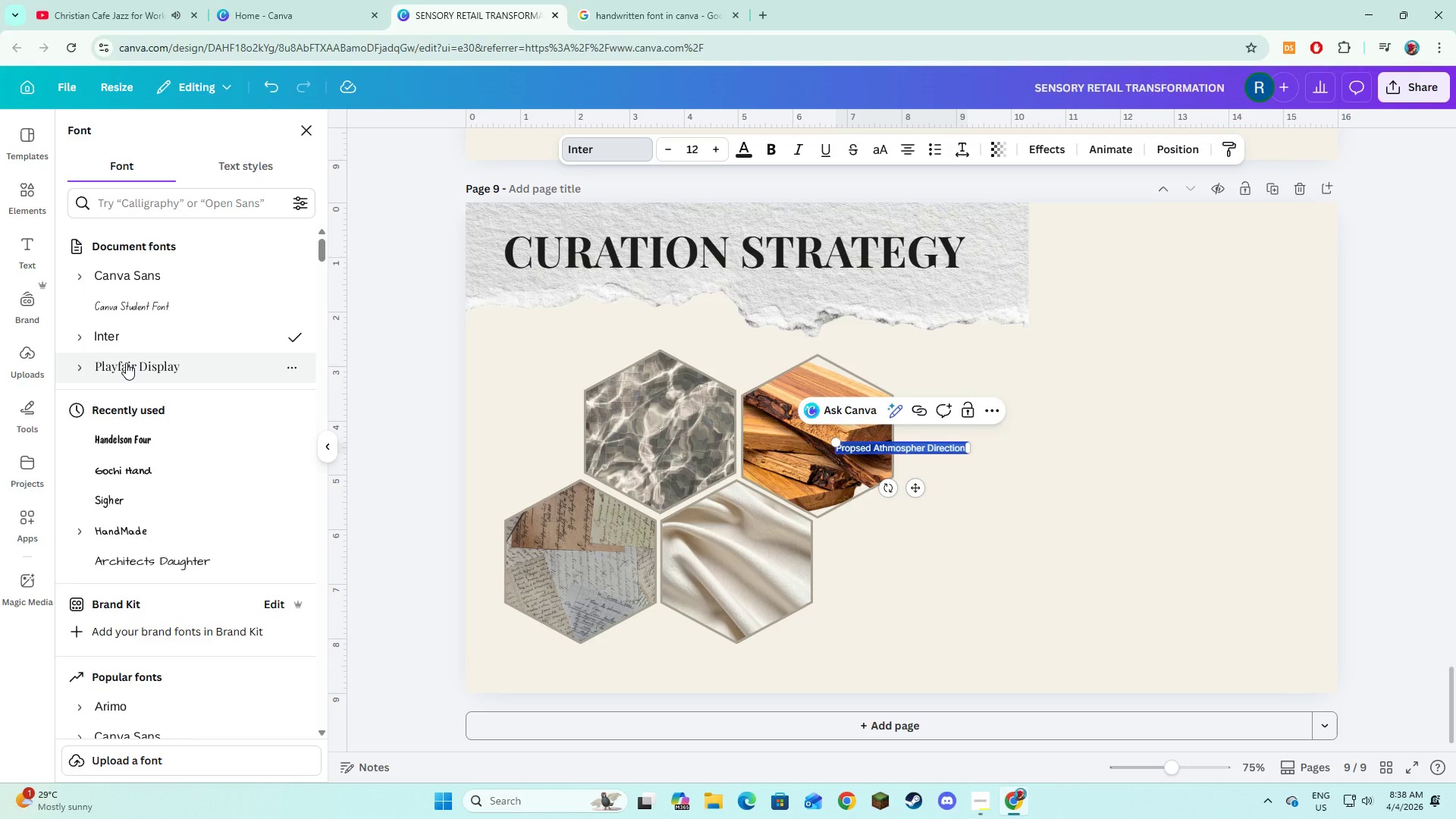 
left_click([126, 362])
 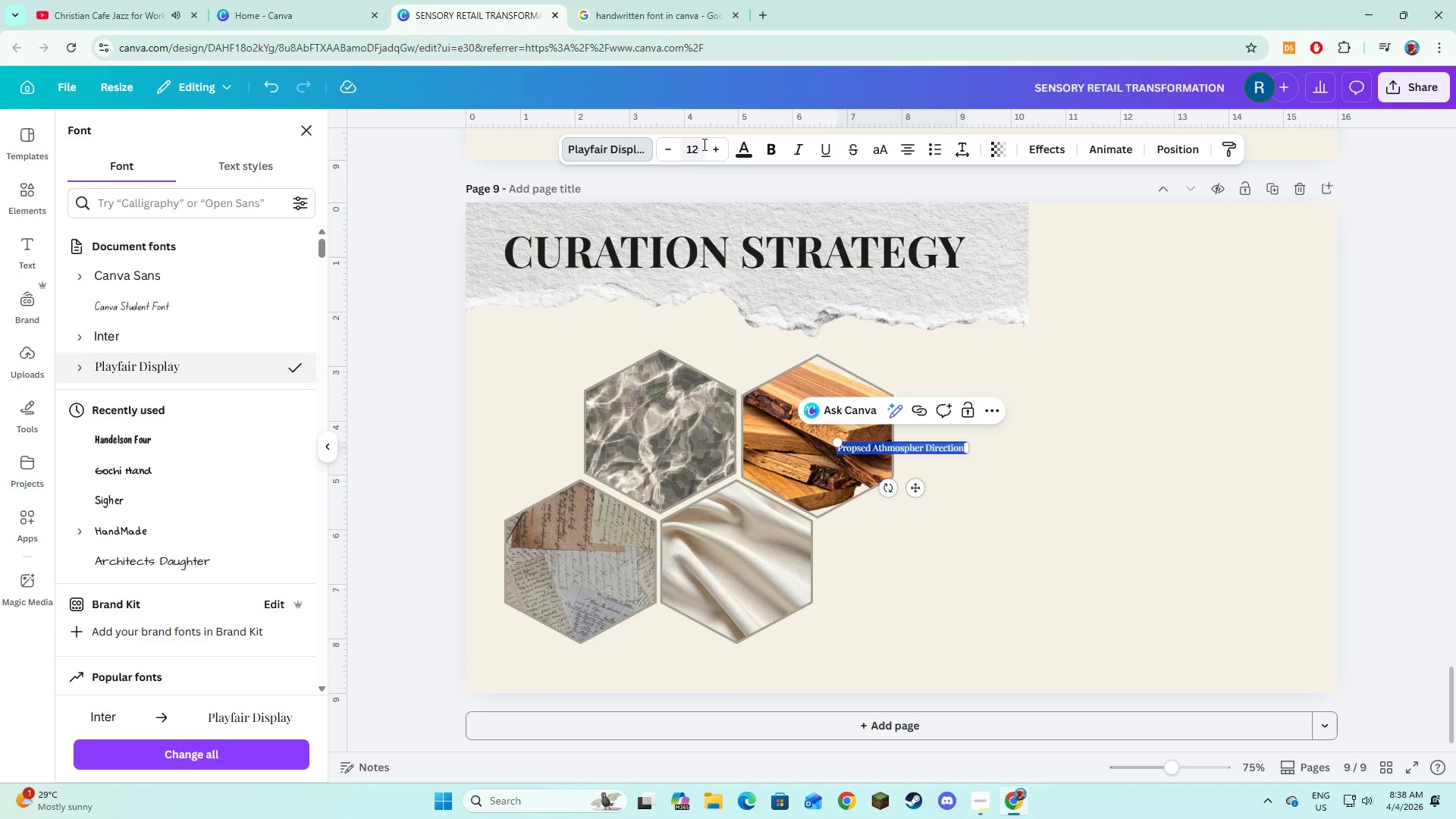 
double_click([716, 149])
 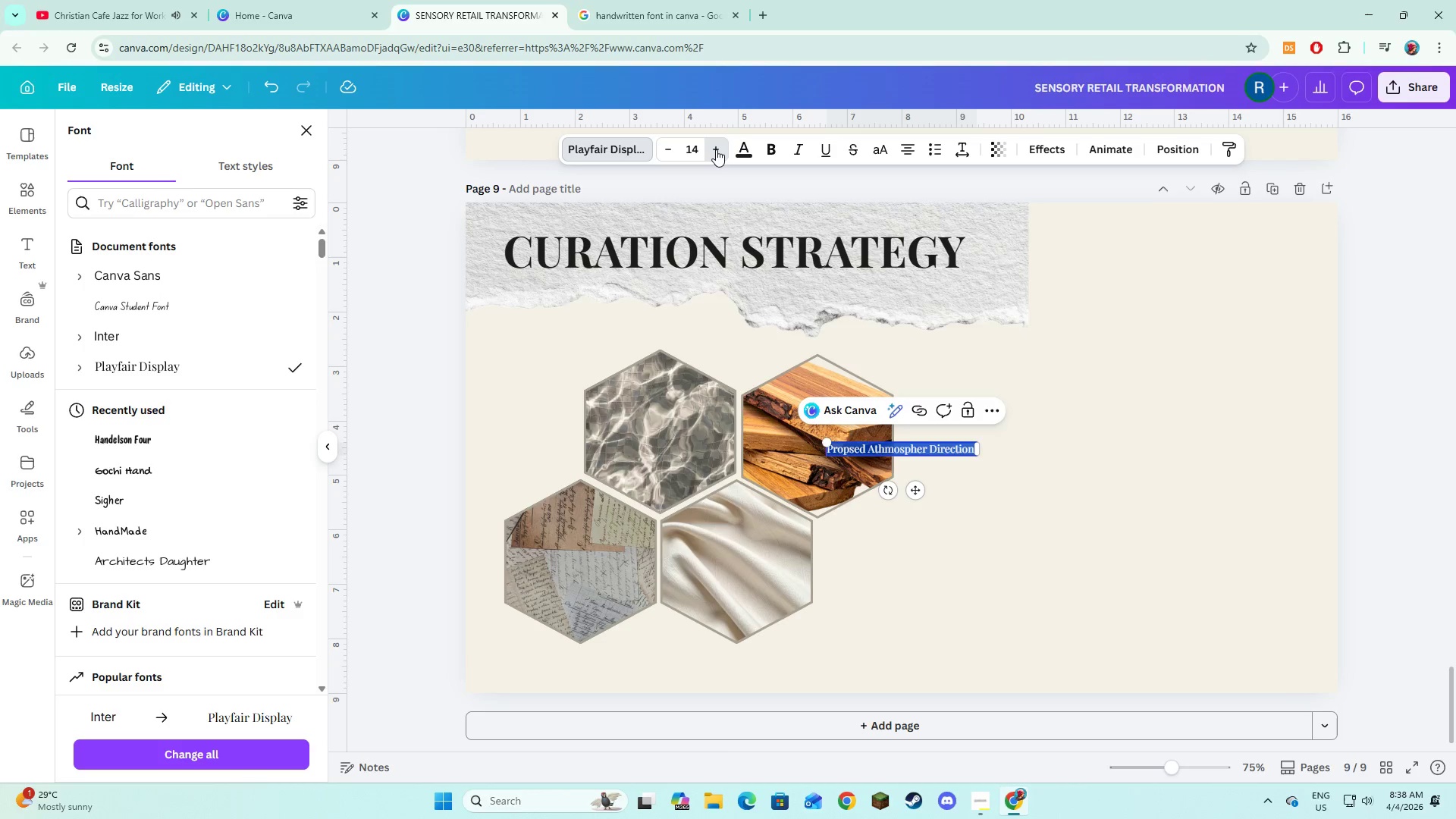 
triple_click([716, 149])
 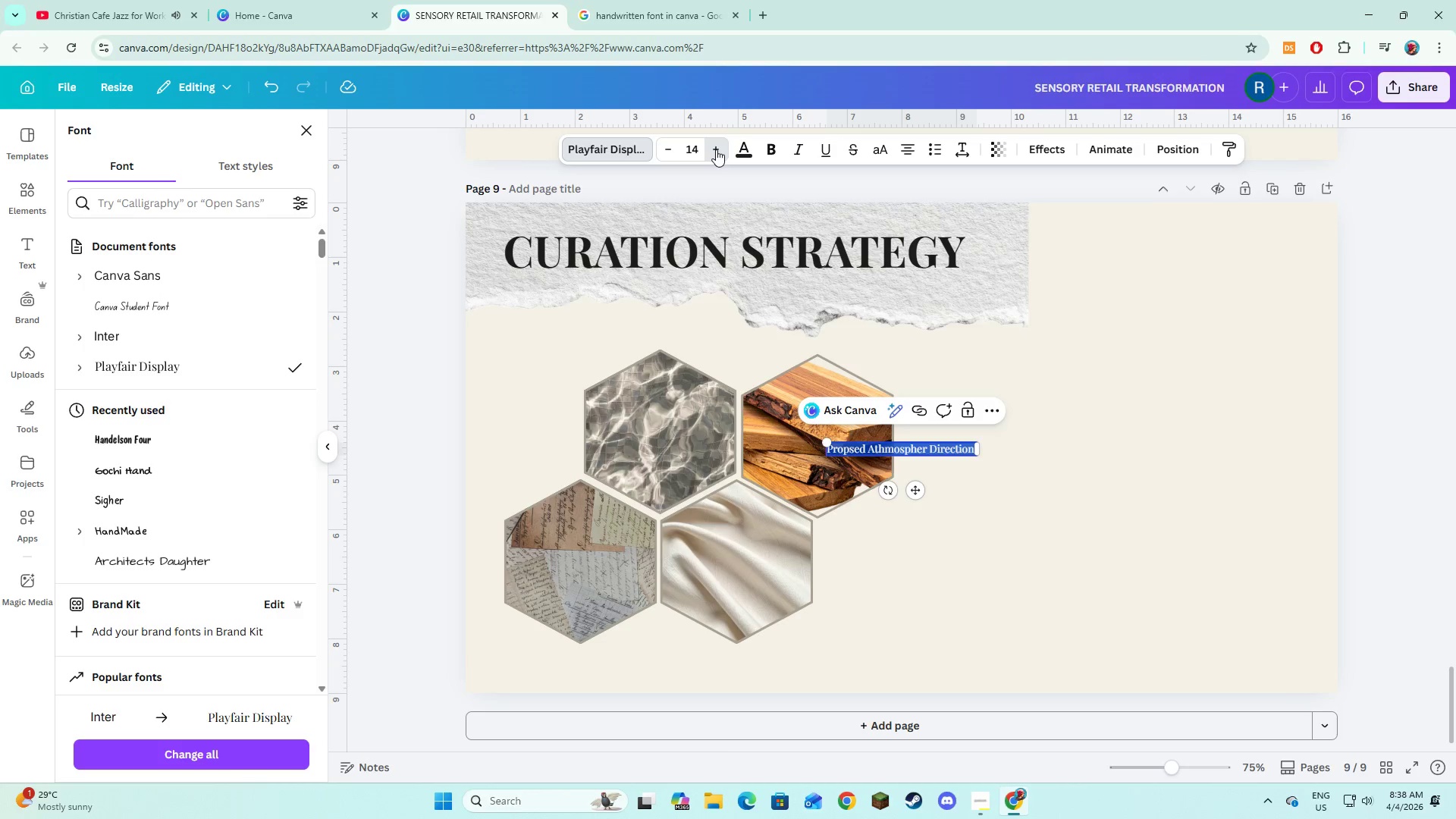 
triple_click([716, 149])
 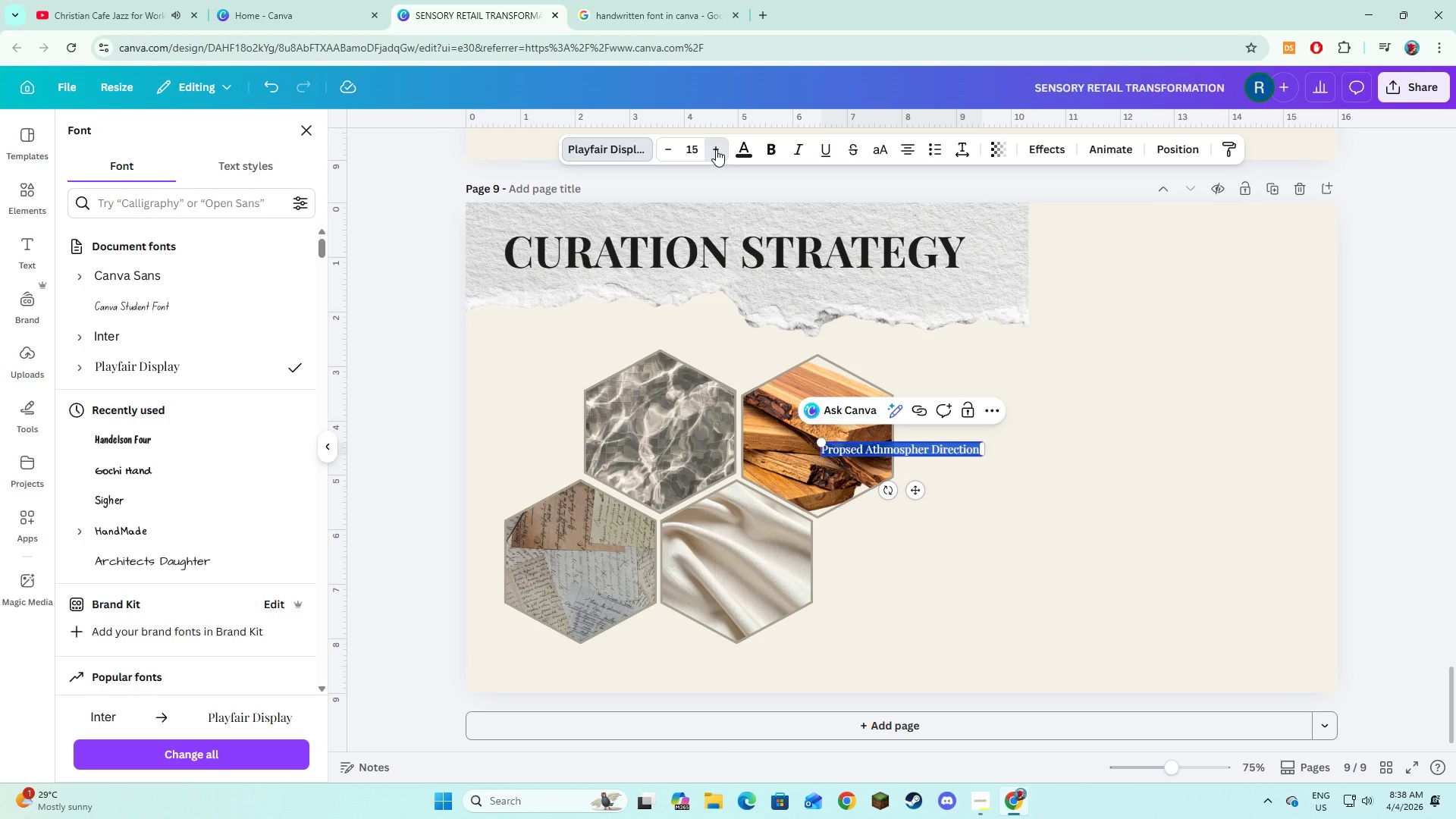 
triple_click([716, 149])
 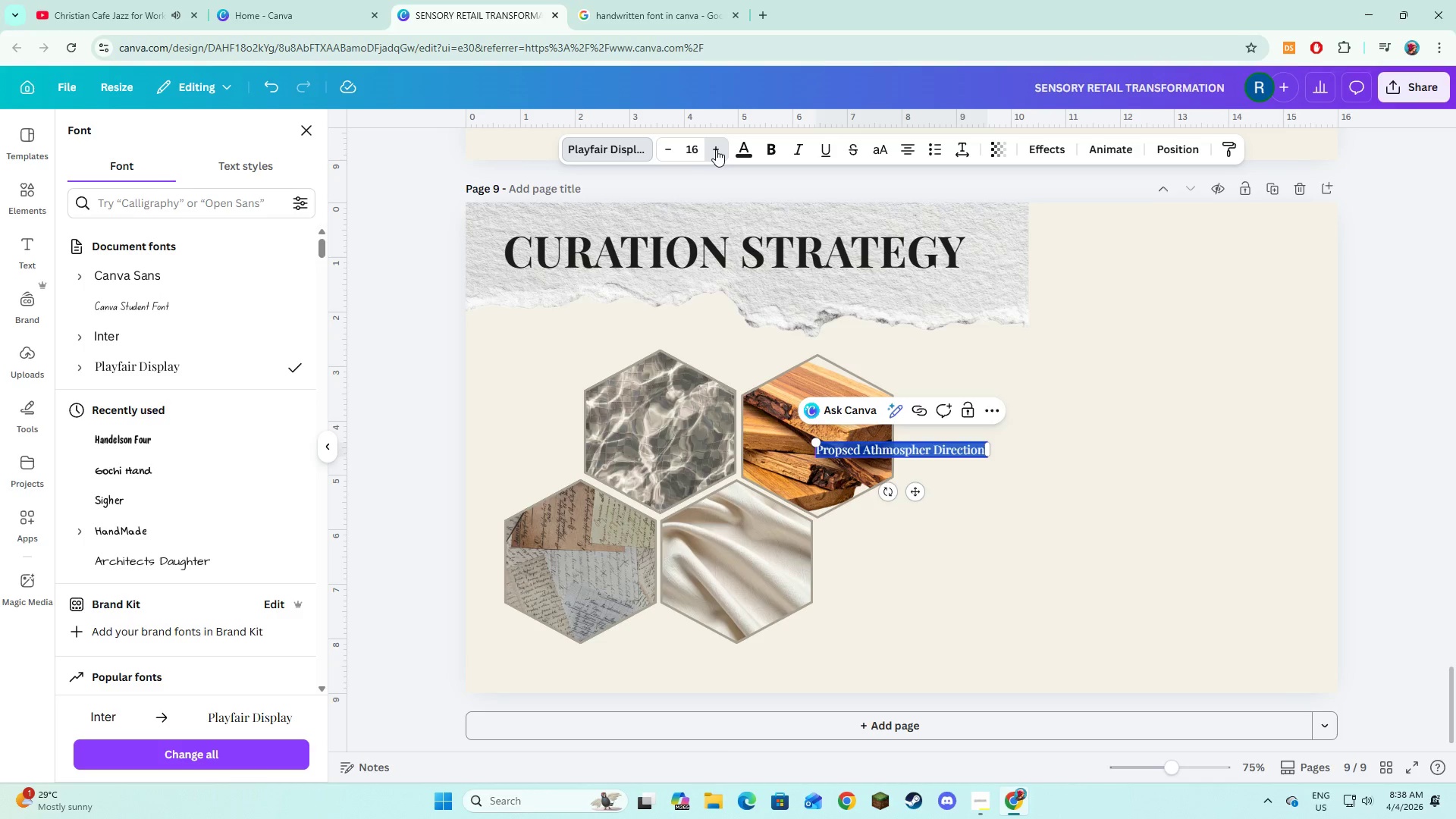 
triple_click([716, 149])
 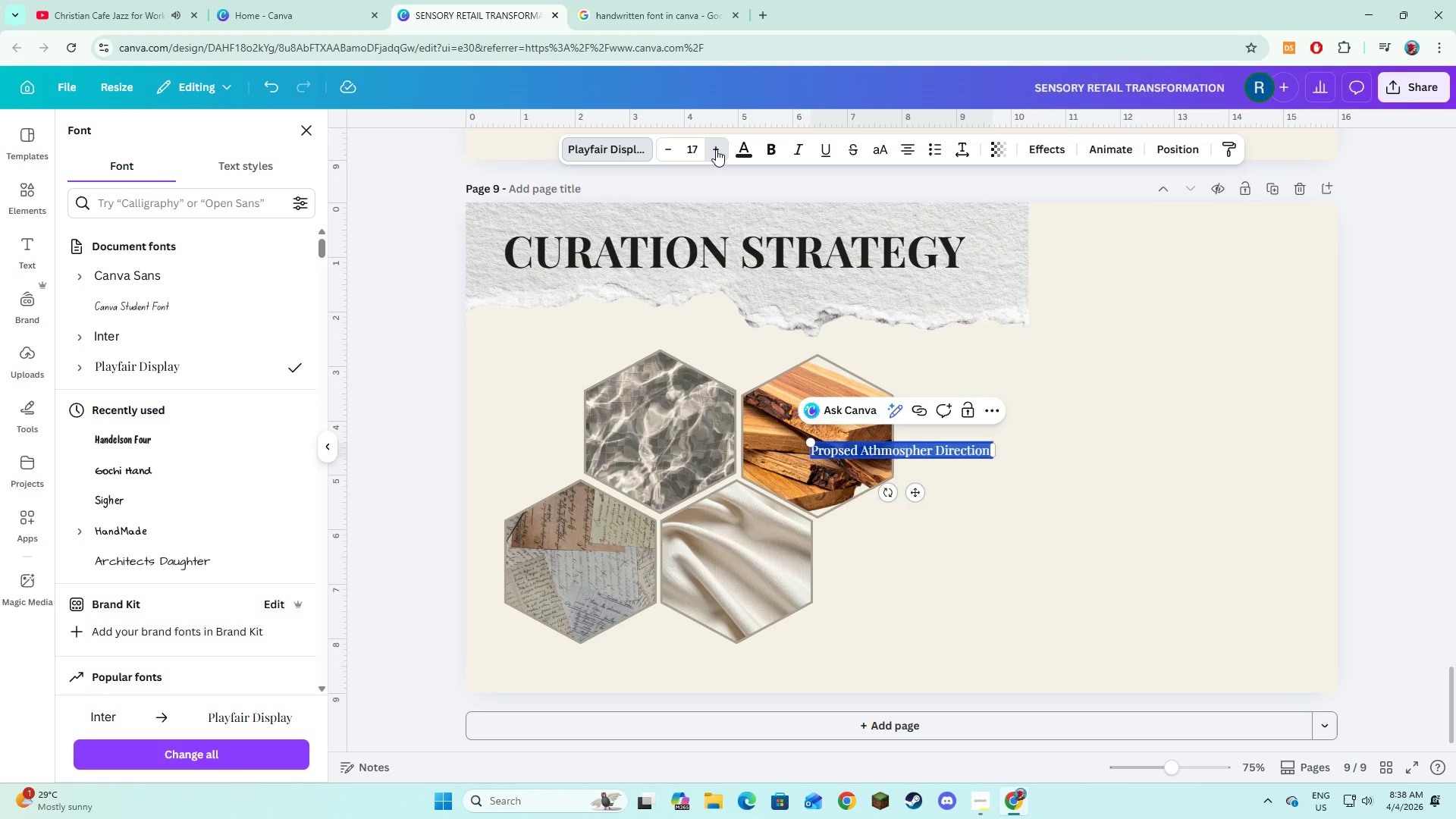 
triple_click([716, 149])
 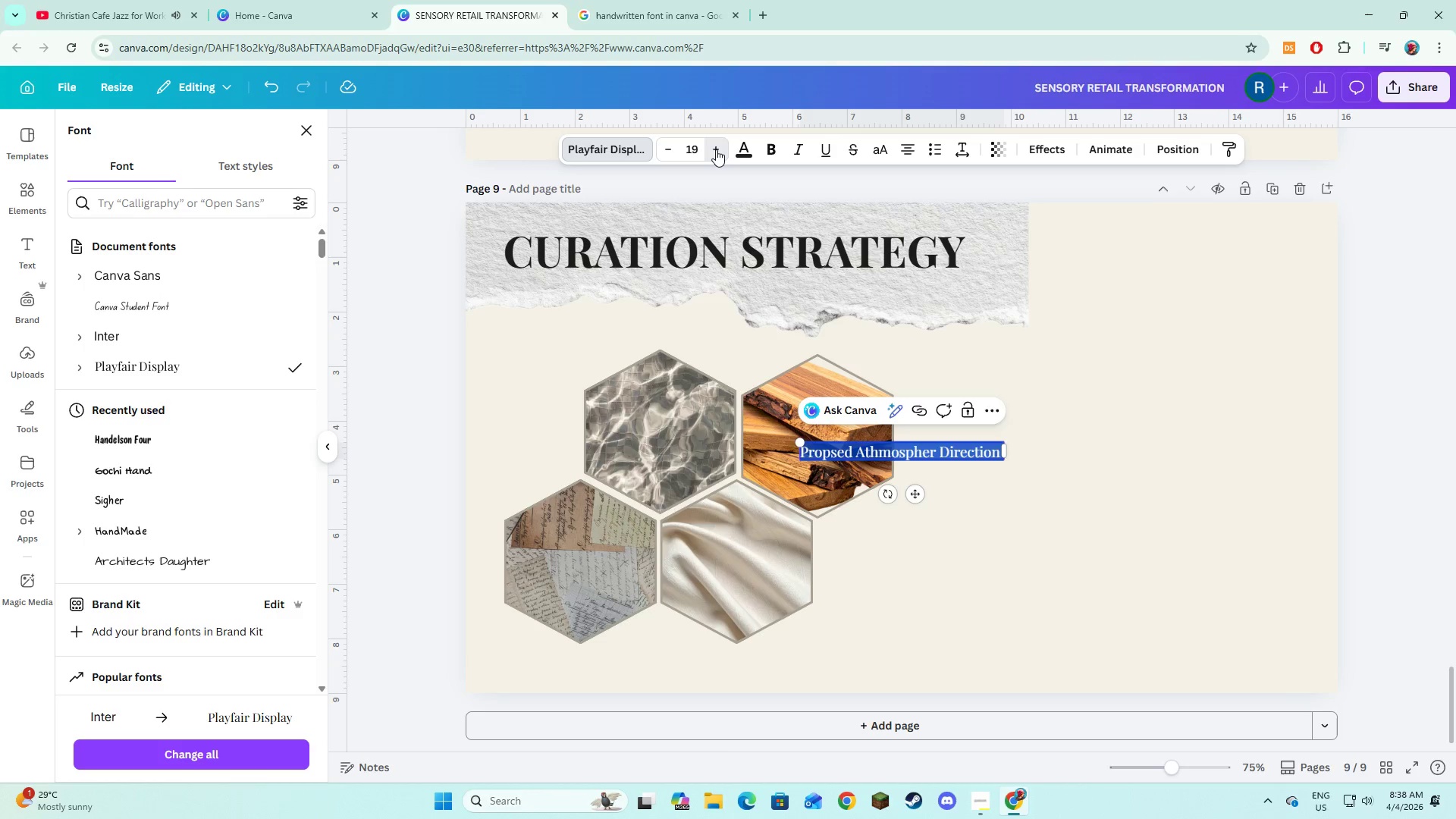 
triple_click([716, 149])
 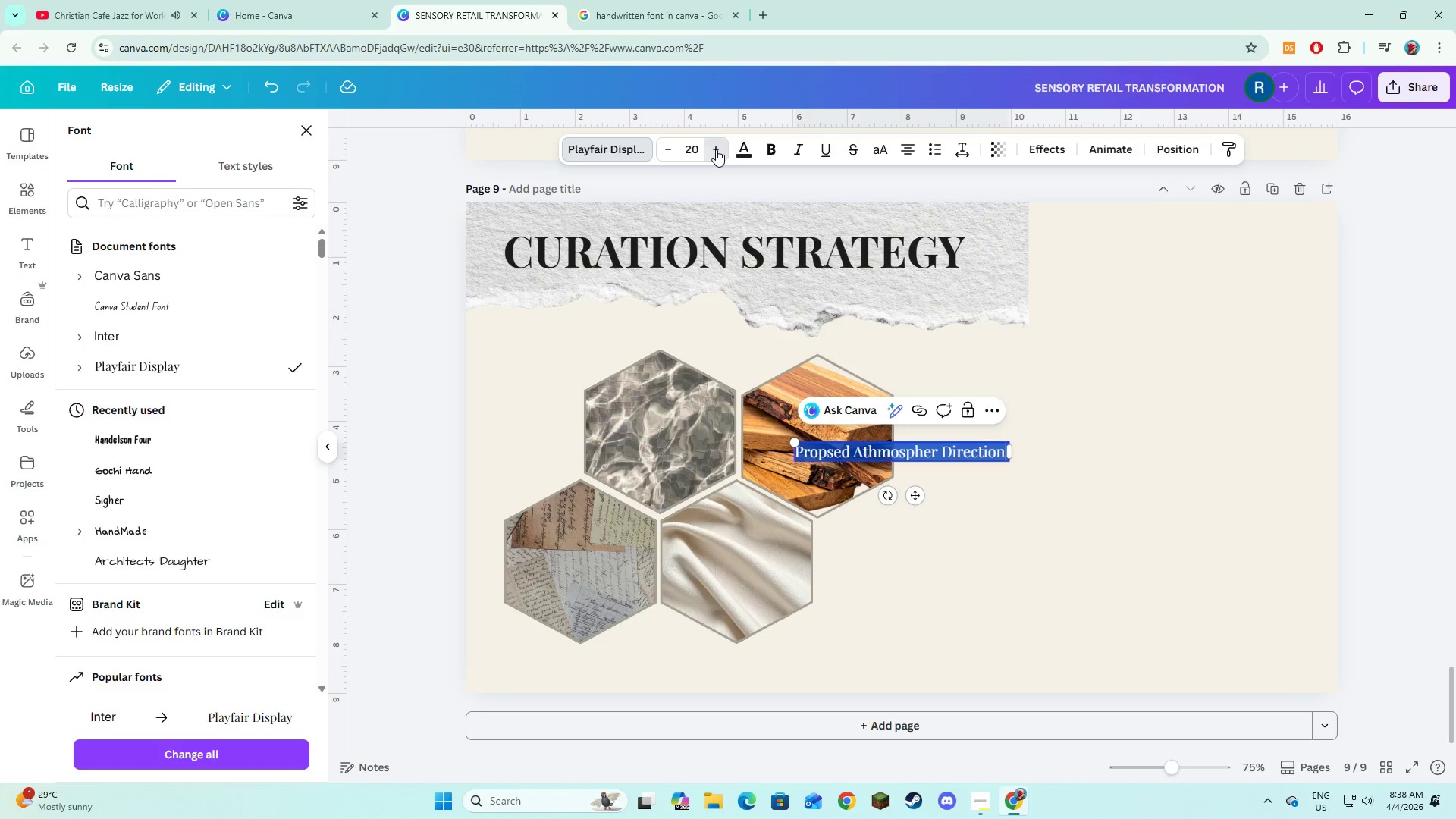 
triple_click([716, 149])
 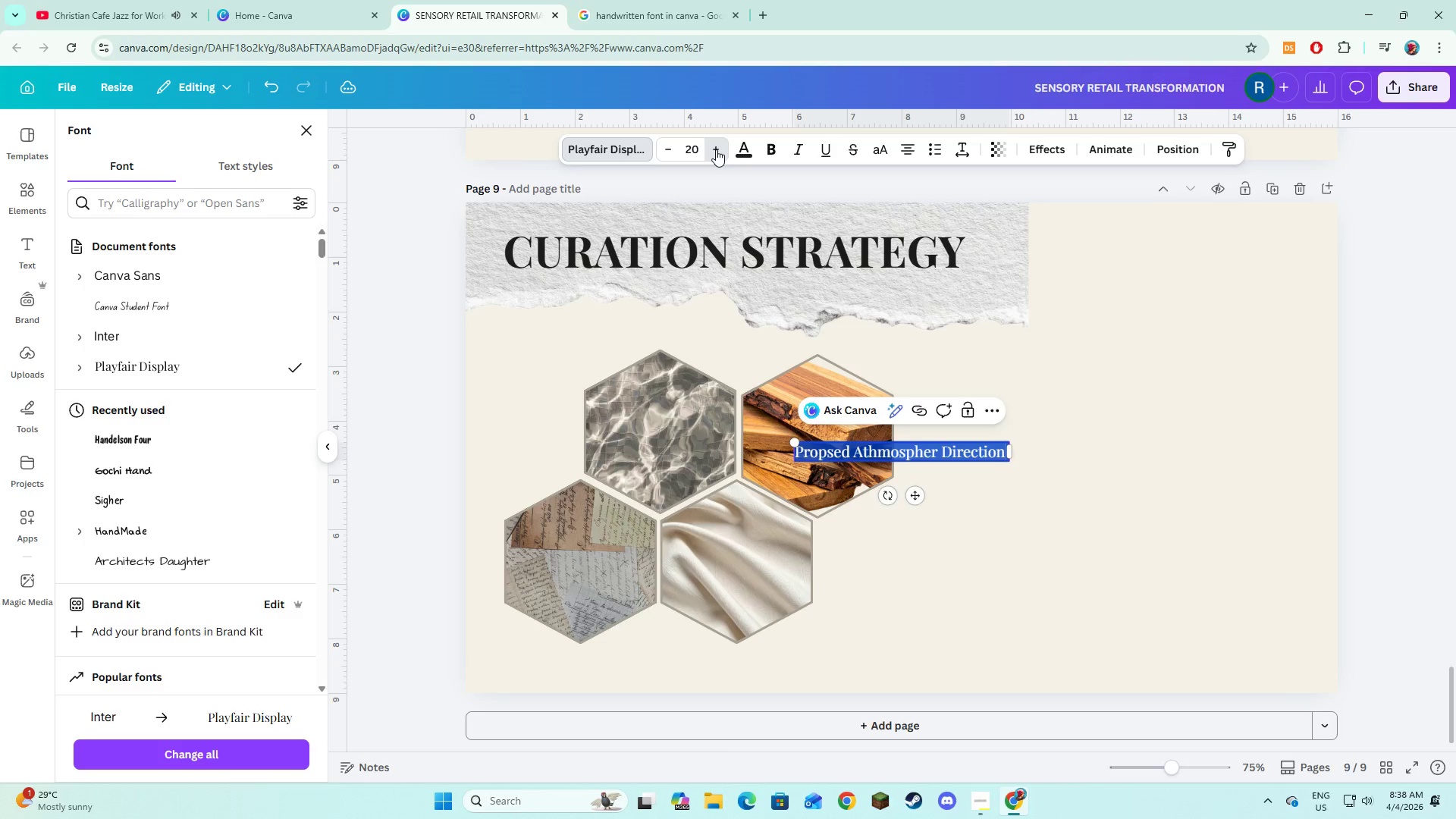 
triple_click([716, 149])
 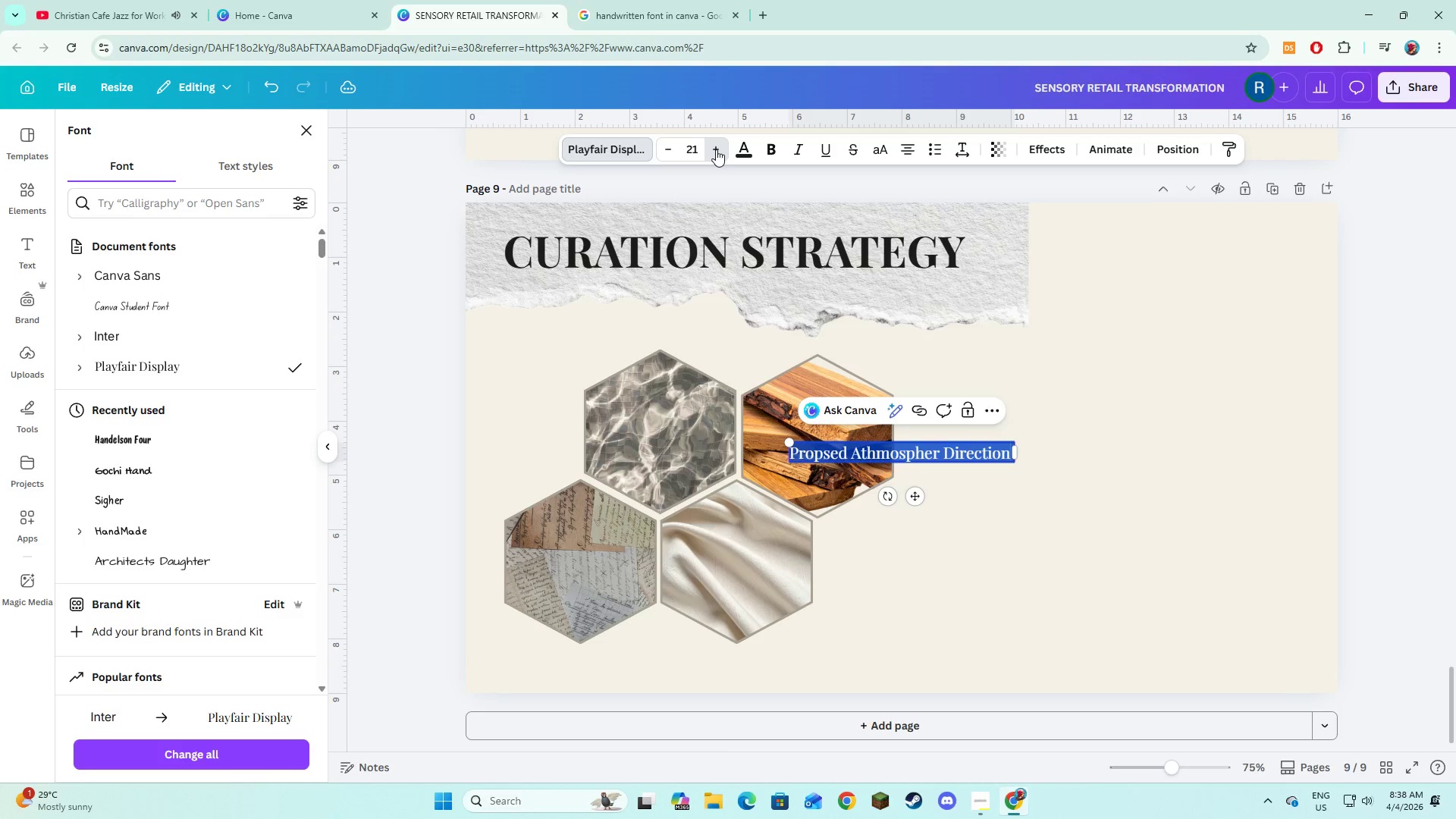 
triple_click([716, 149])
 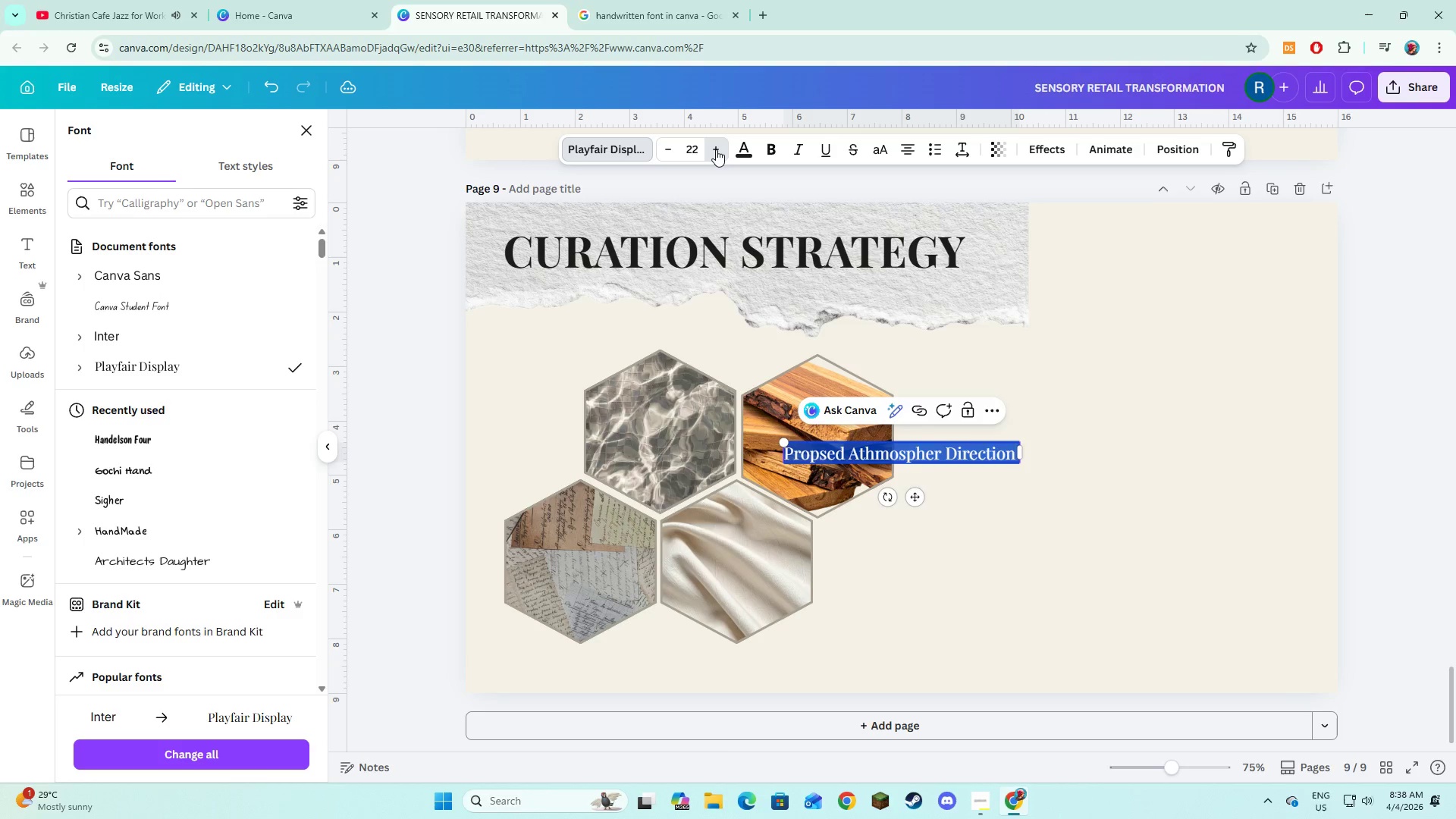 
triple_click([716, 149])
 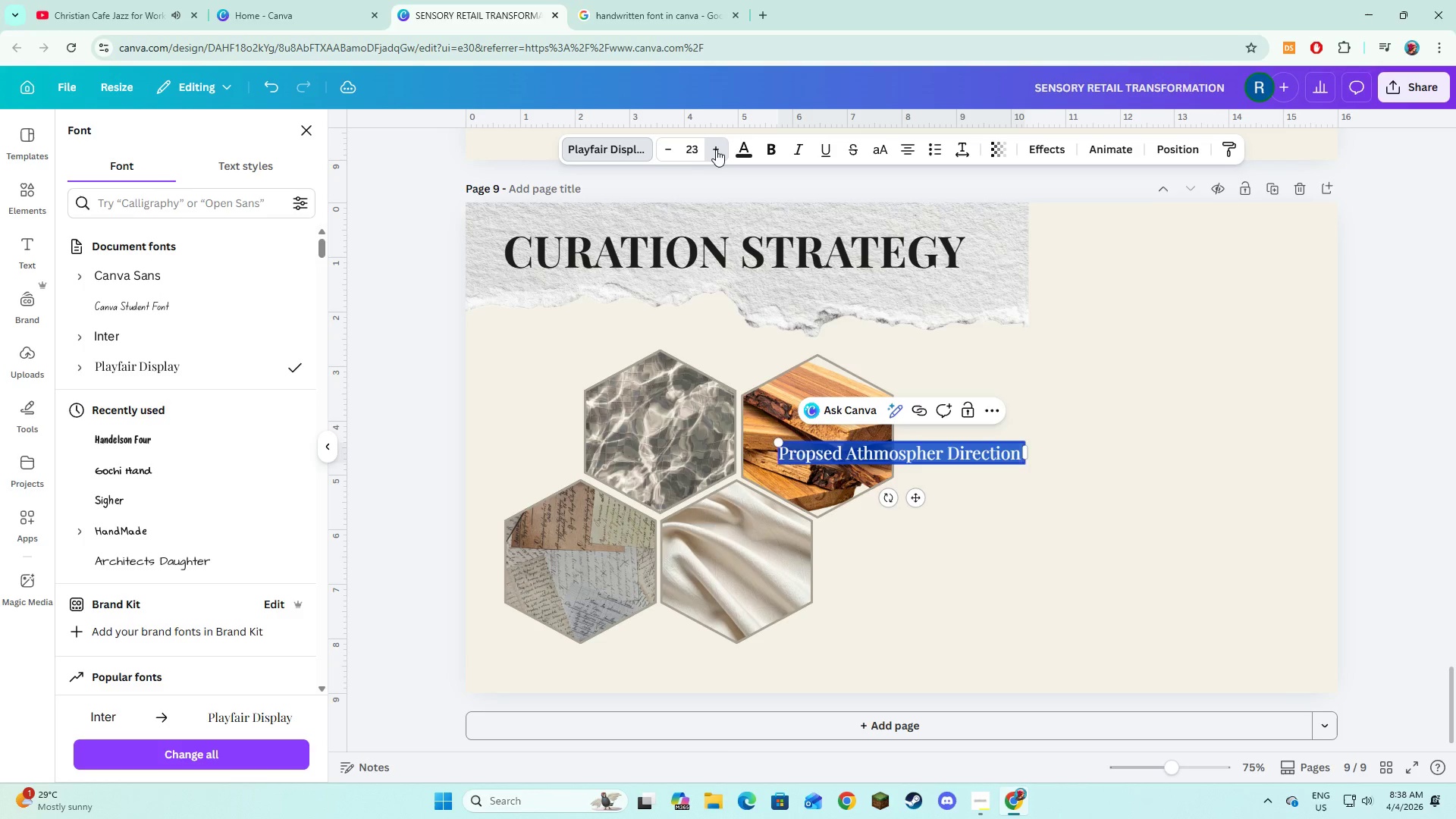 
triple_click([716, 149])
 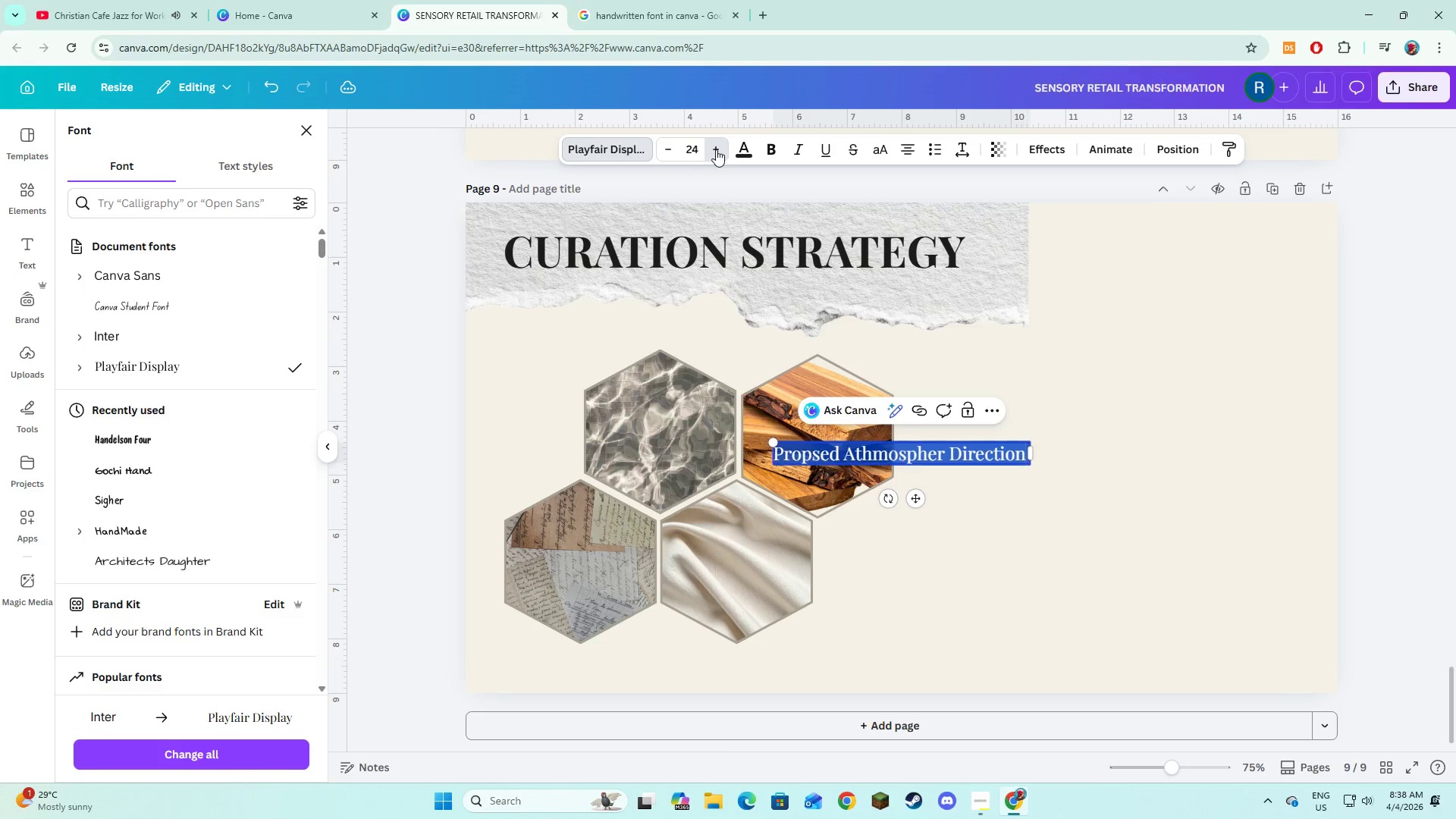 
triple_click([716, 149])
 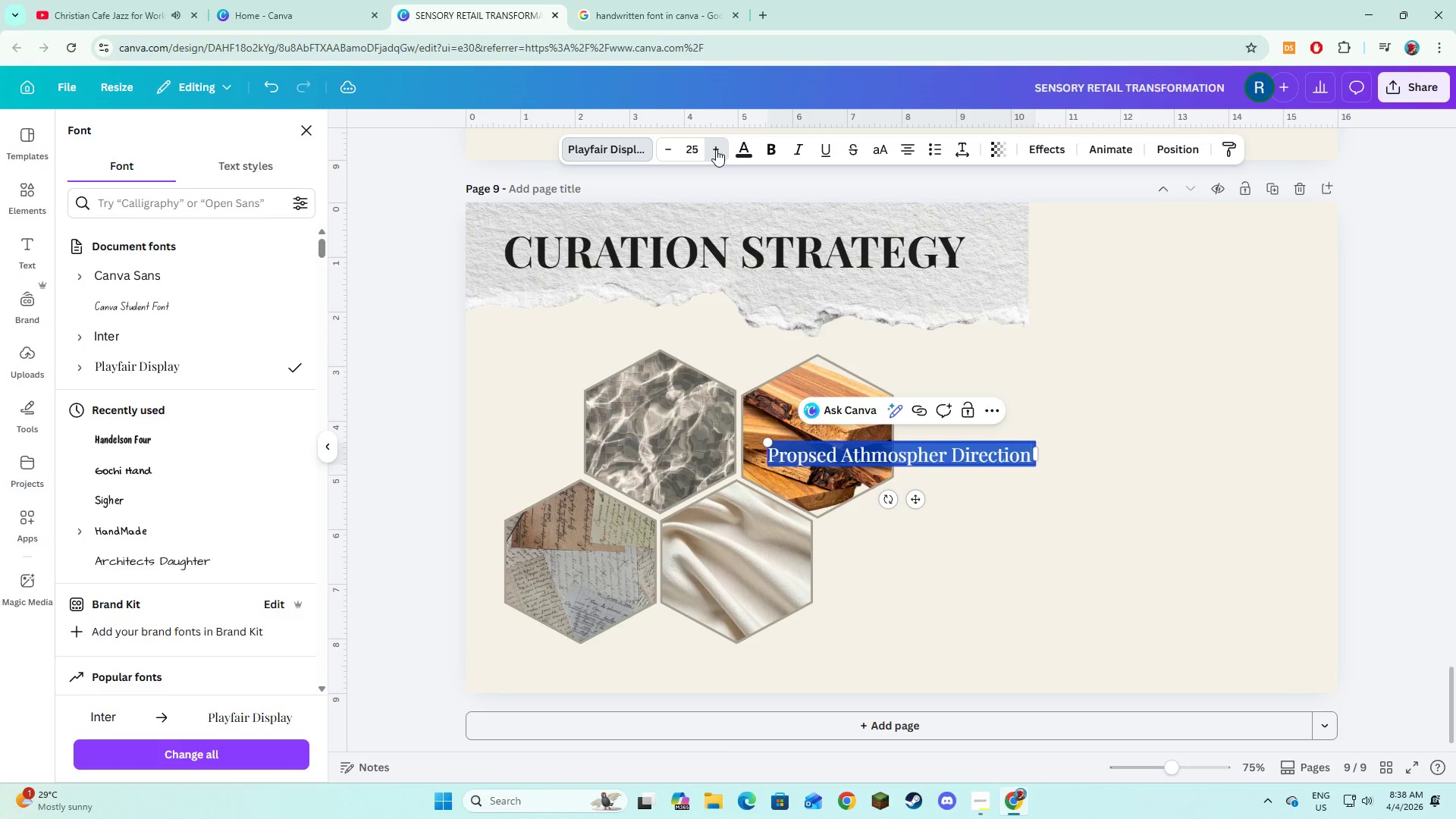 
triple_click([716, 149])
 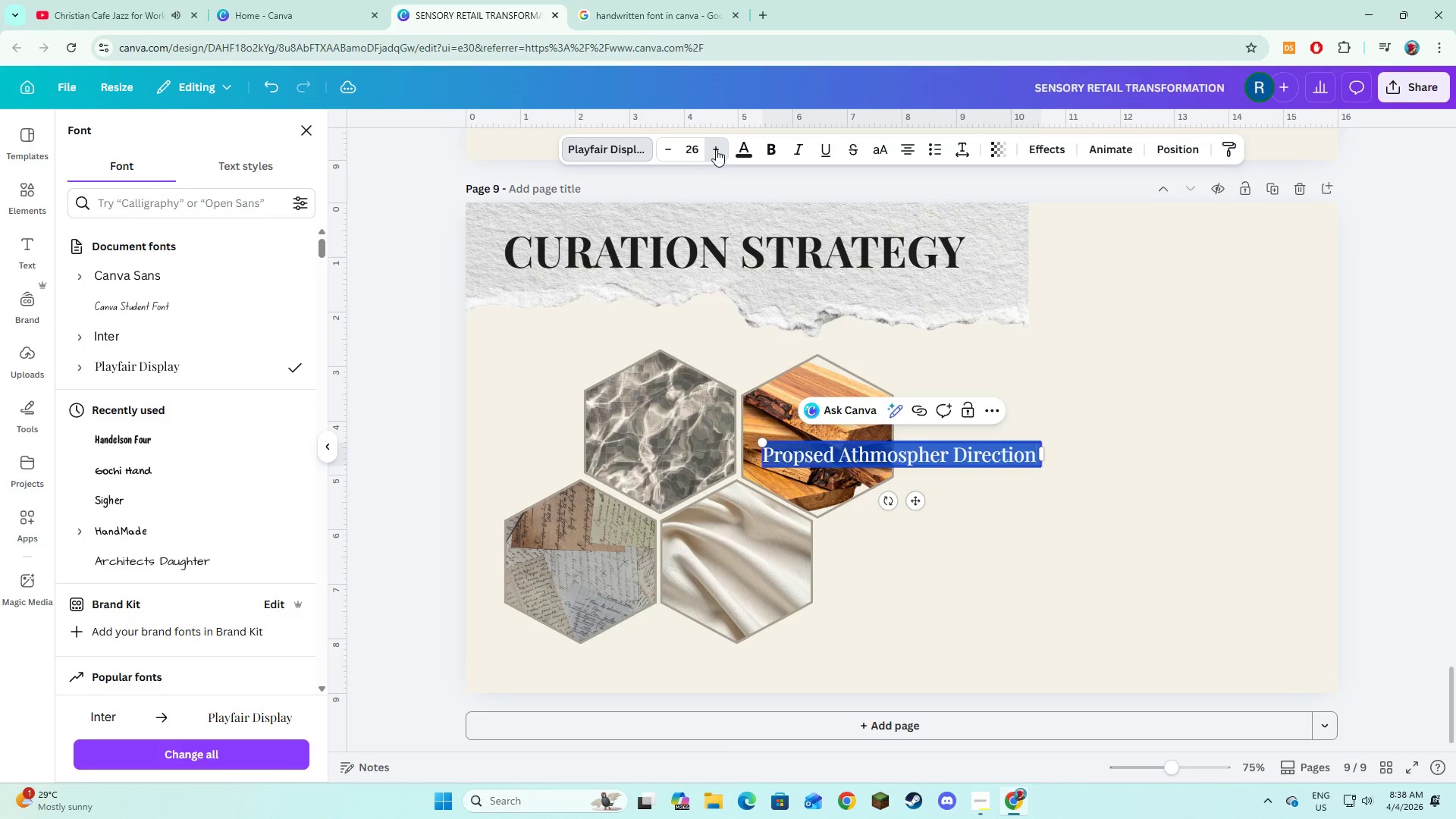 
triple_click([716, 149])
 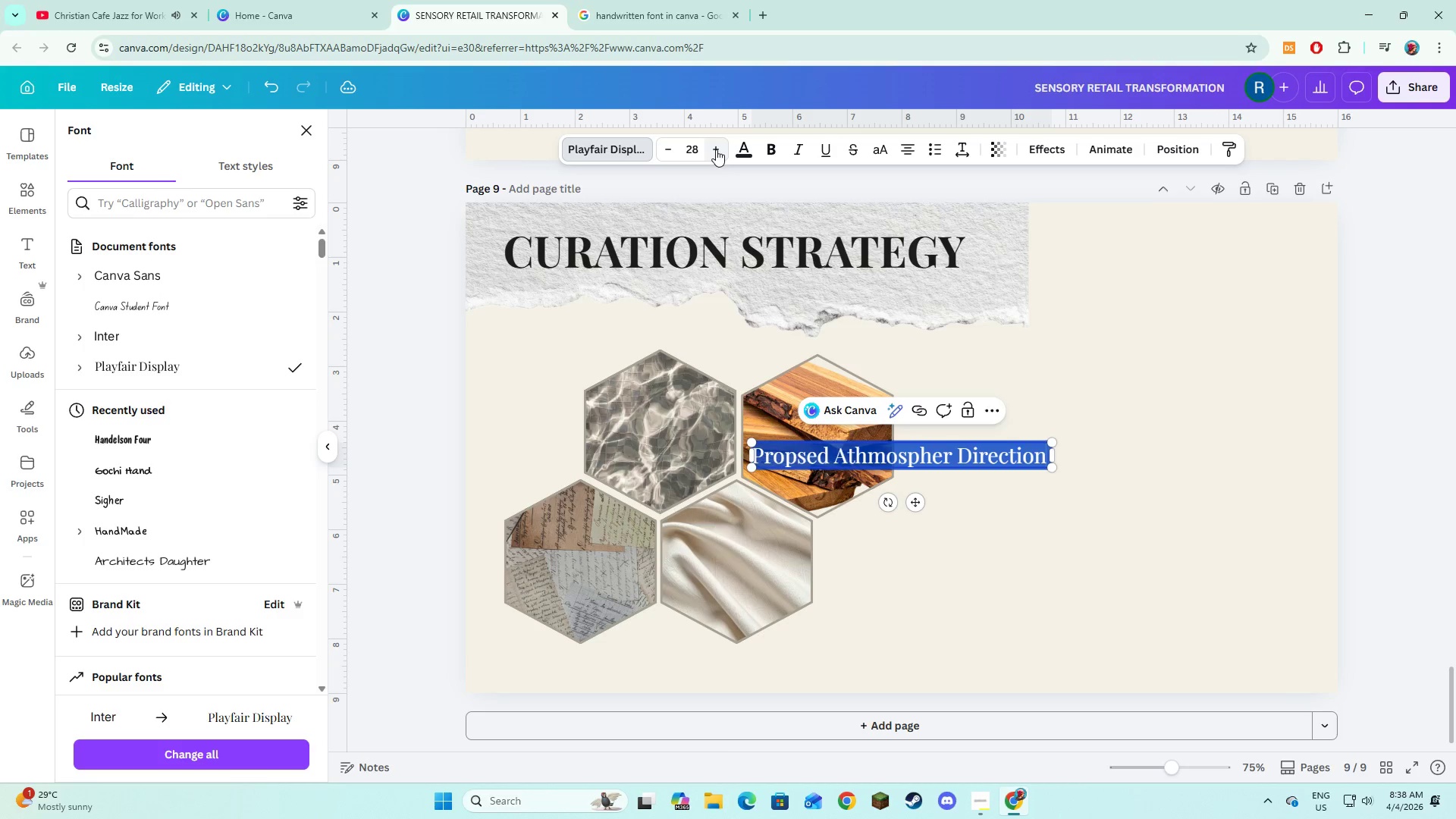 
triple_click([716, 149])
 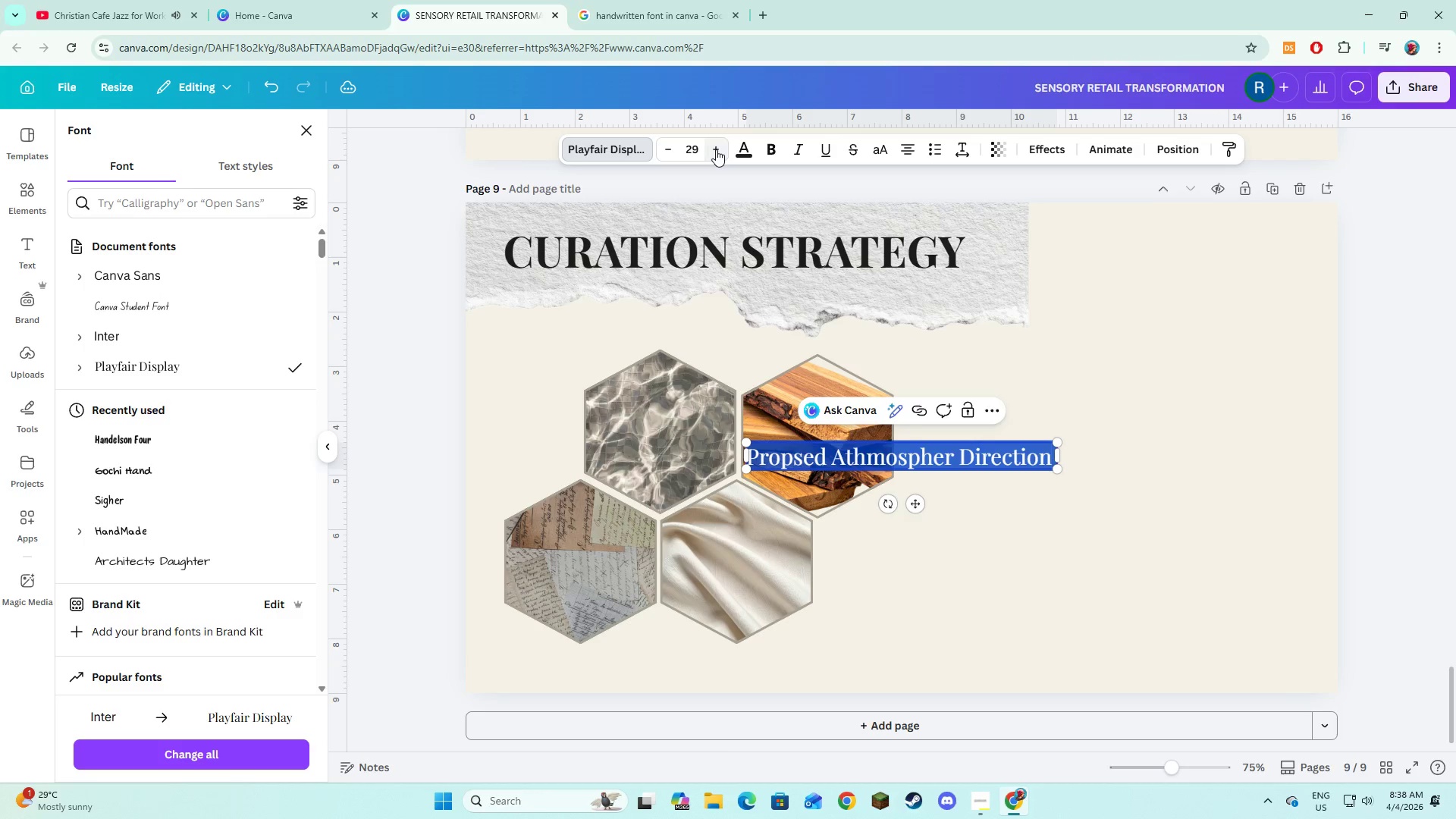 
triple_click([716, 149])
 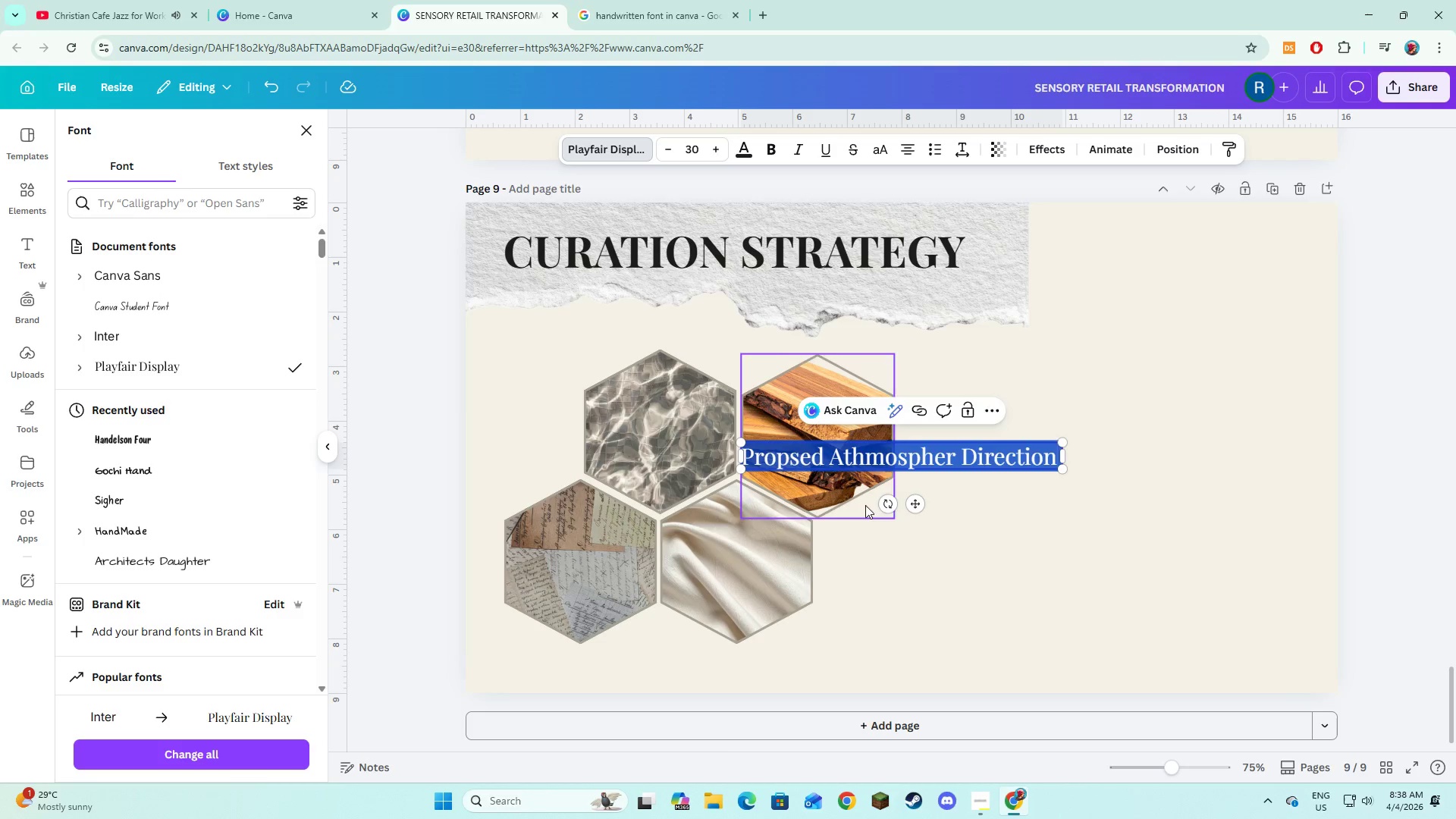 
left_click([906, 538])
 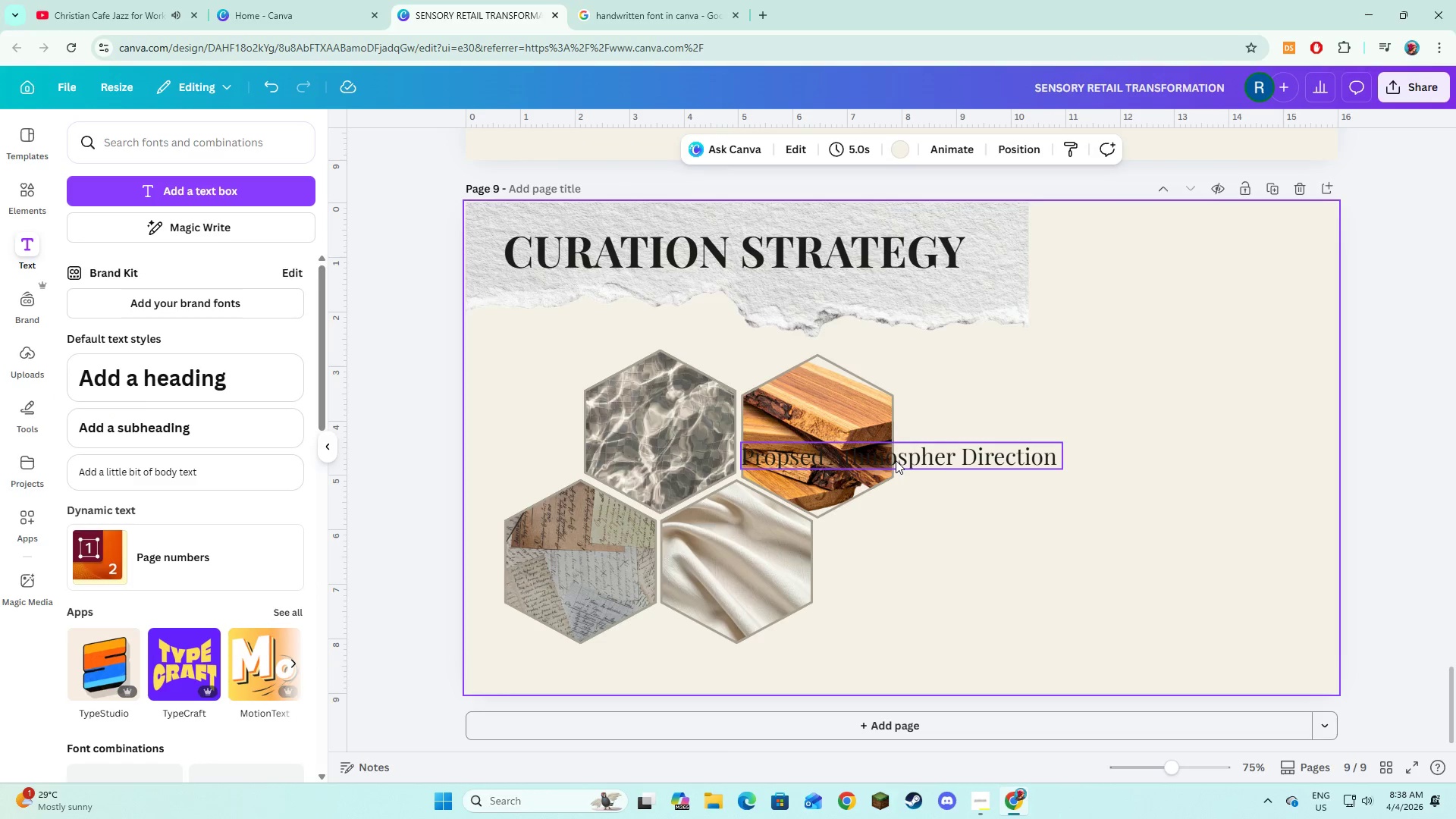 
left_click([896, 460])
 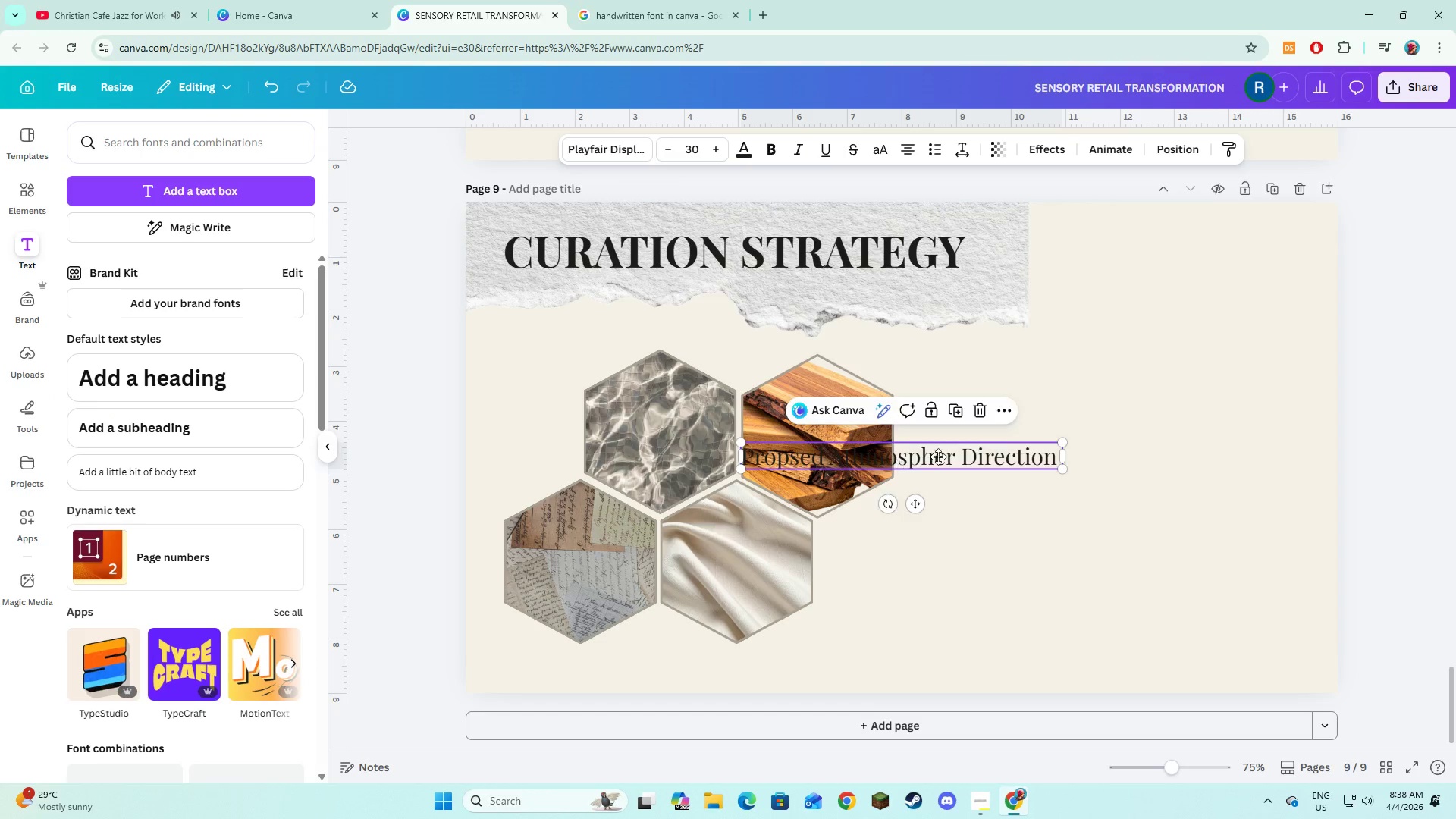 
left_click_drag(start_coordinate=[895, 457], to_coordinate=[1122, 430])
 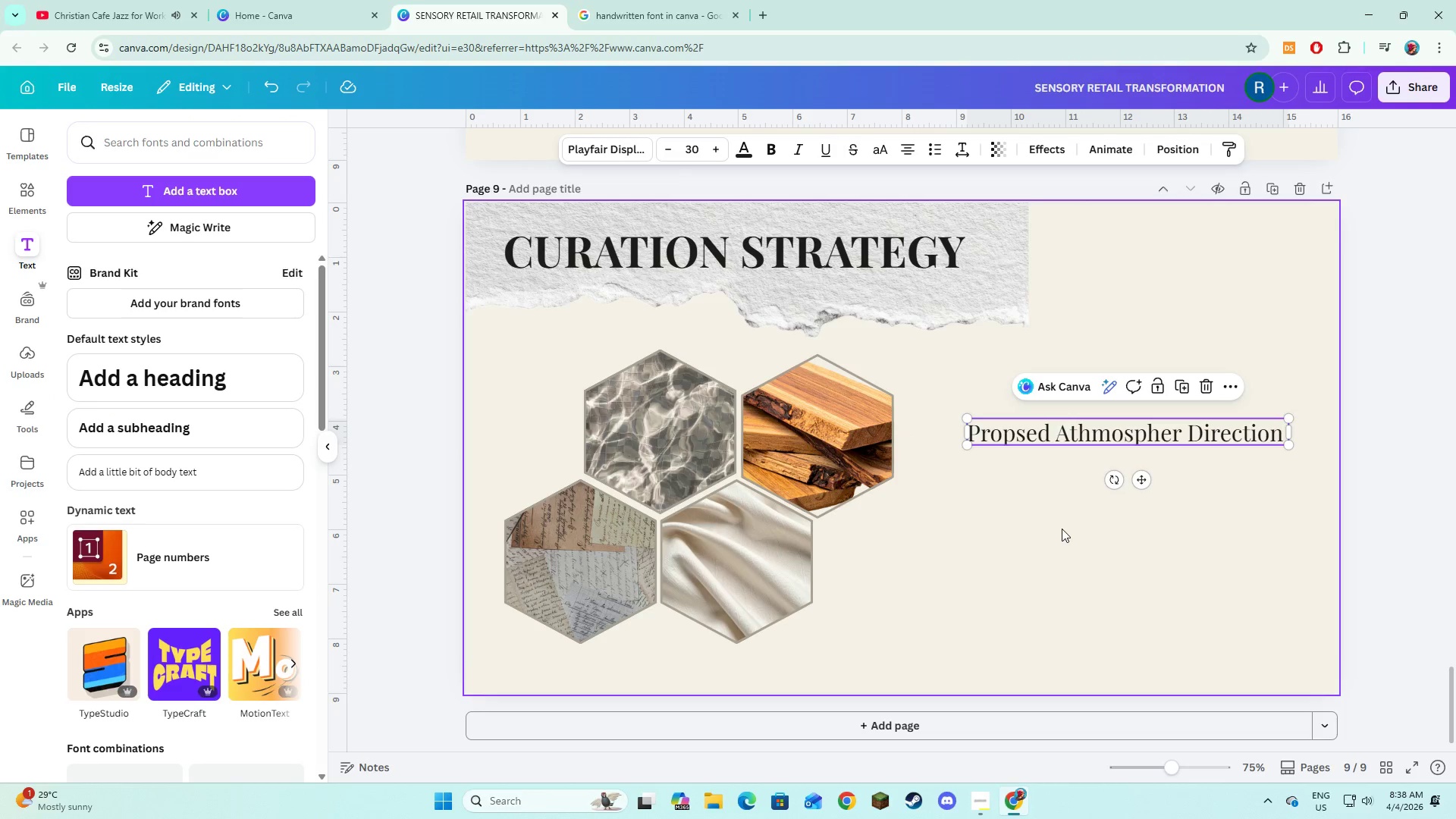 
left_click([1062, 529])
 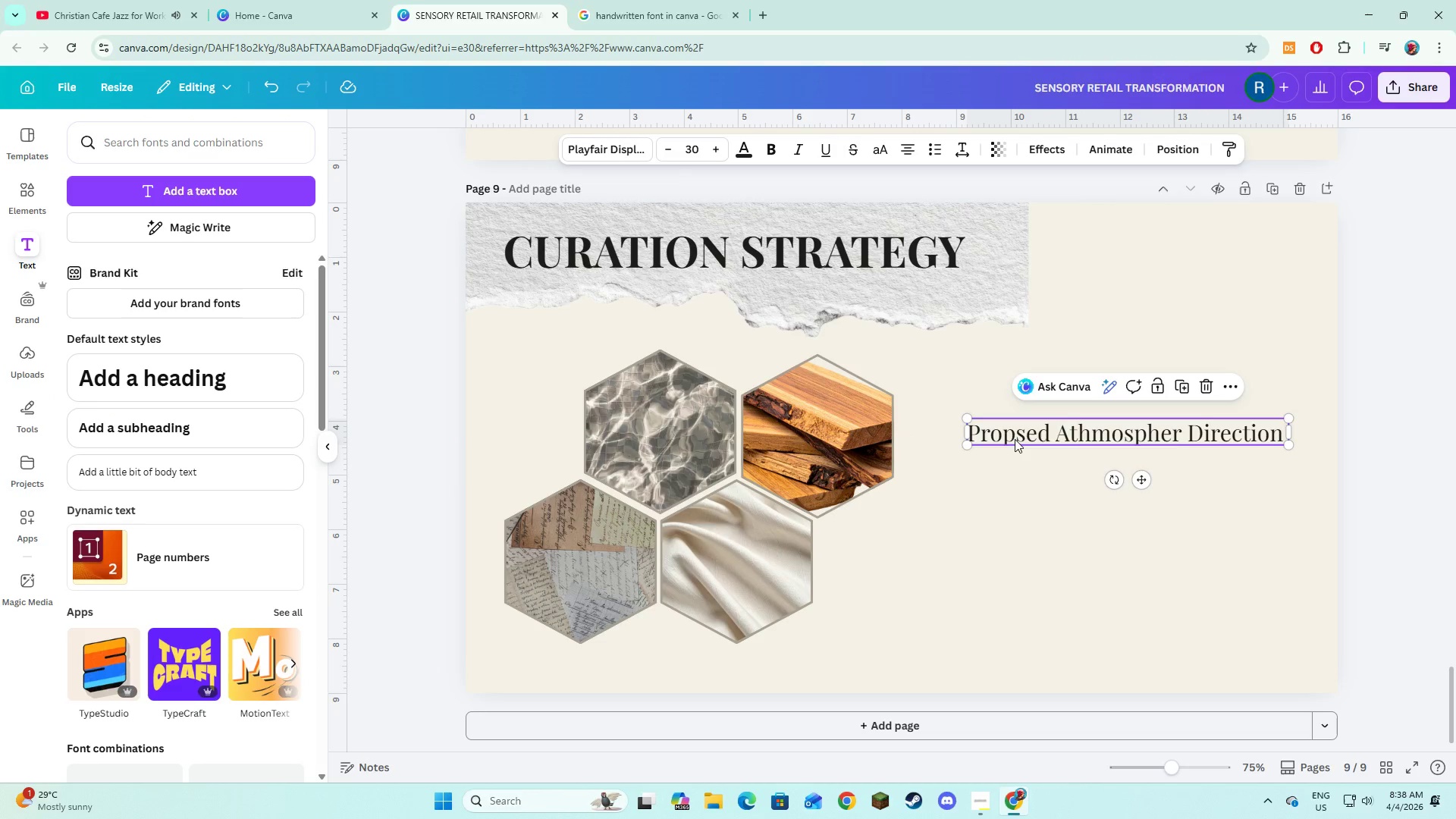 
double_click([1015, 436])
 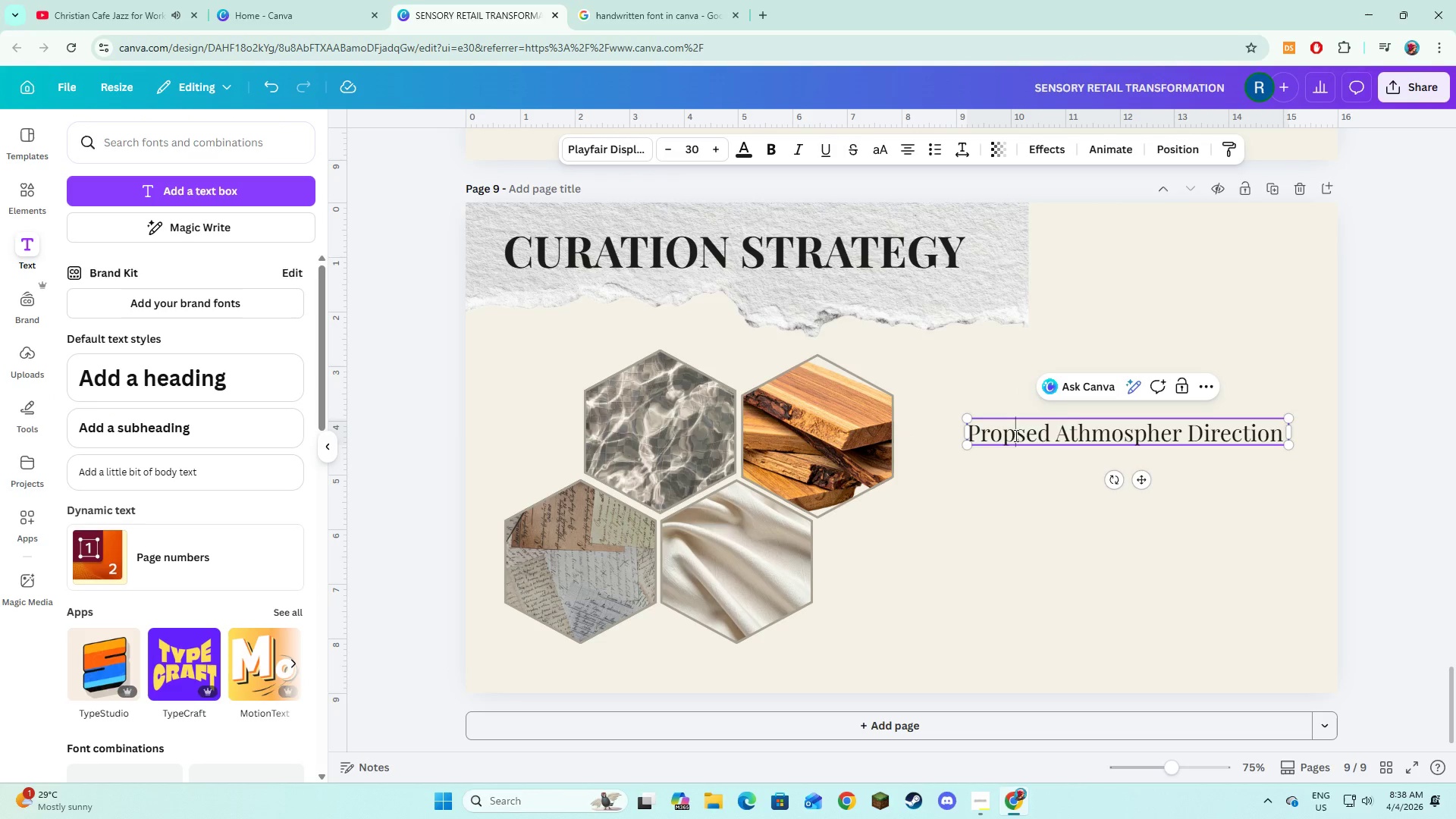 
key(O)
 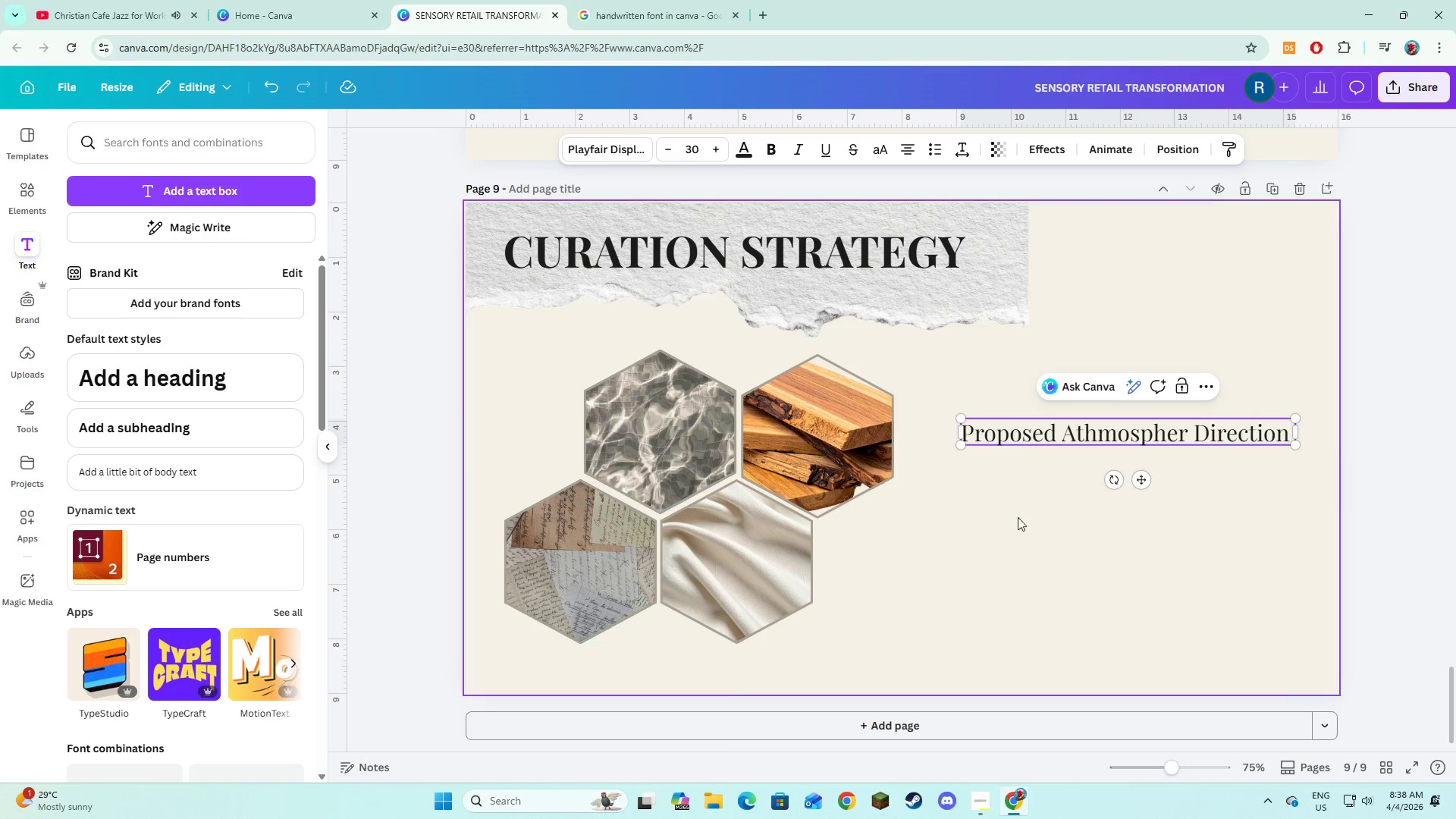 
left_click([1018, 579])
 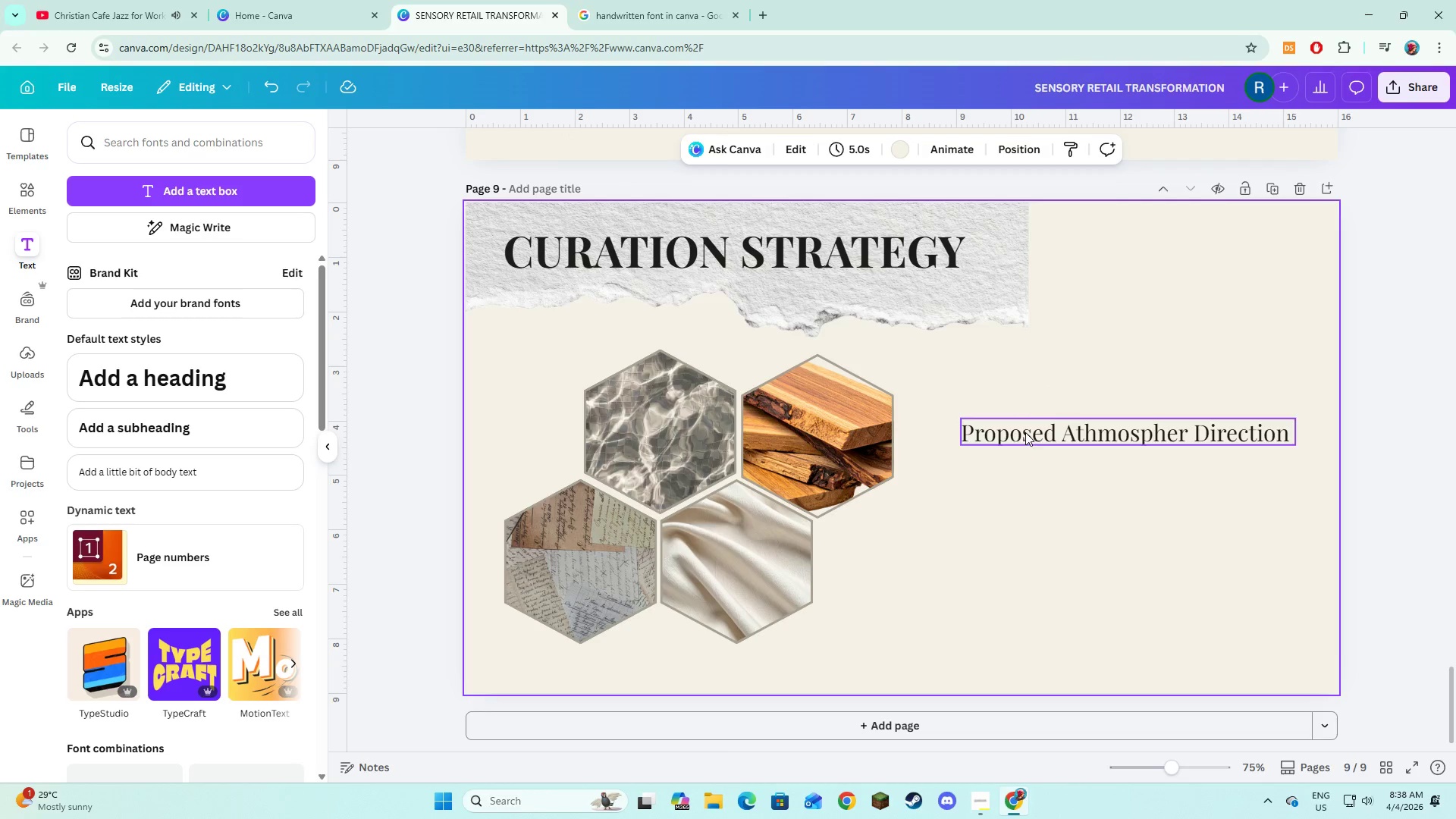 
left_click([1025, 432])
 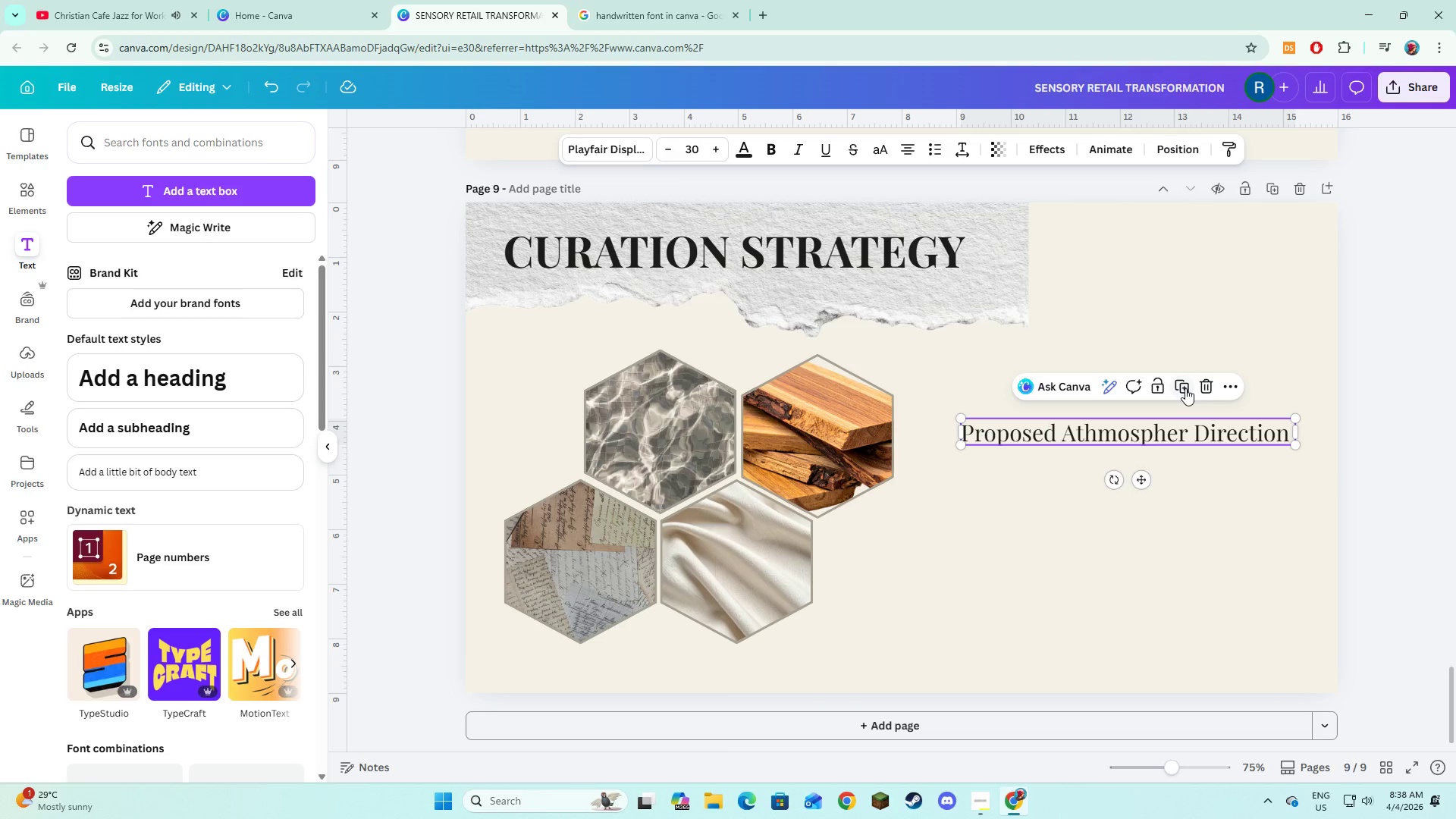 
left_click([1185, 388])
 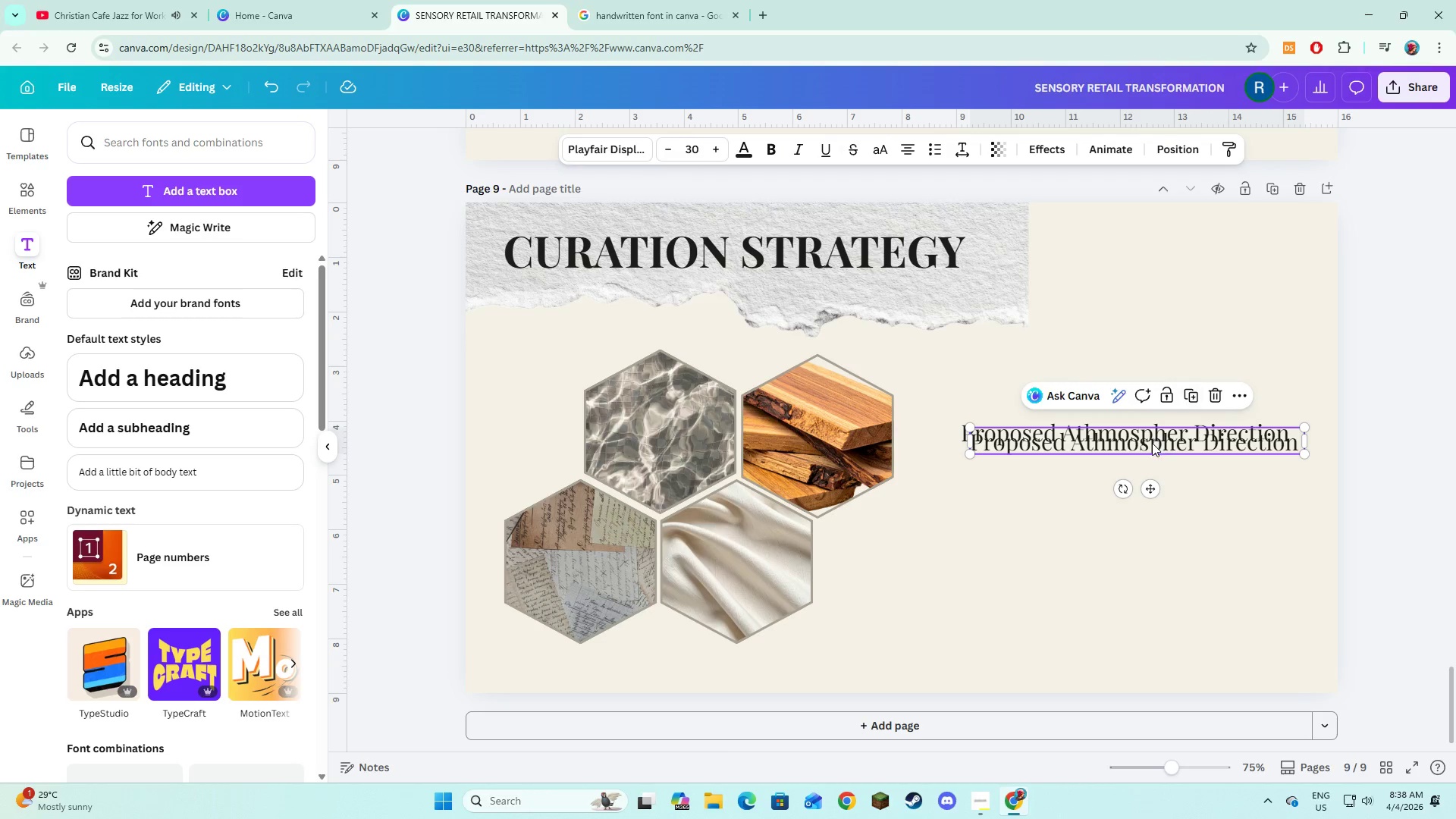 
left_click_drag(start_coordinate=[1152, 443], to_coordinate=[1141, 482])
 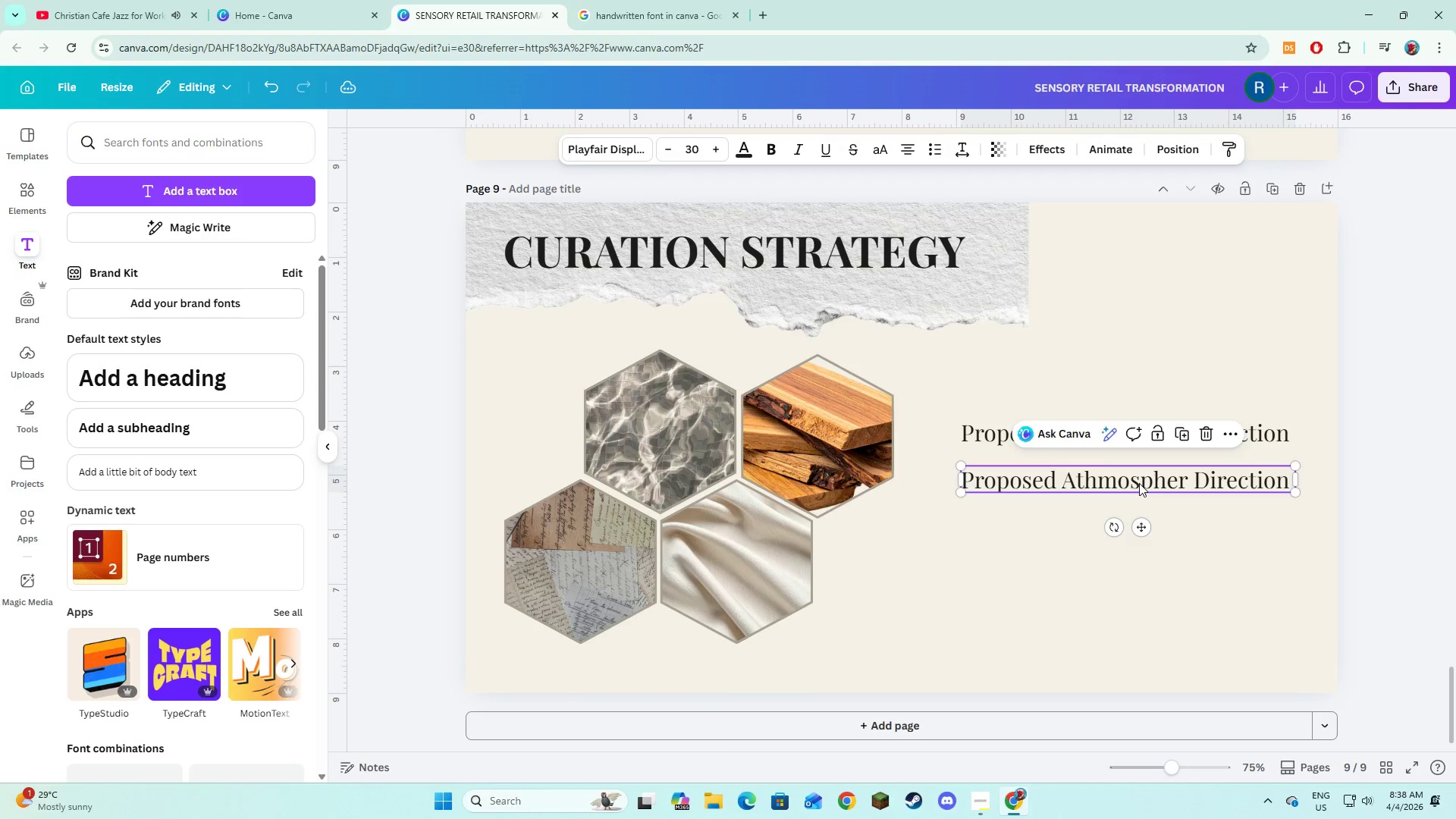 
left_click([1139, 483])
 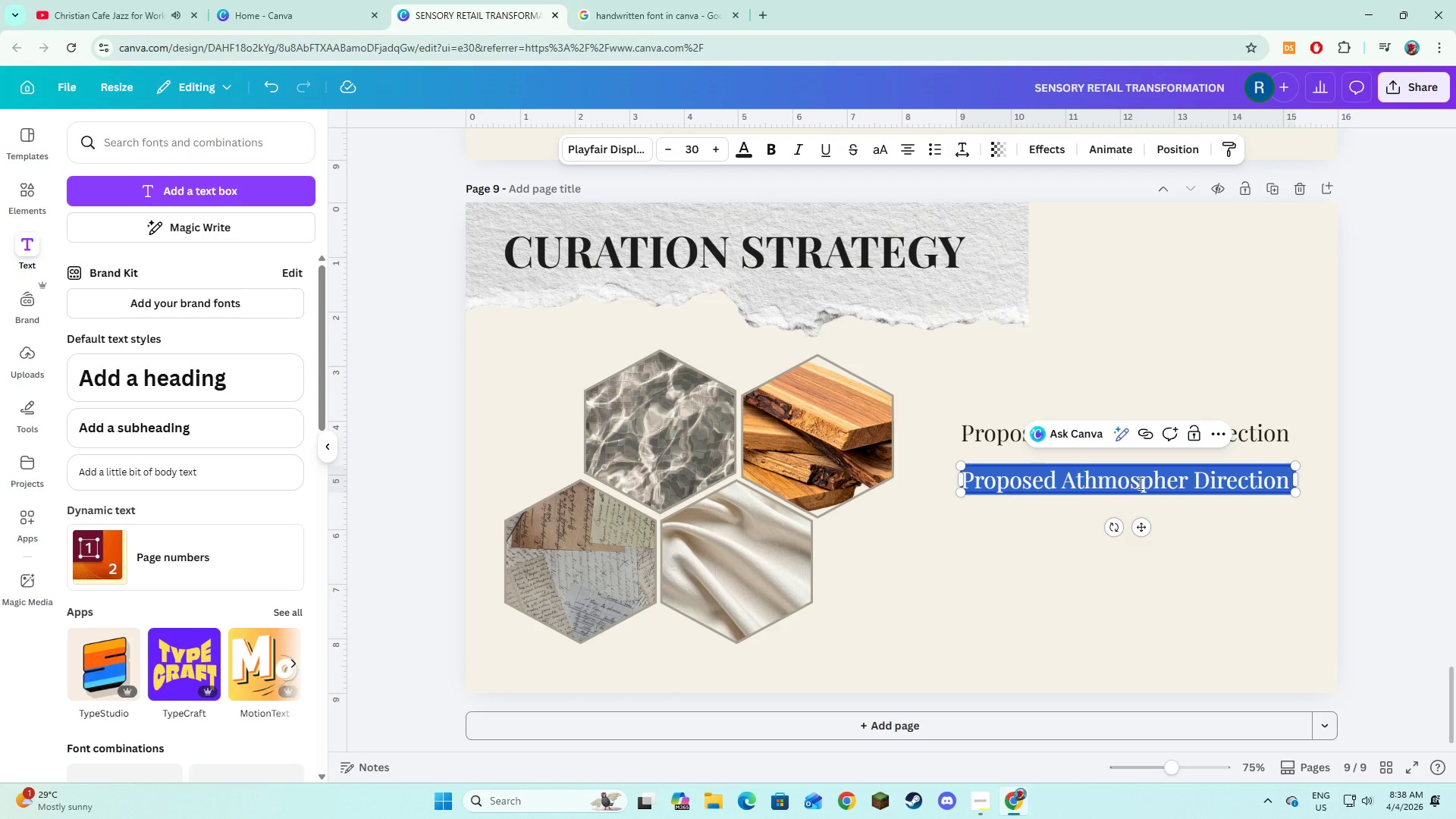 
type(Warm, tacti)
 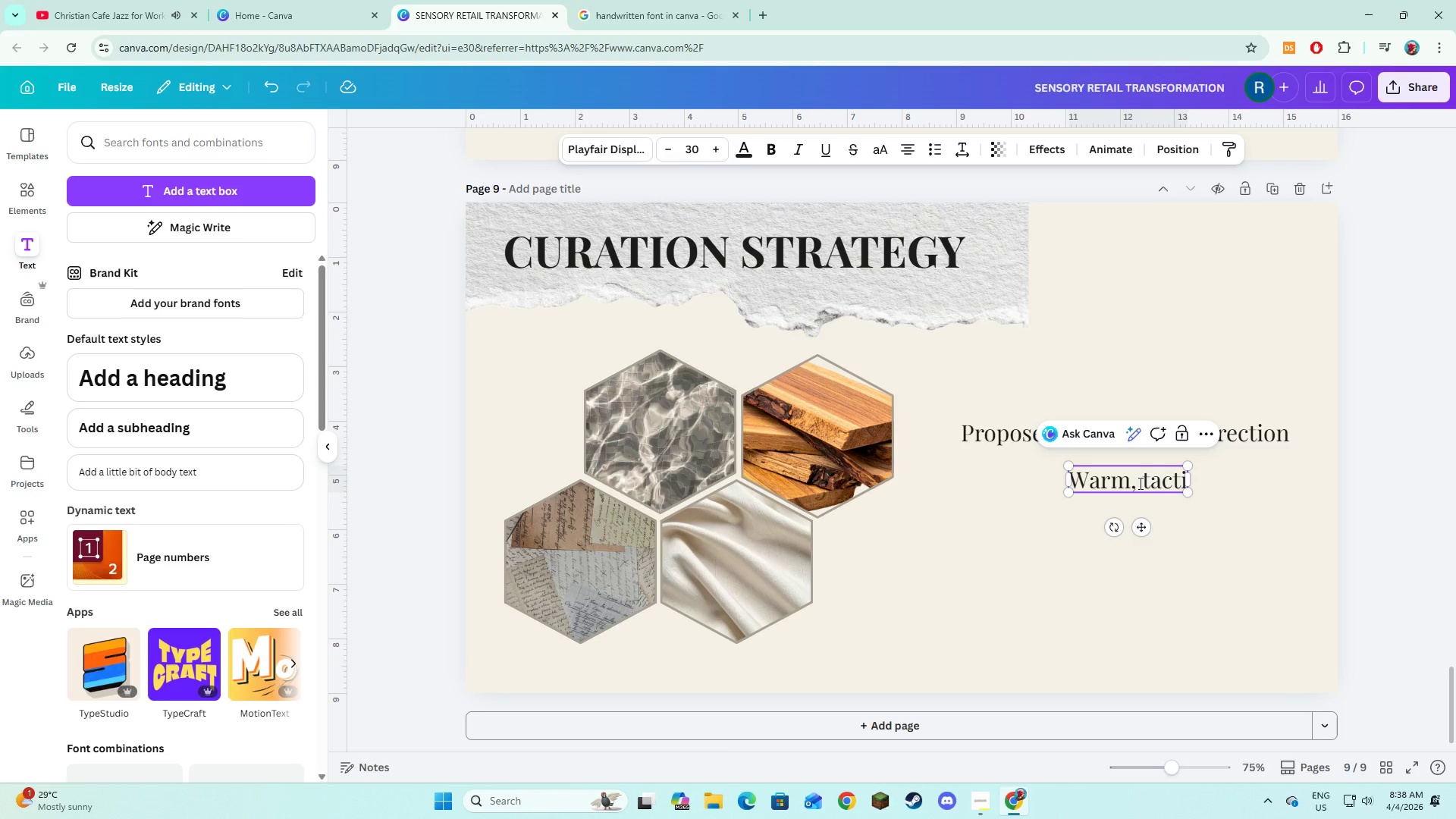 
type(le, slow retail experience)
 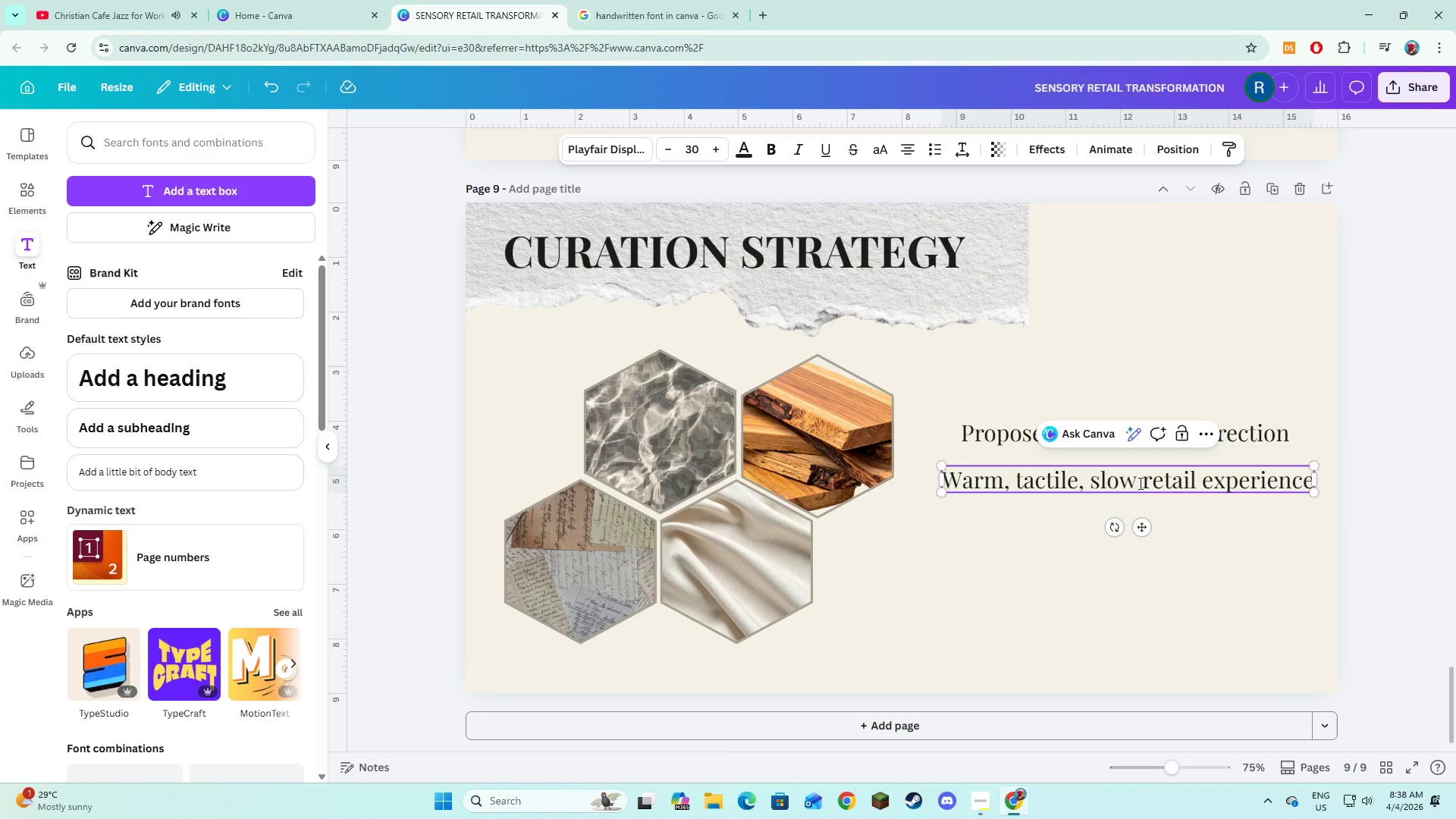 
key(Control+A)
 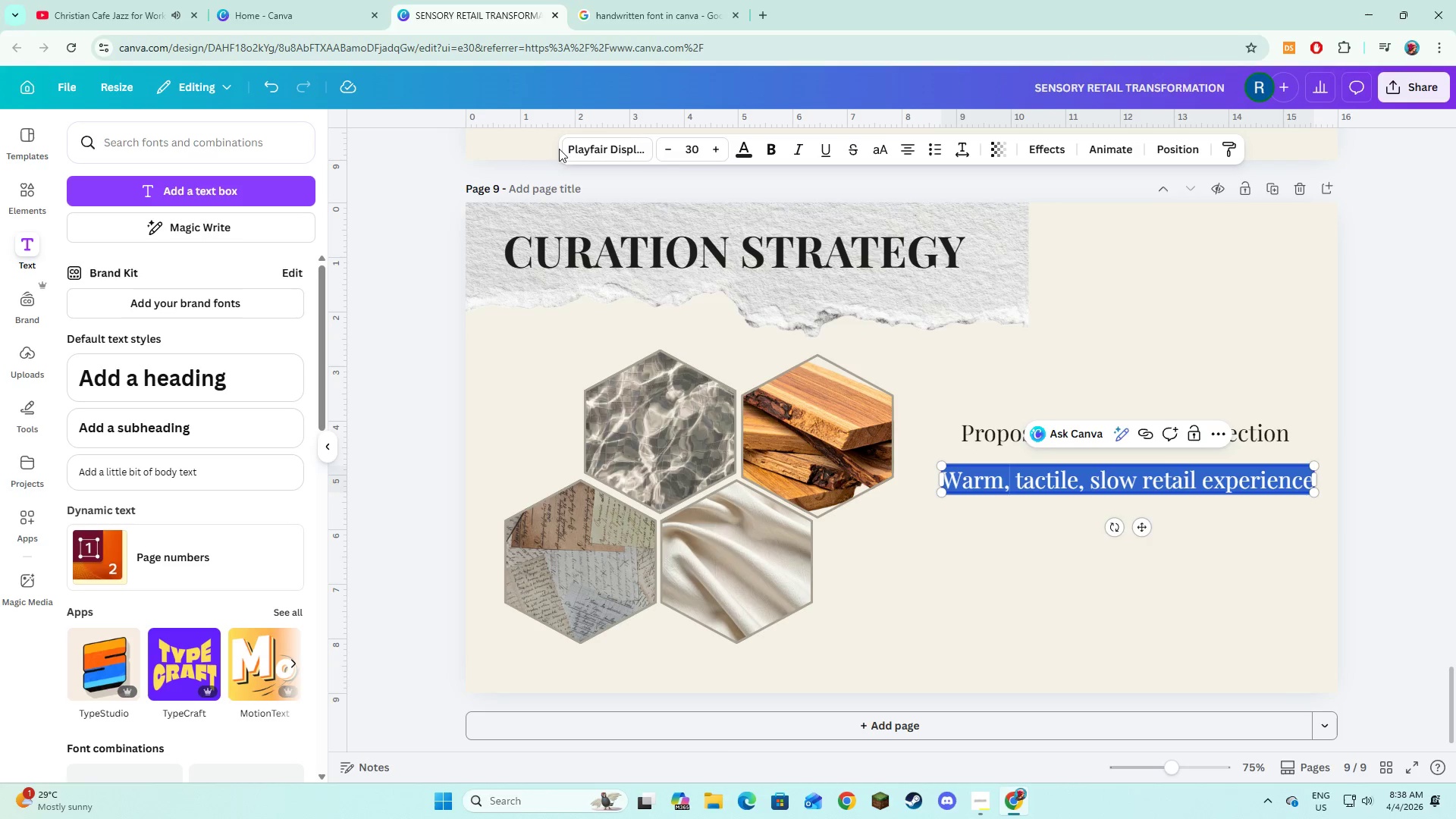 
left_click([568, 149])
 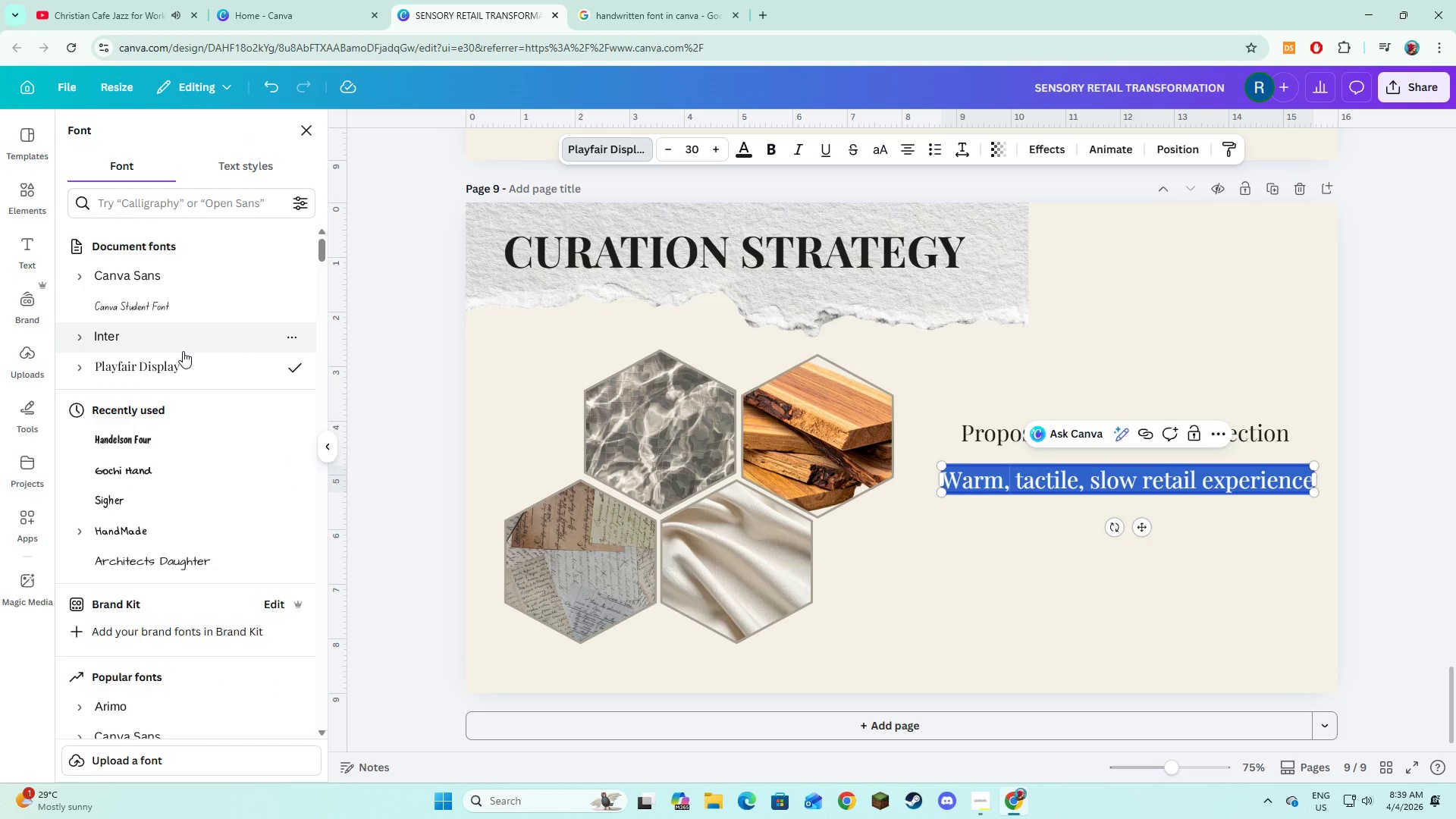 
left_click([183, 351])
 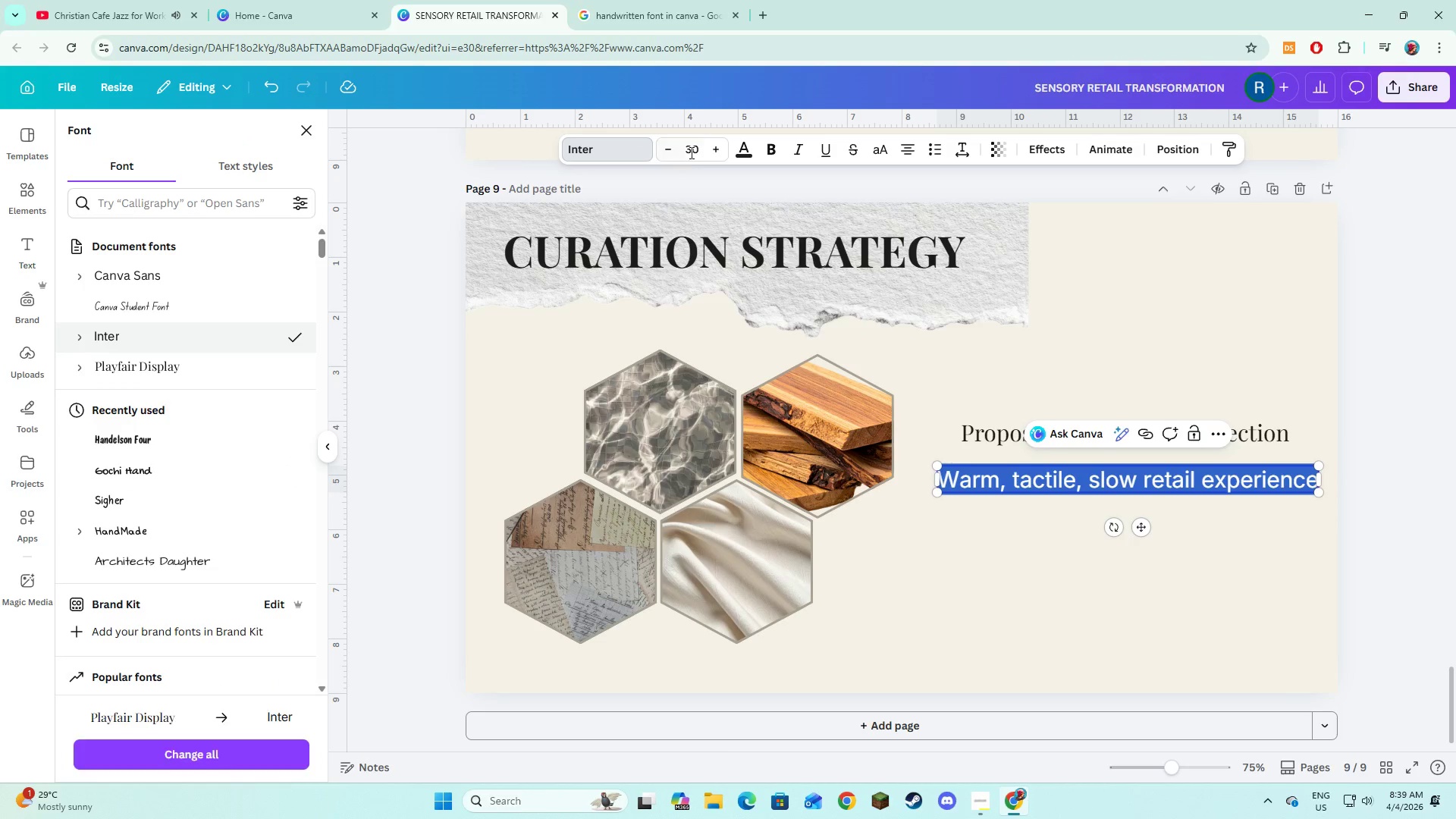 
mouse_move([686, 149])
 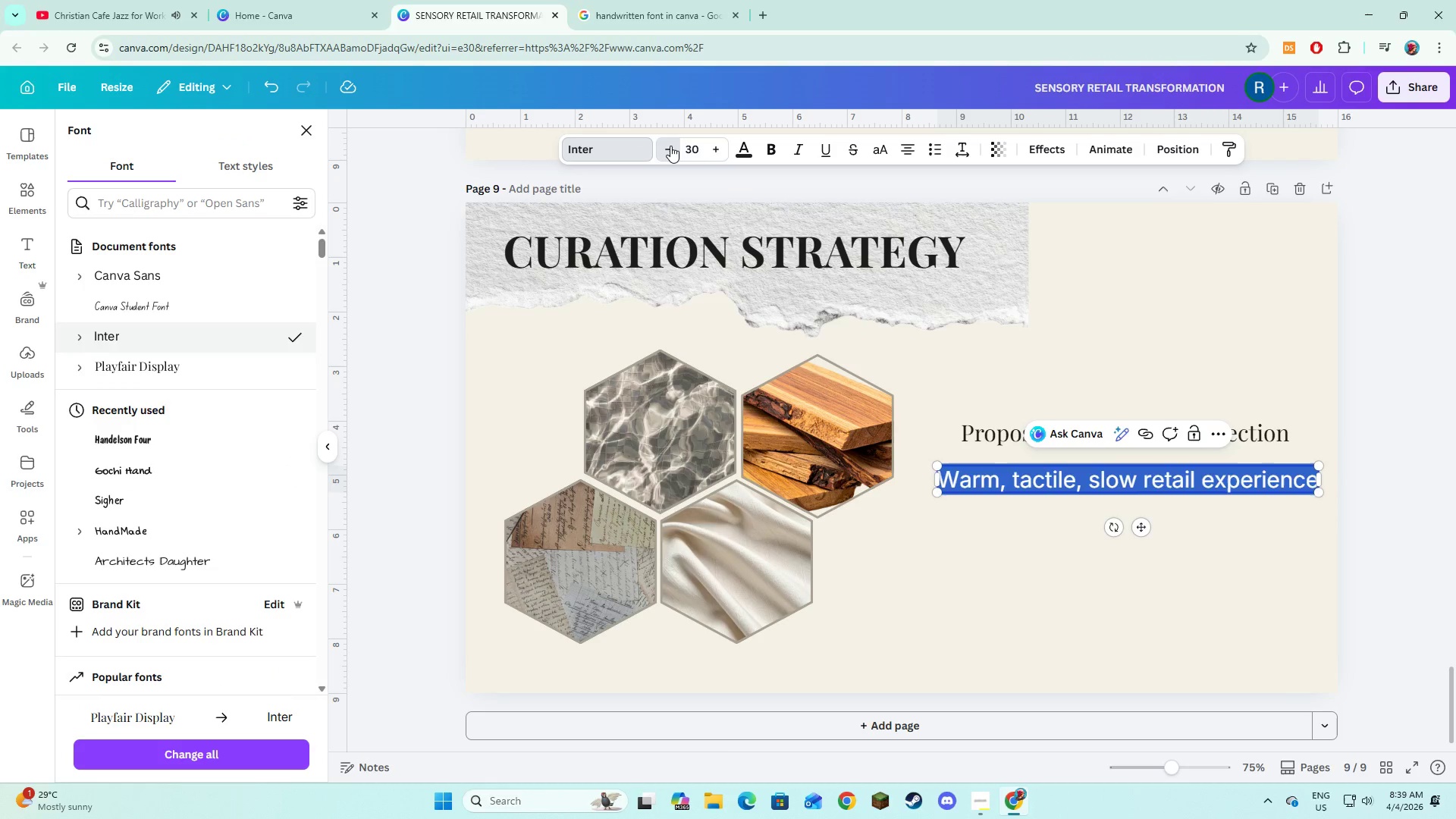 
double_click([670, 146])
 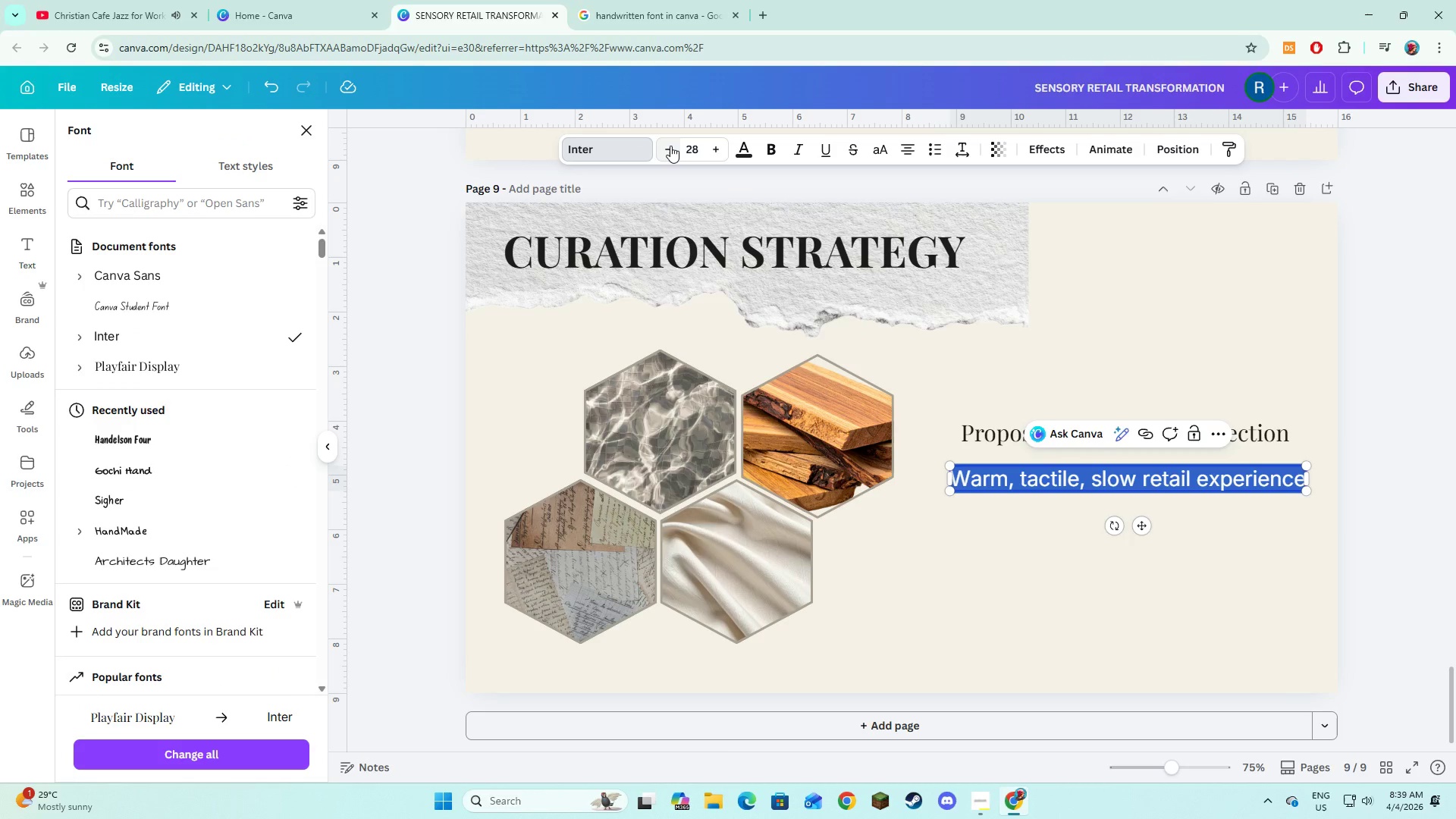 
left_click([670, 146])
 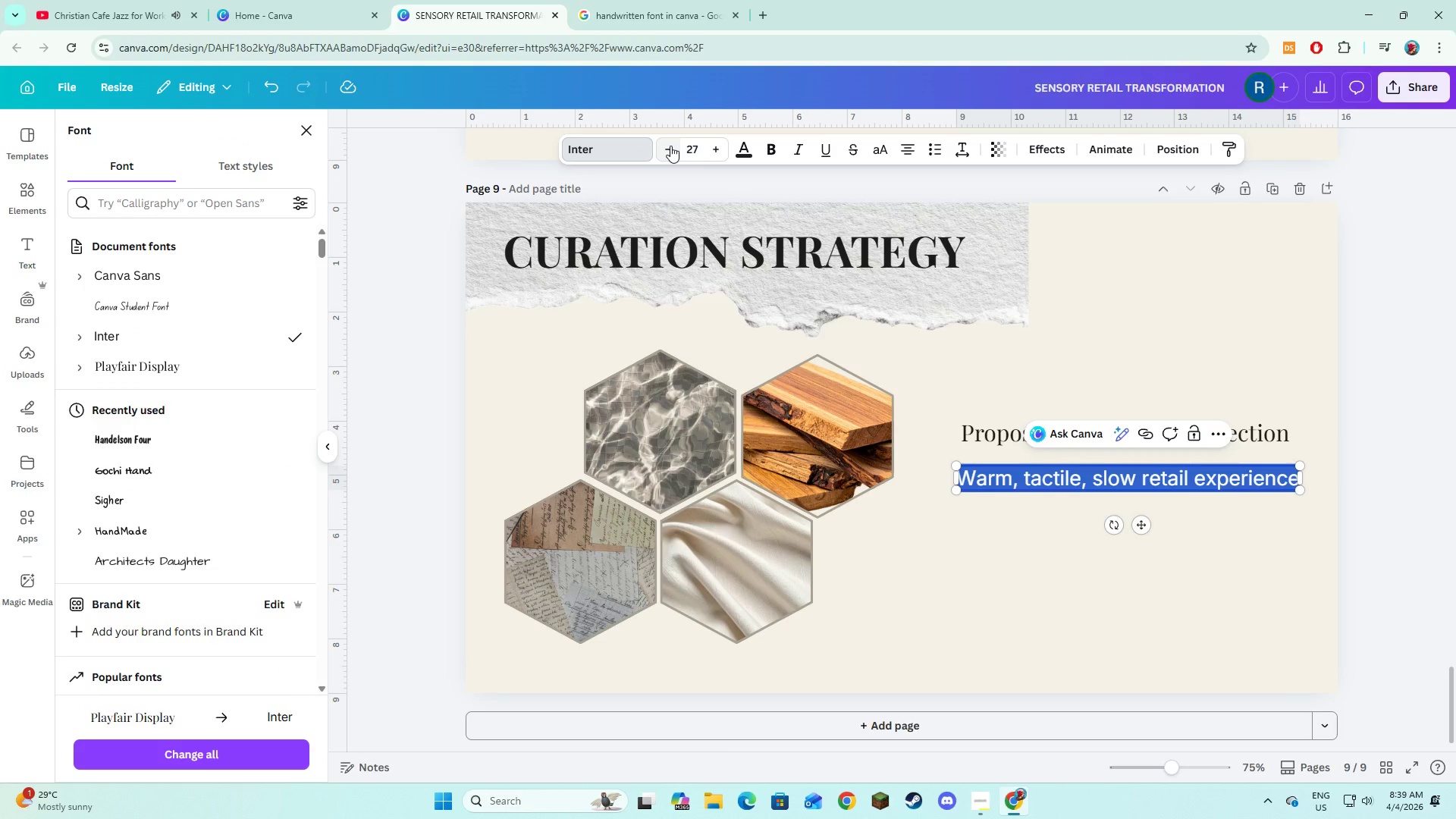 
left_click([670, 146])
 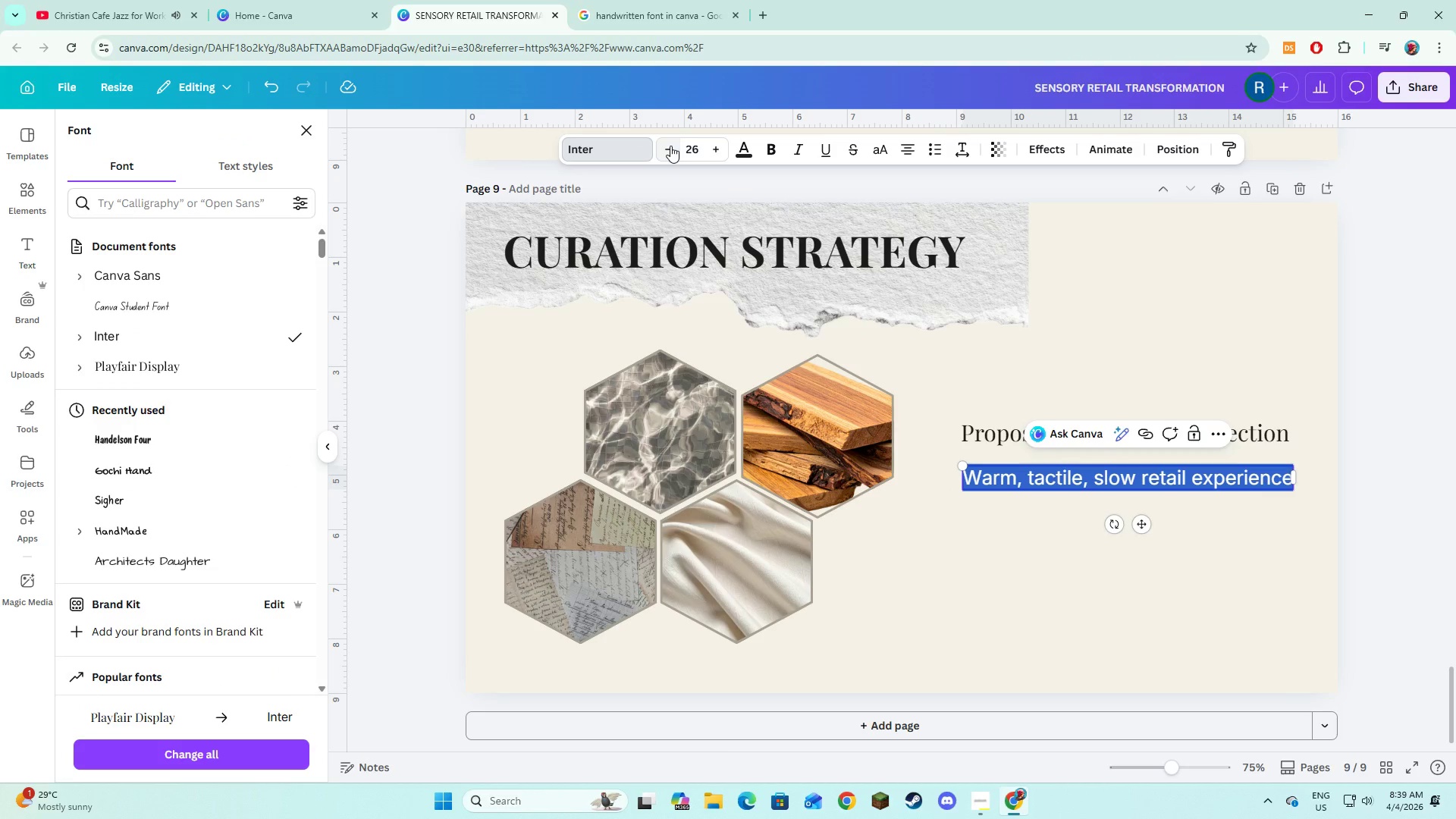 
left_click([670, 146])
 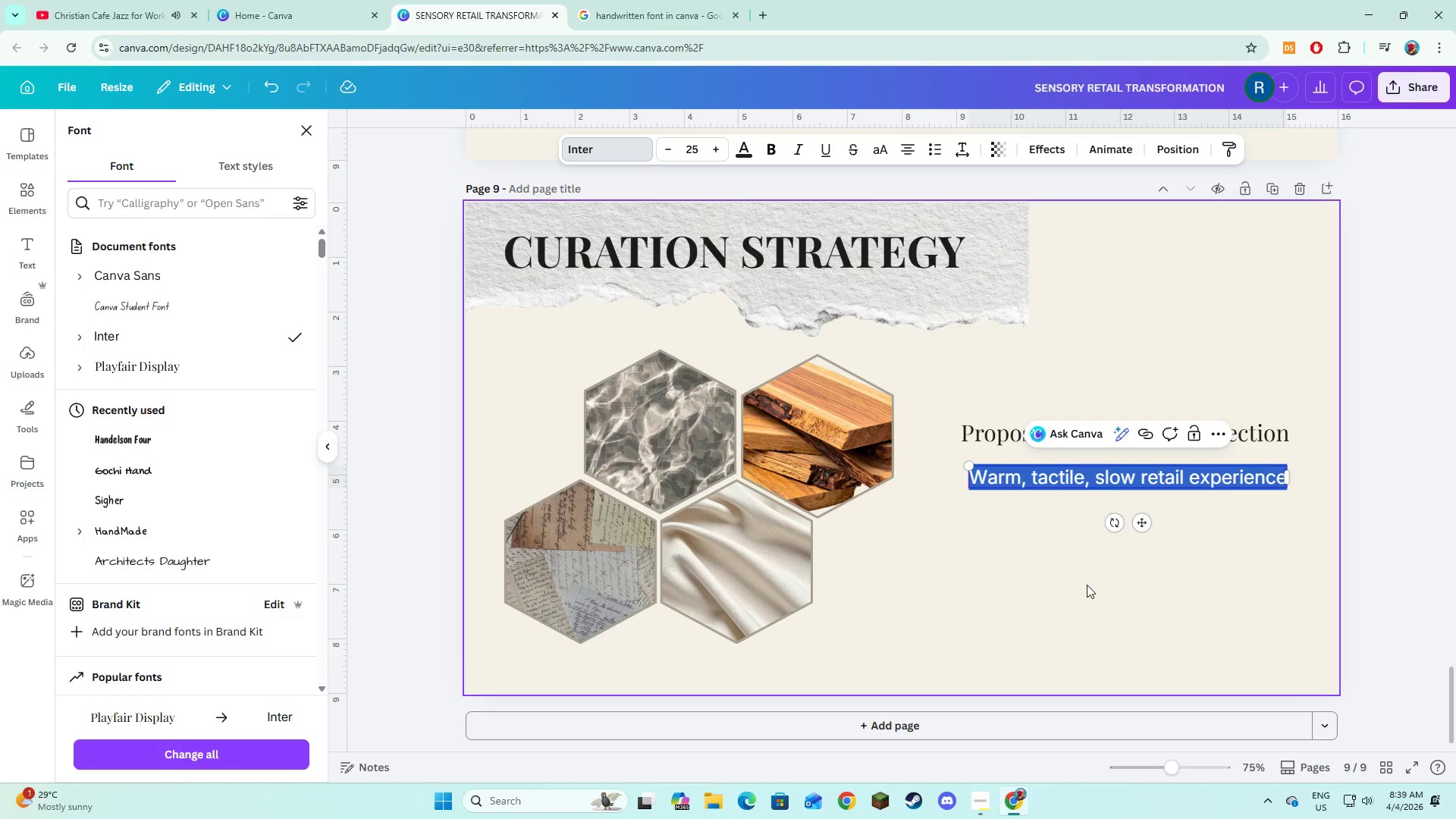 
left_click([1087, 585])
 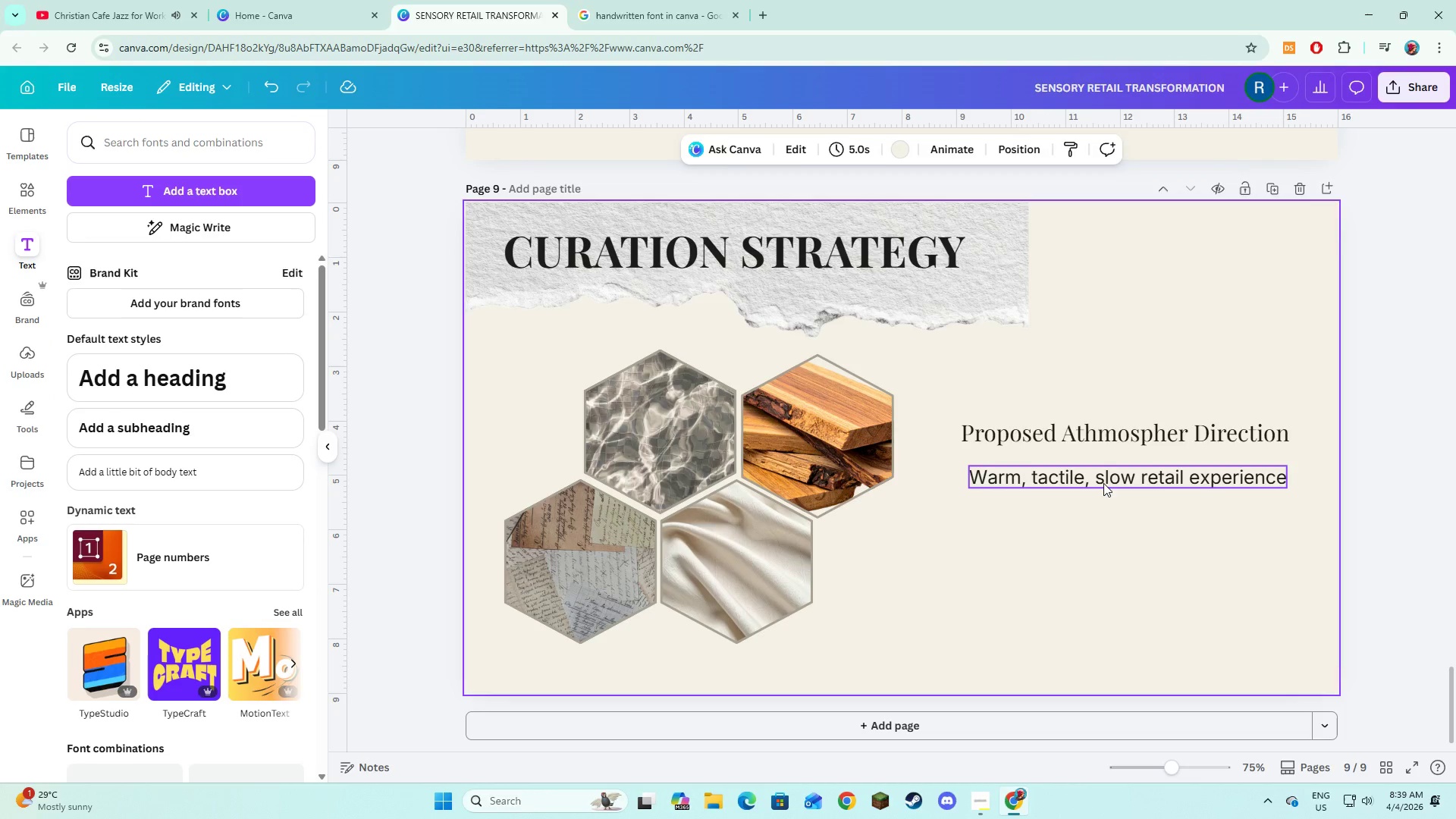 
left_click([1103, 483])
 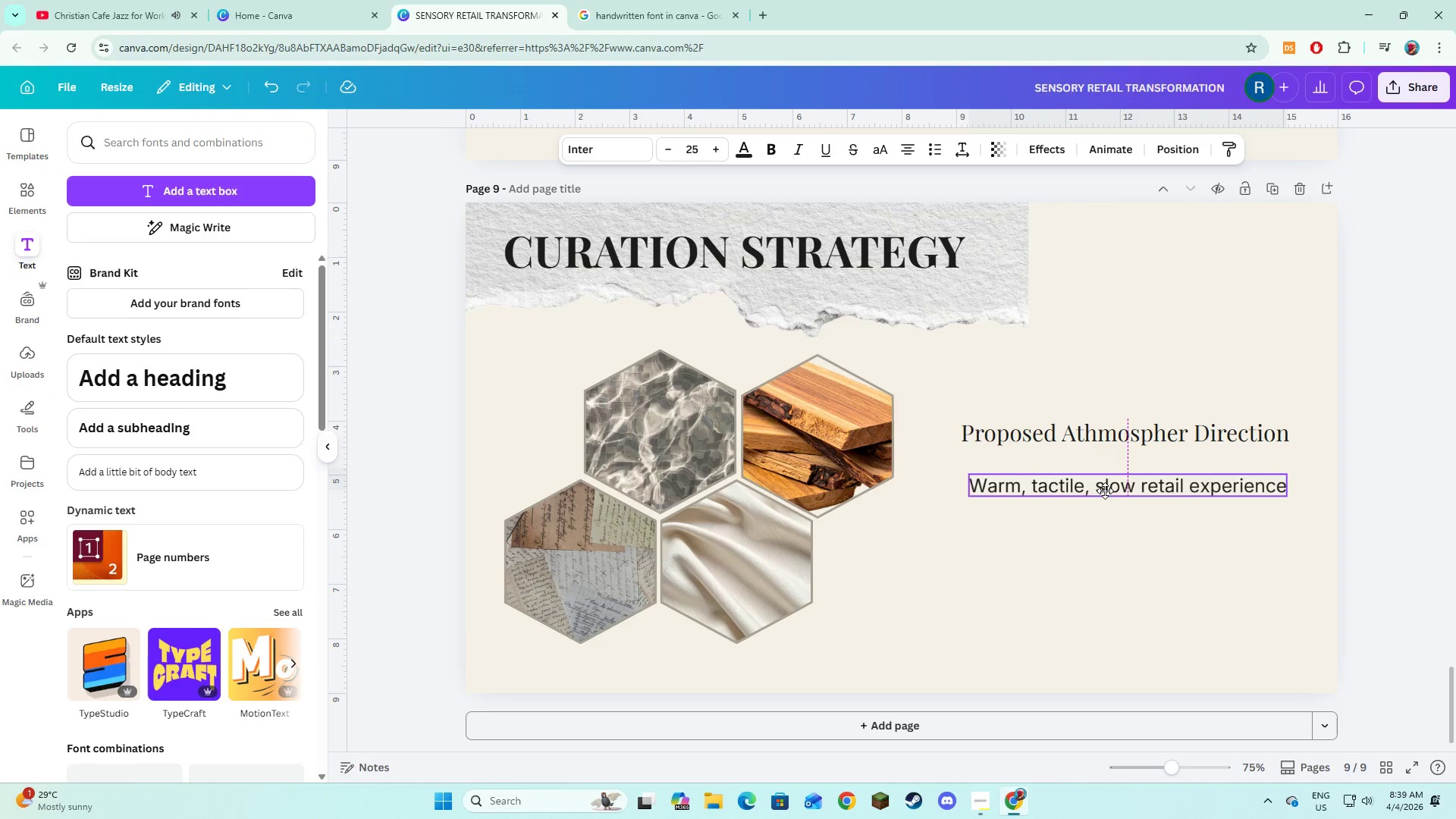 
left_click_drag(start_coordinate=[1104, 481], to_coordinate=[1105, 495])
 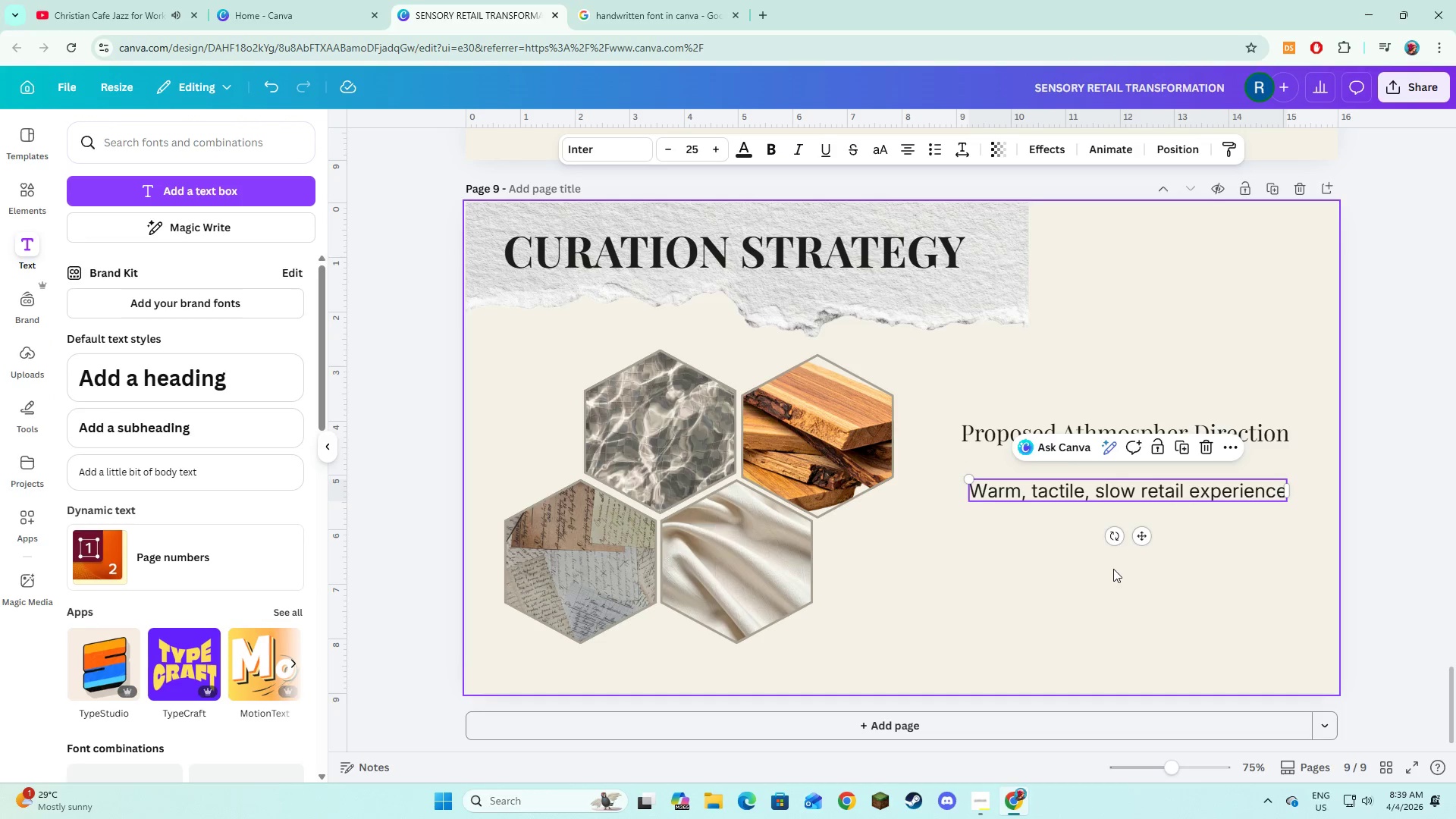 
left_click([1113, 569])
 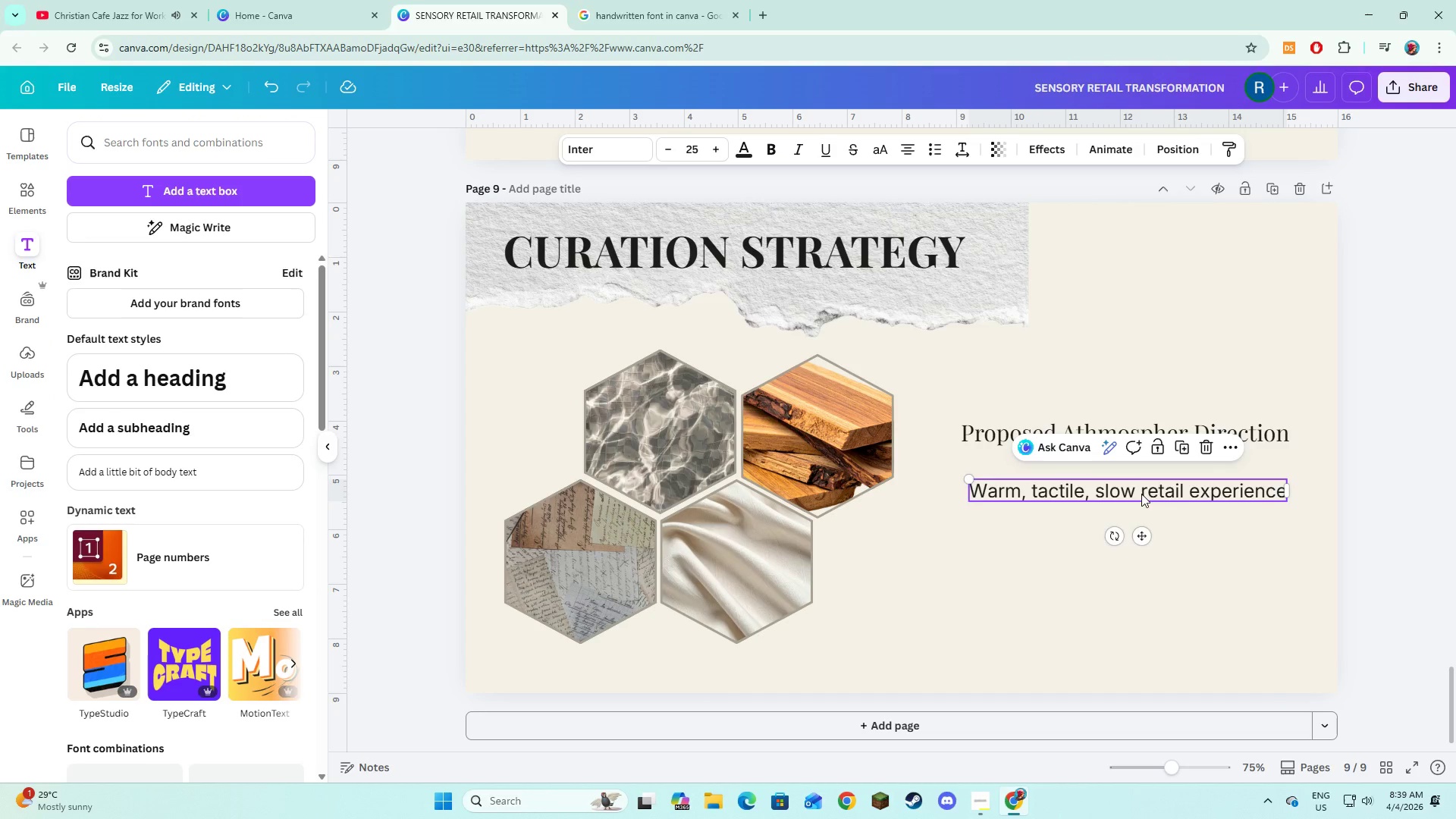 
left_click_drag(start_coordinate=[1141, 494], to_coordinate=[1142, 485])
 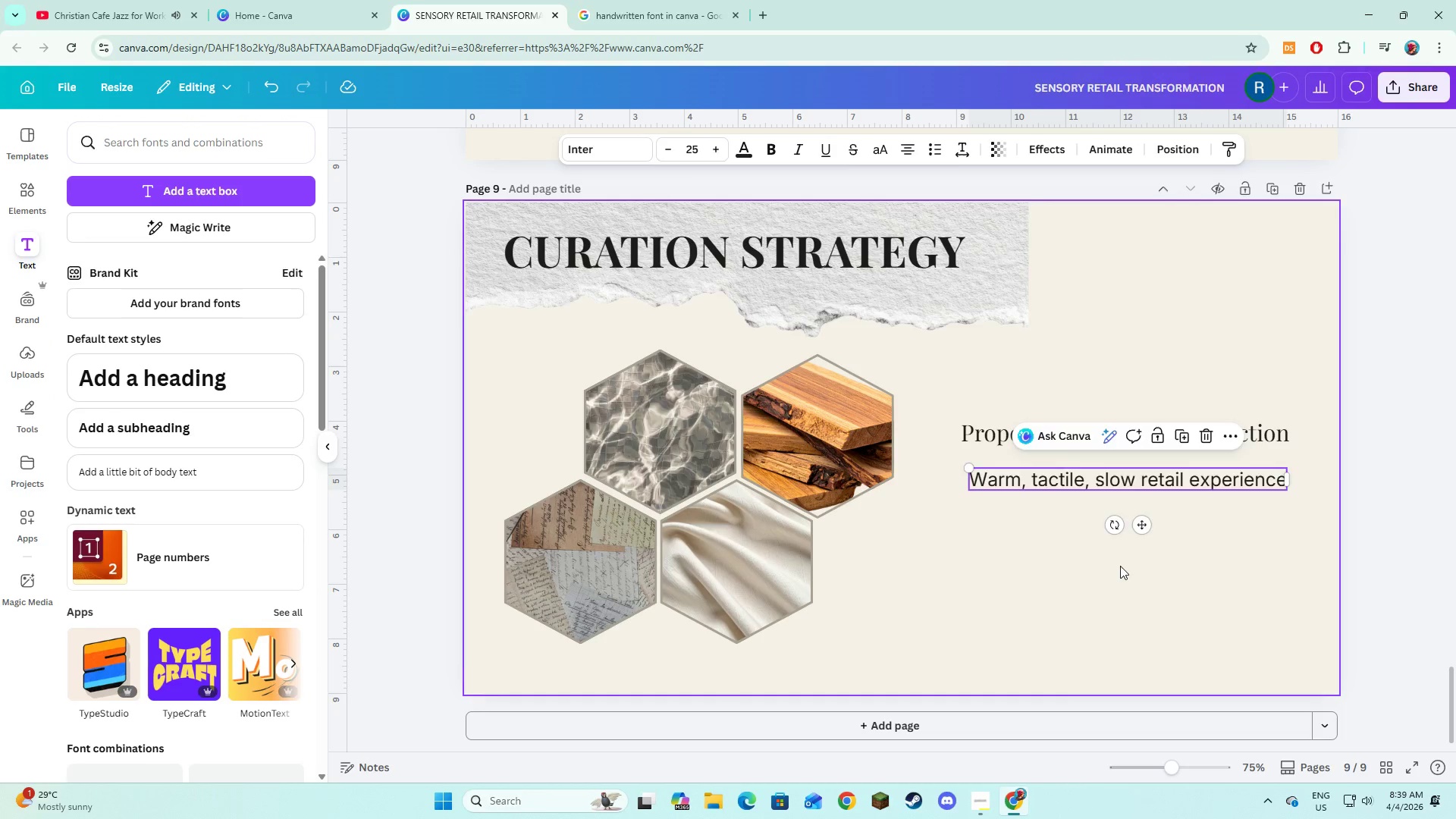 
left_click([1120, 566])
 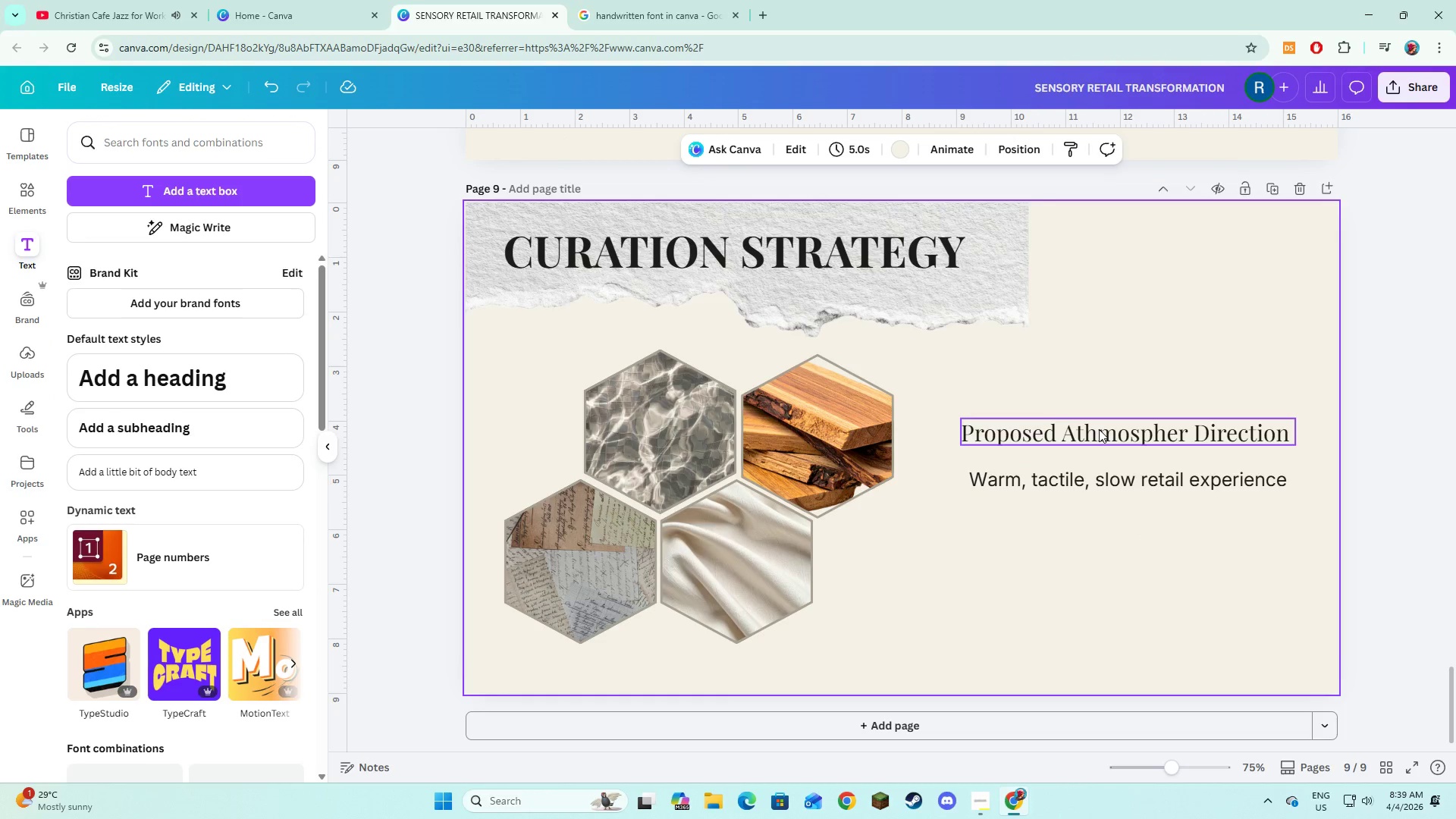 
hold_key(key=ShiftLeft, duration=0.53)
left_click([1099, 429])
 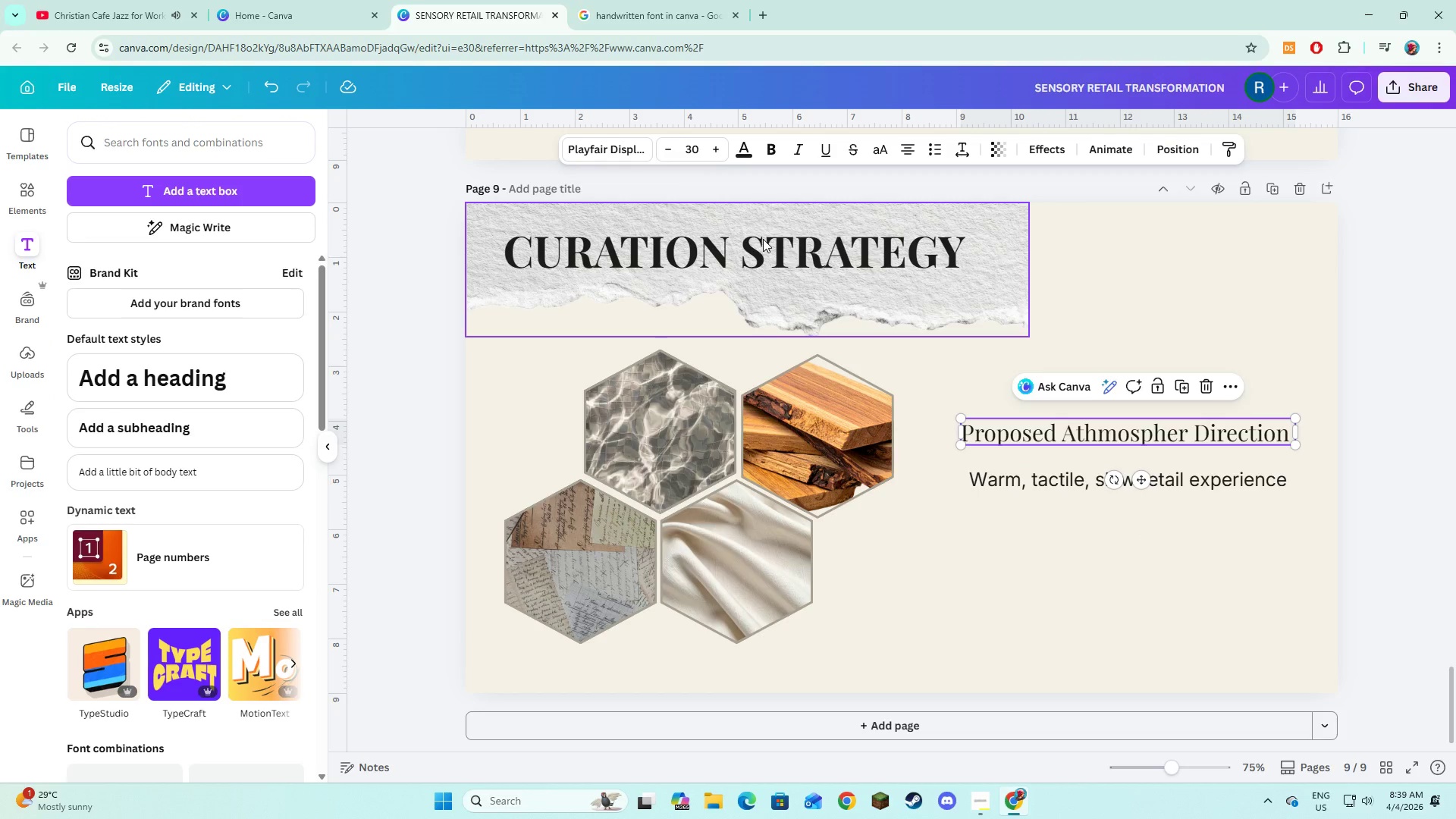 
left_click([764, 246])
 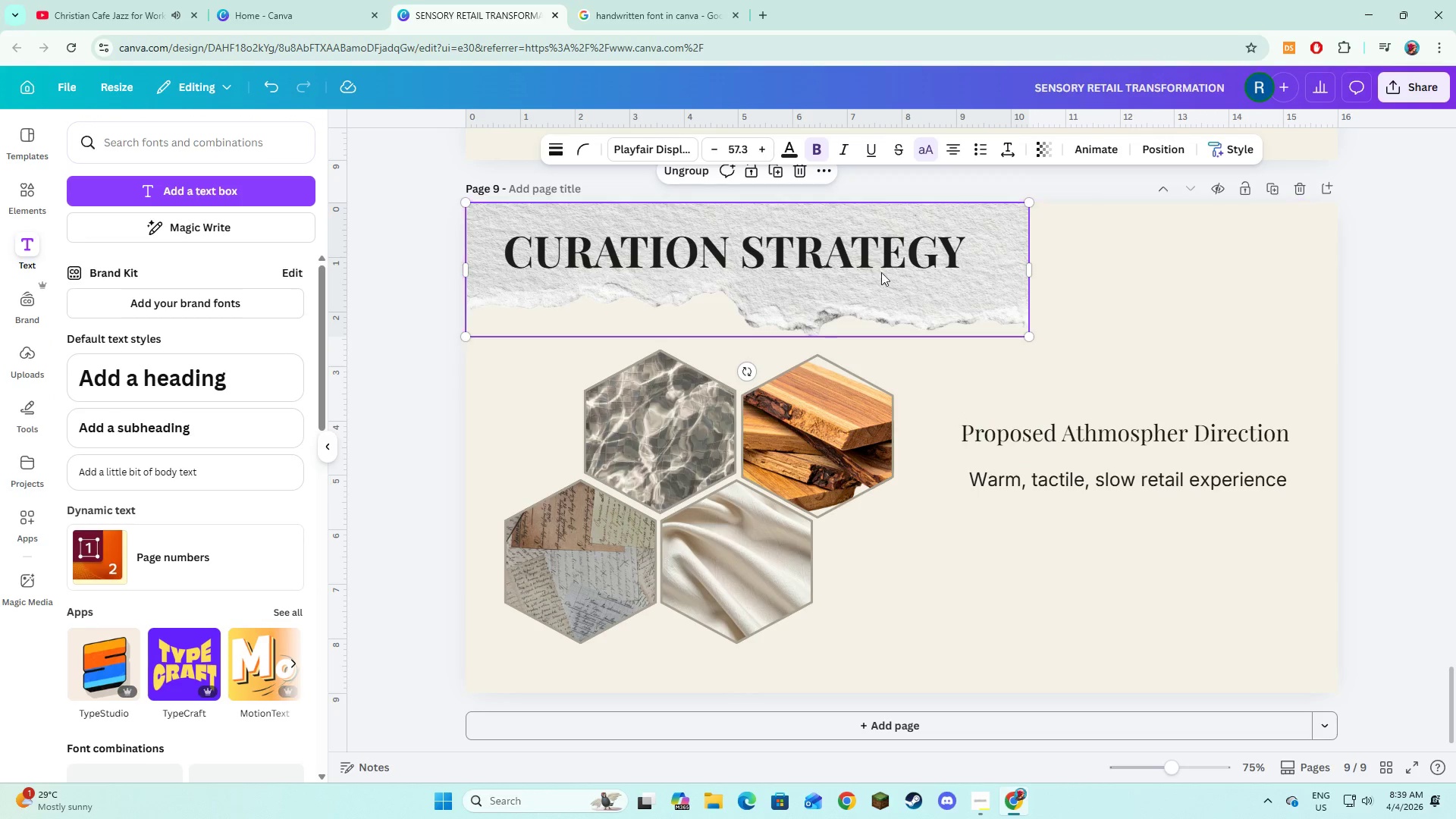 
left_click([836, 255])
 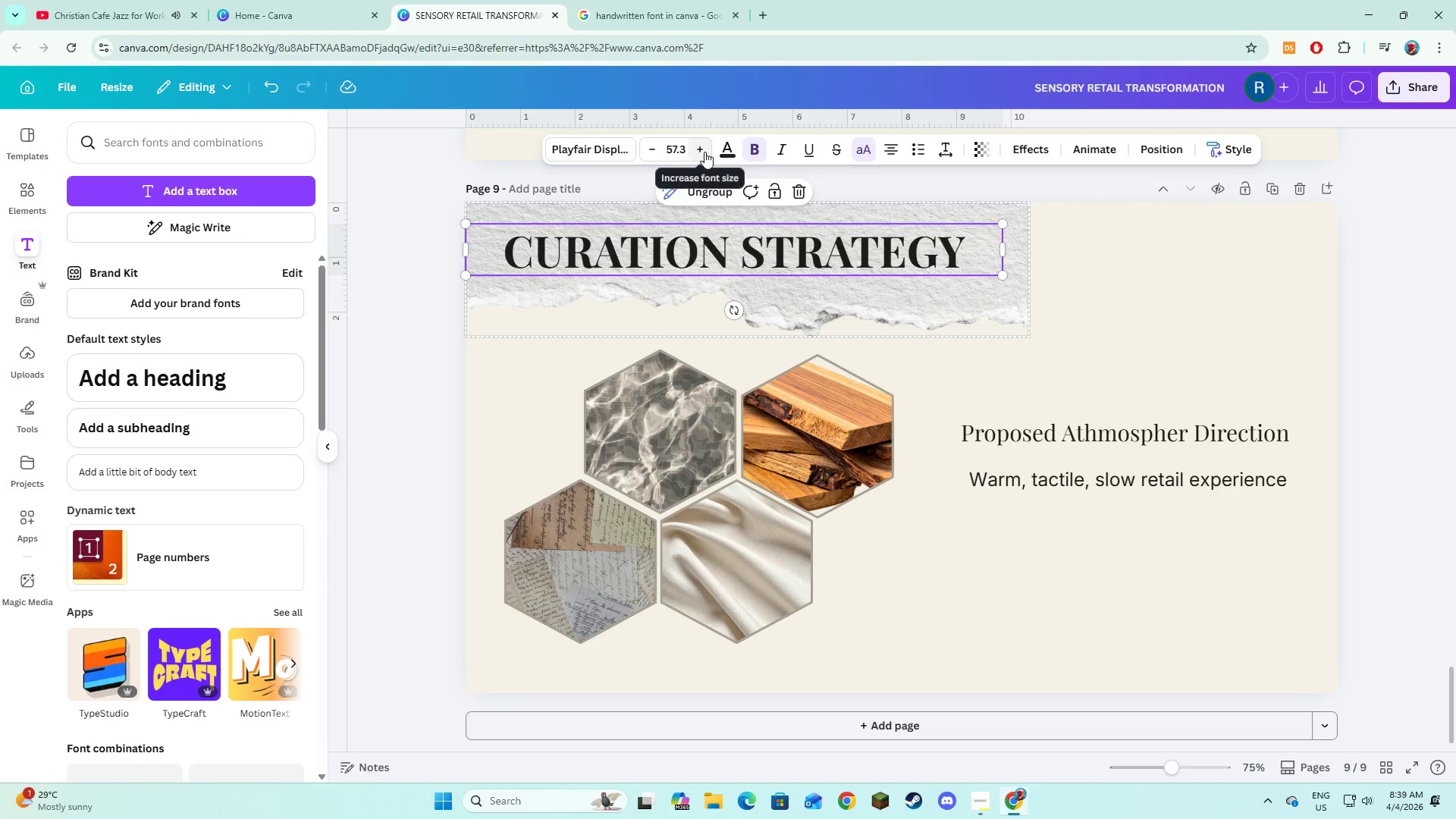 
double_click([704, 152])
 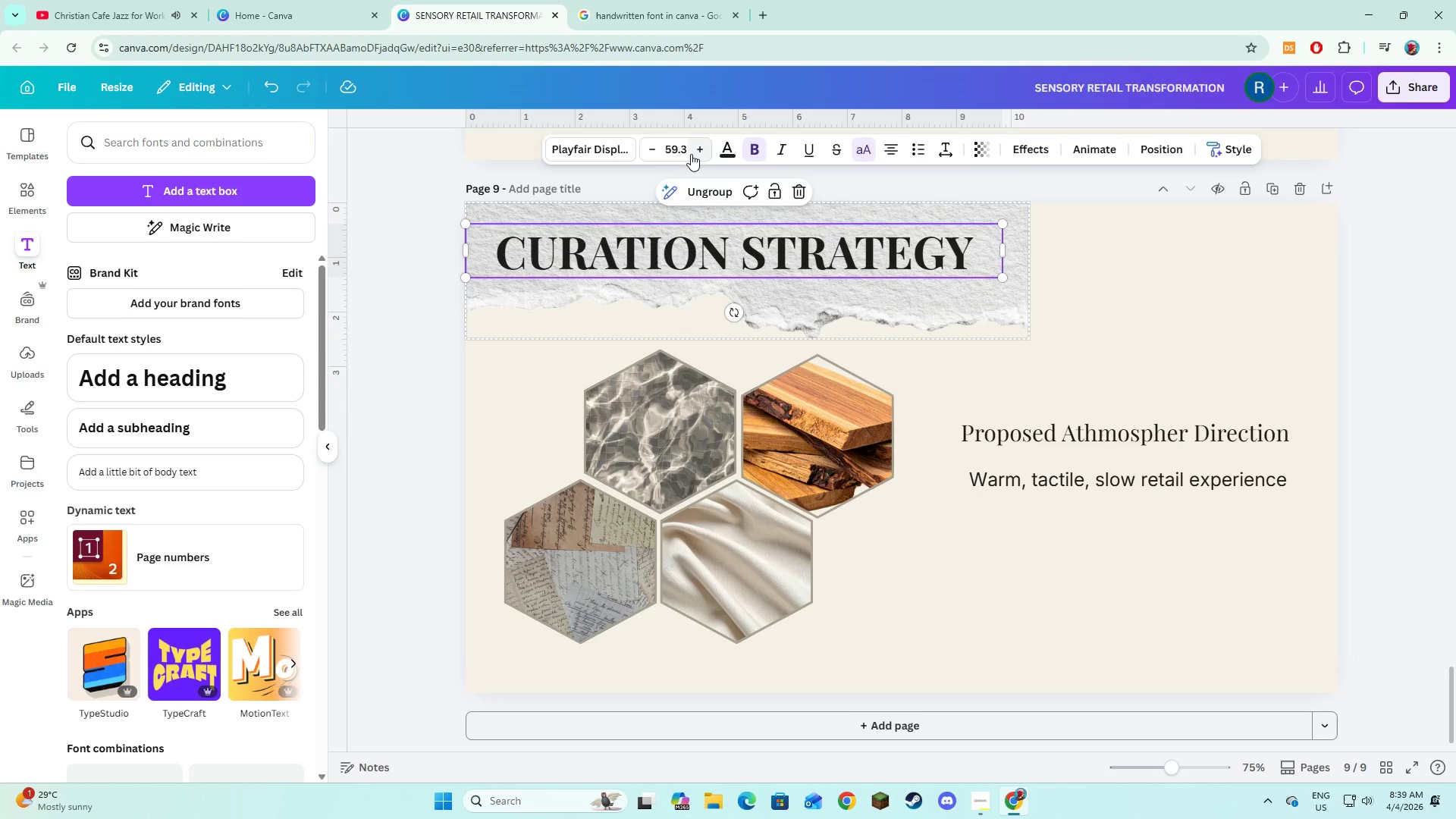 
left_click([691, 154])
 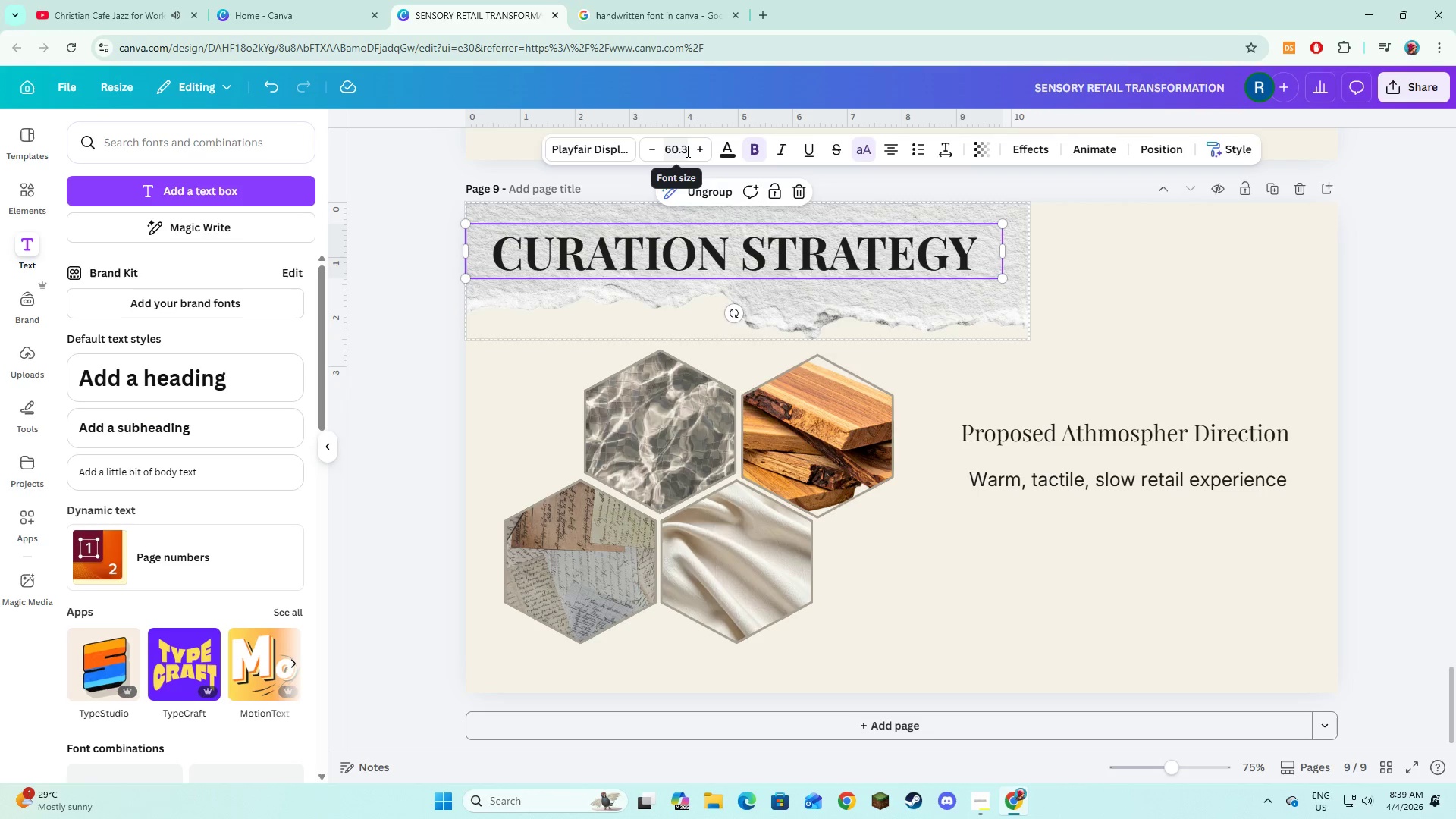 
left_click([686, 151])
 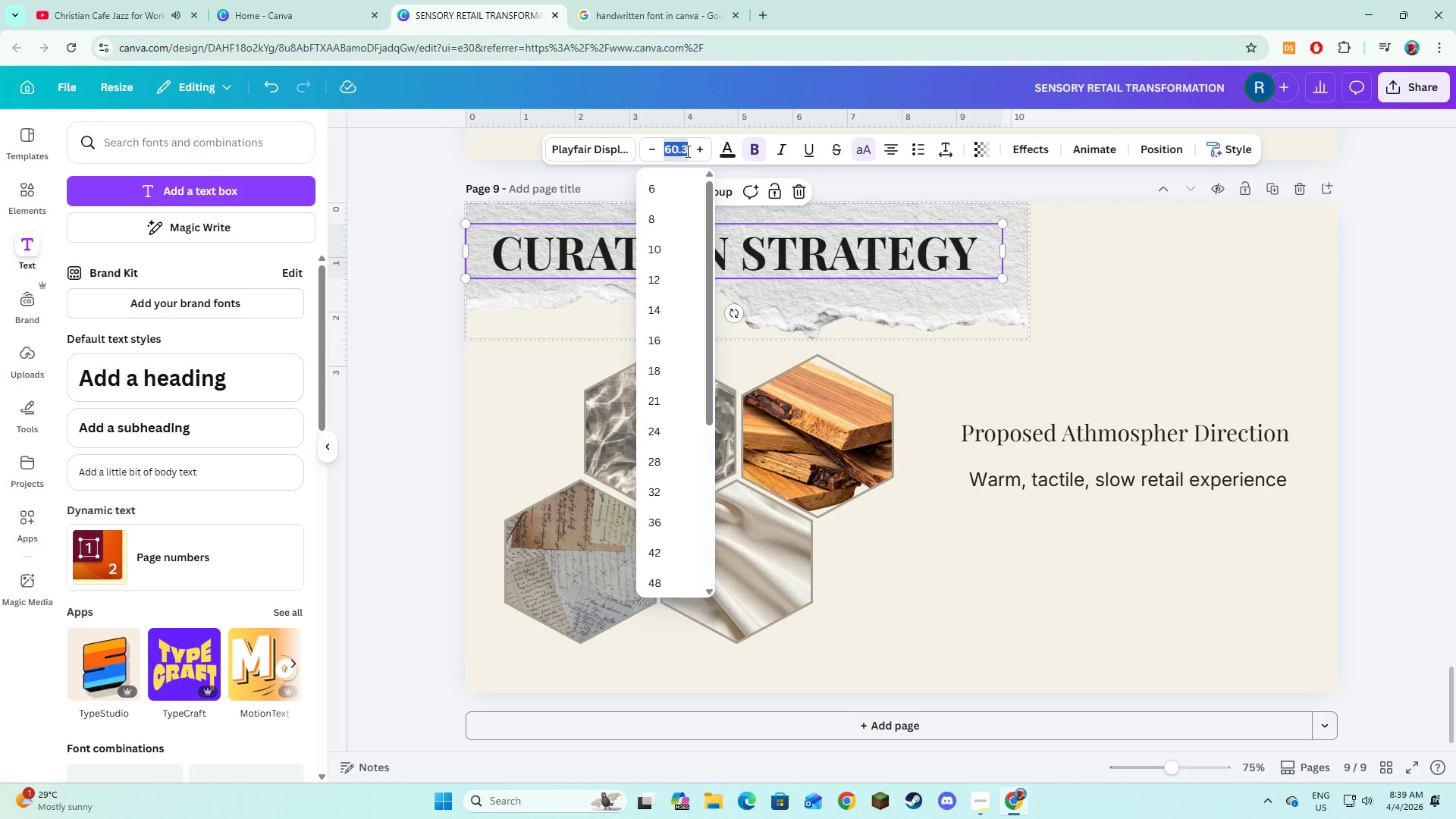 
key(Numpad6)
 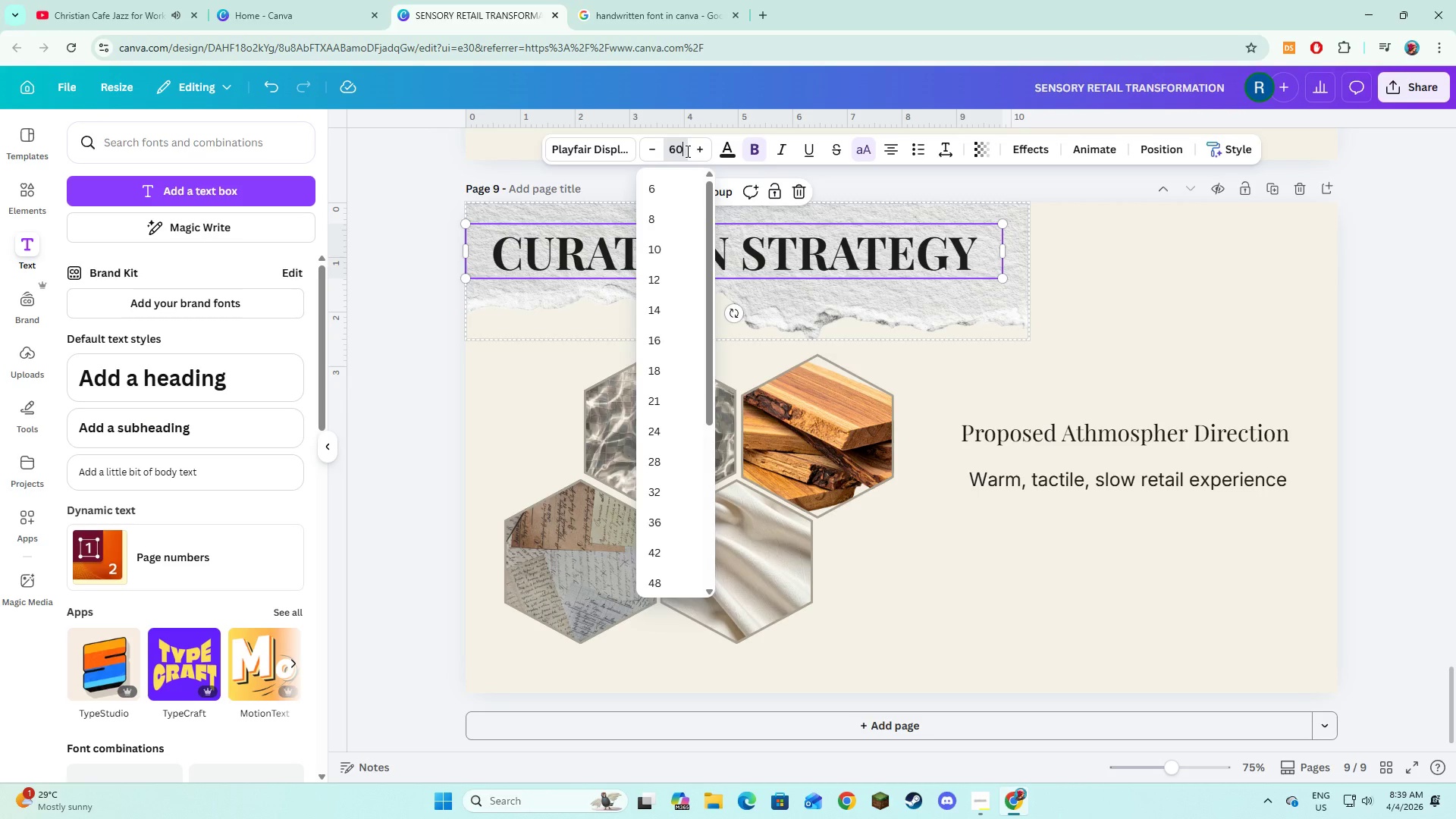 
key(Numpad0)
 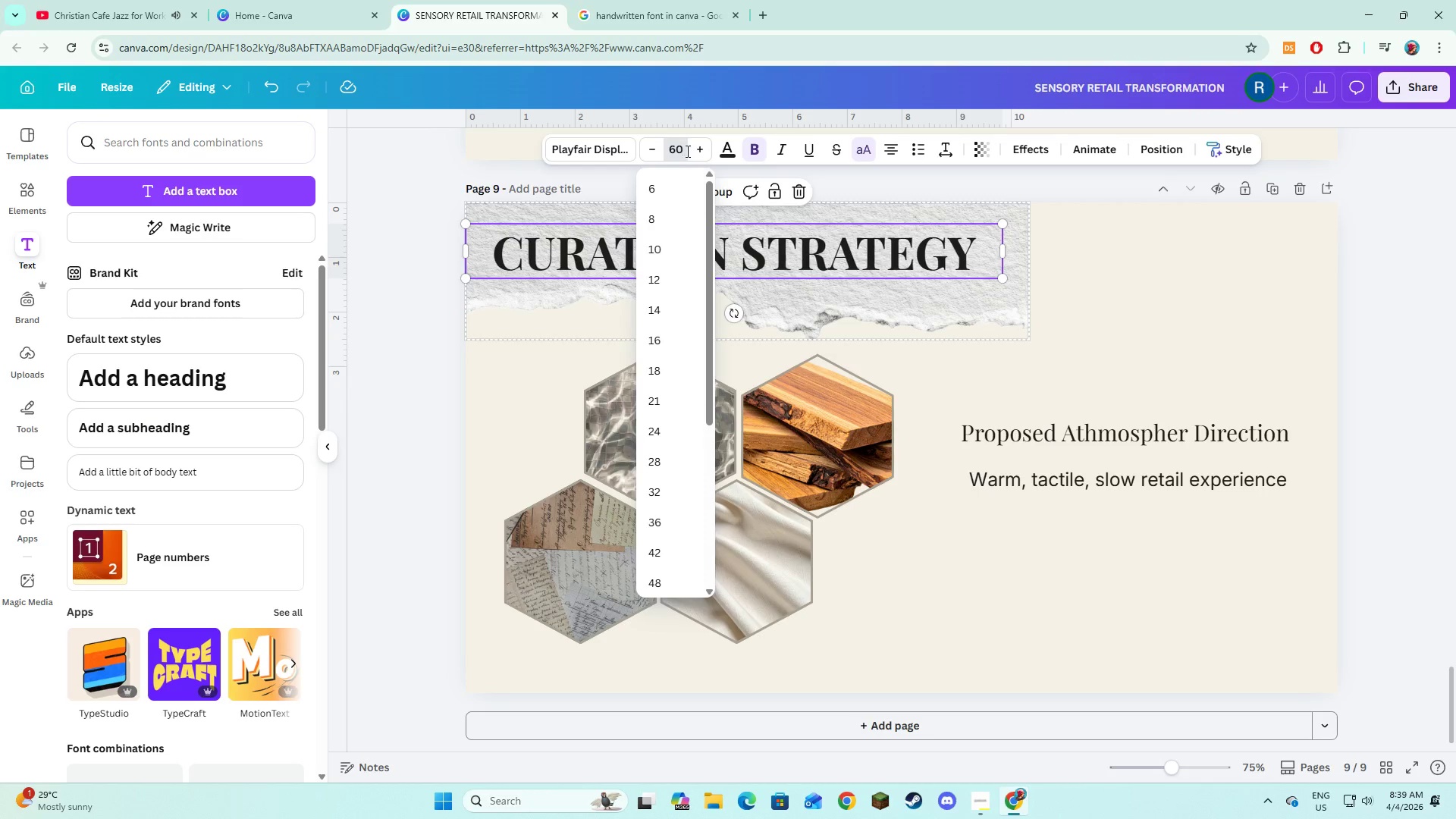 
key(NumpadEnter)
 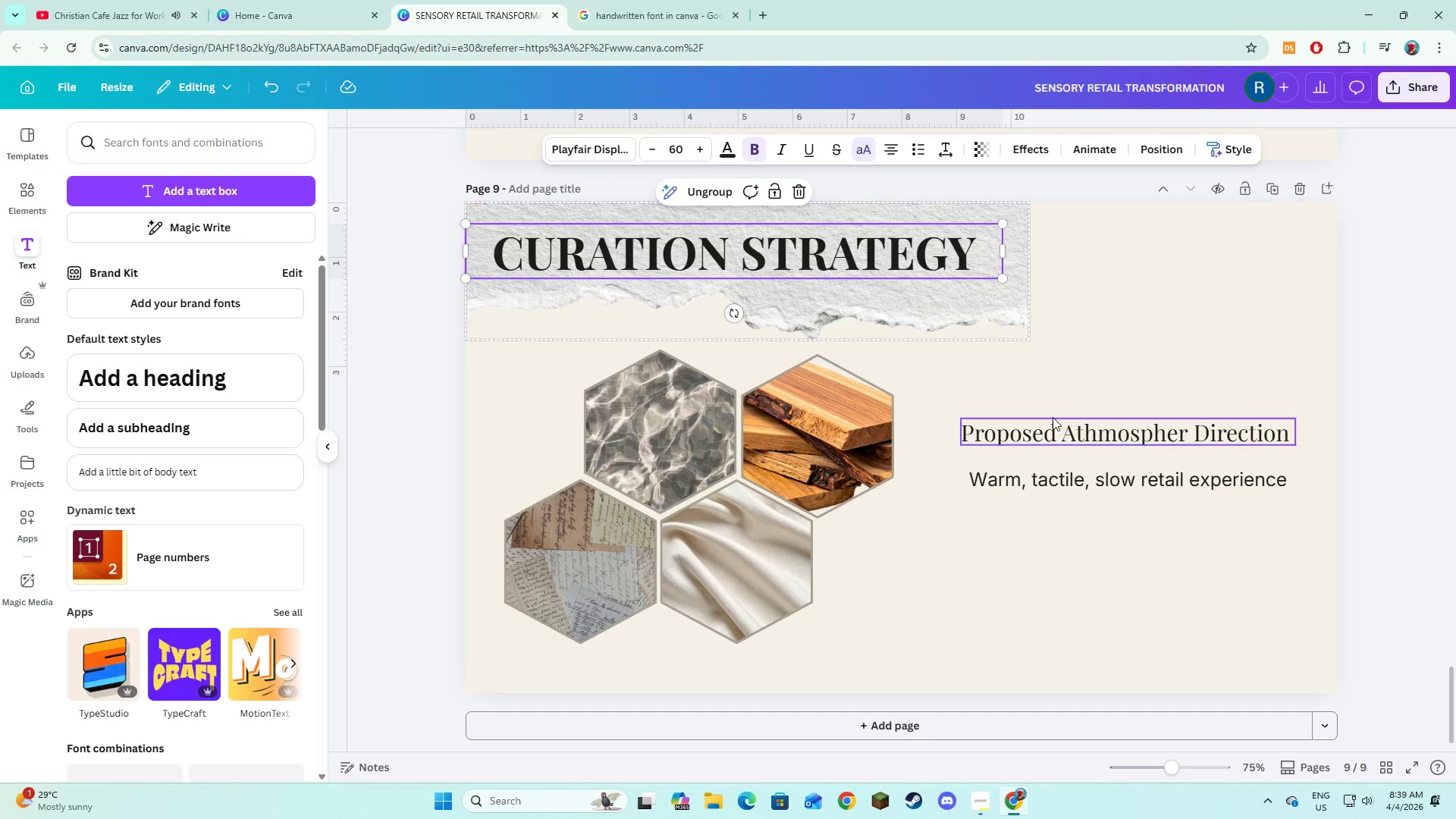 
left_click([1055, 421])
 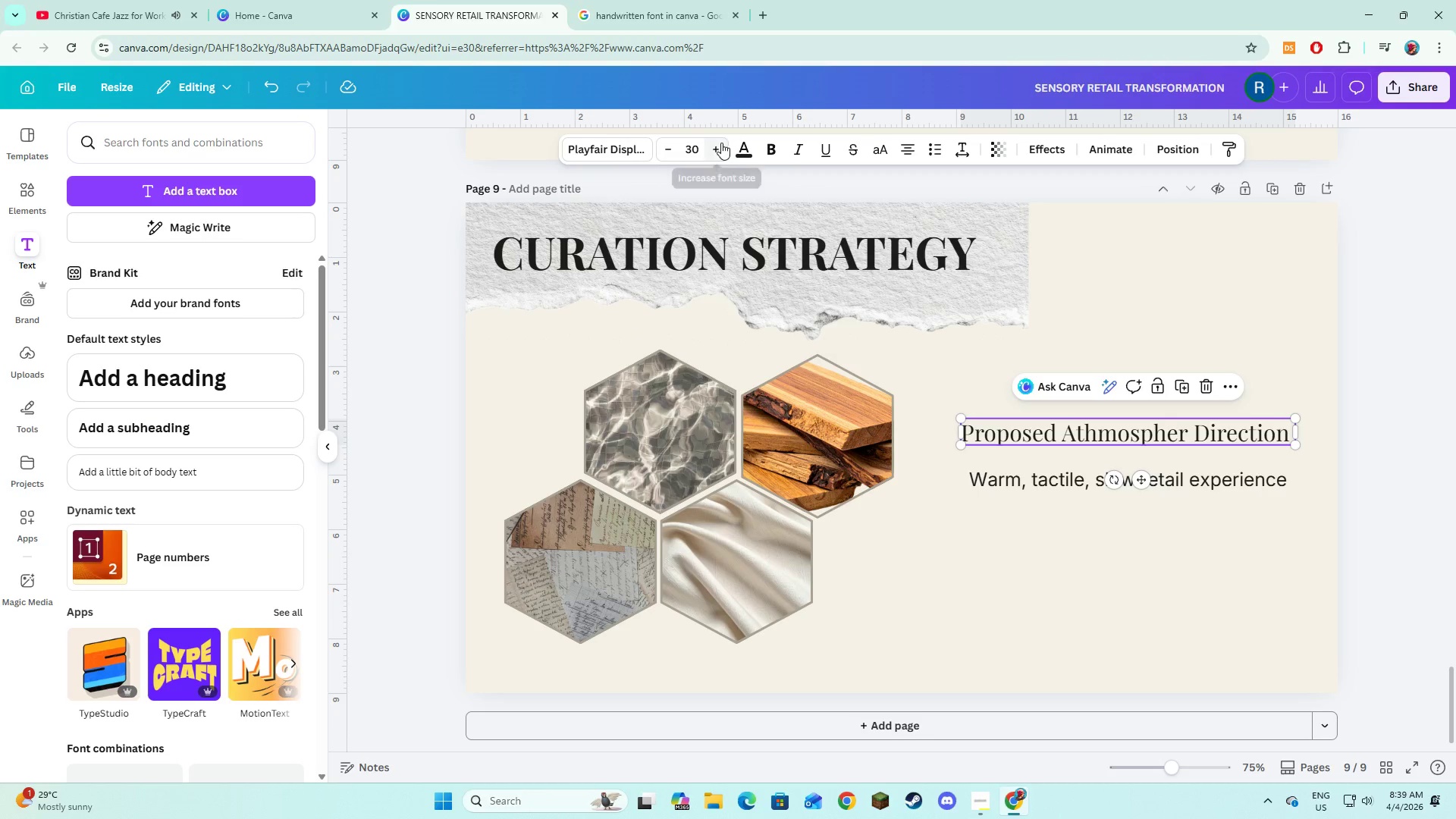 
double_click([721, 143])
 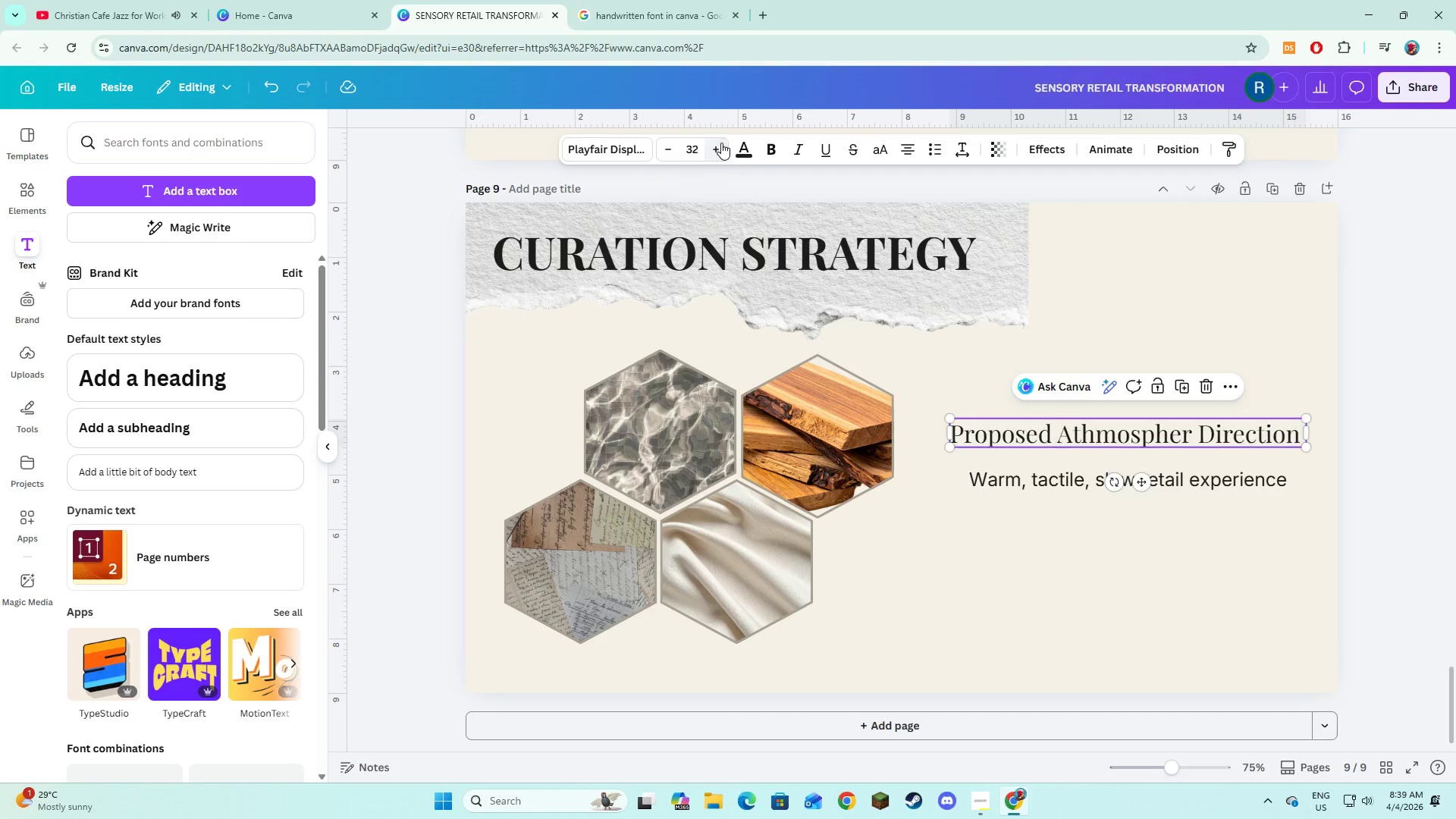 
triple_click([721, 143])
 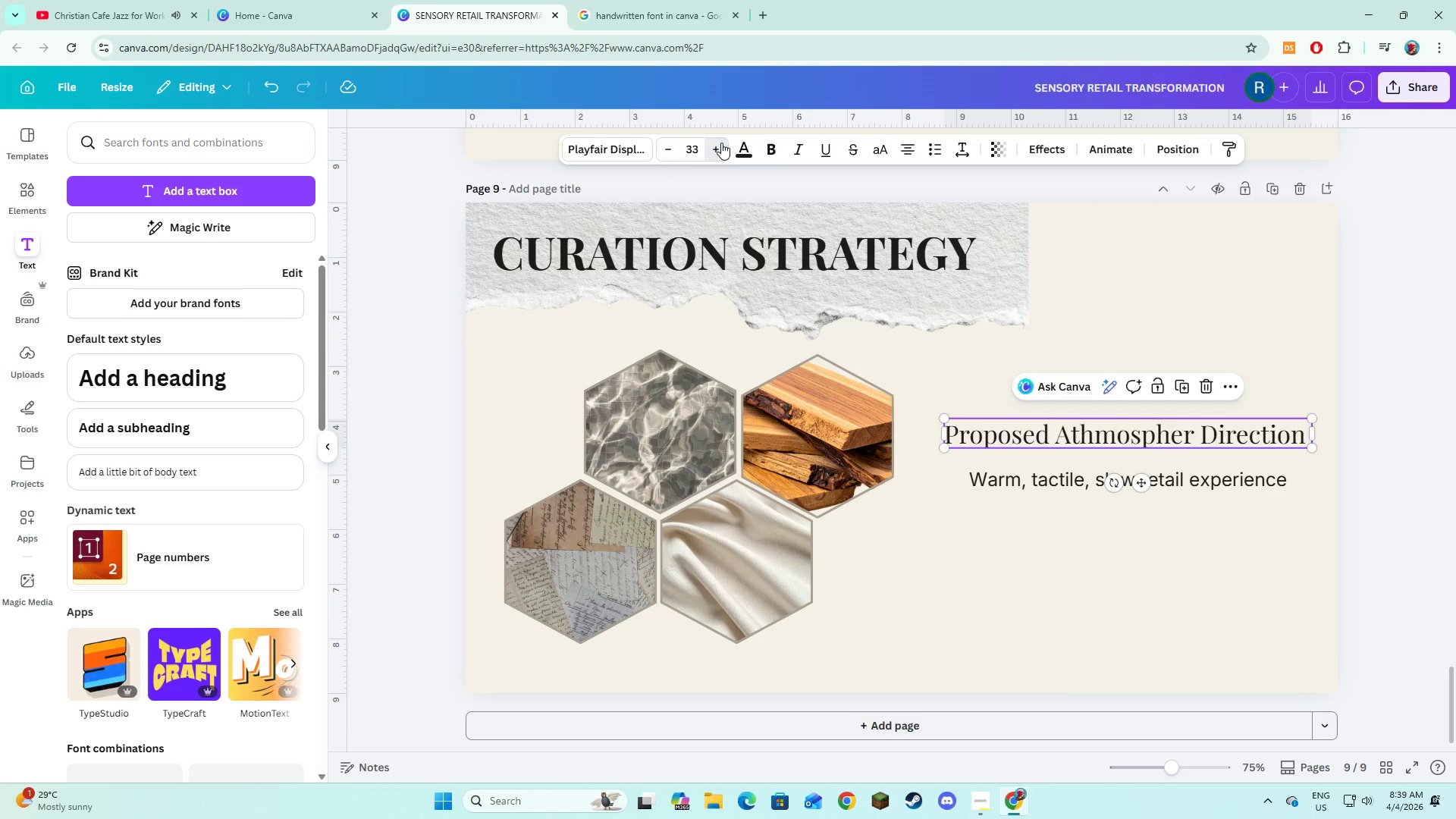 
triple_click([721, 143])
 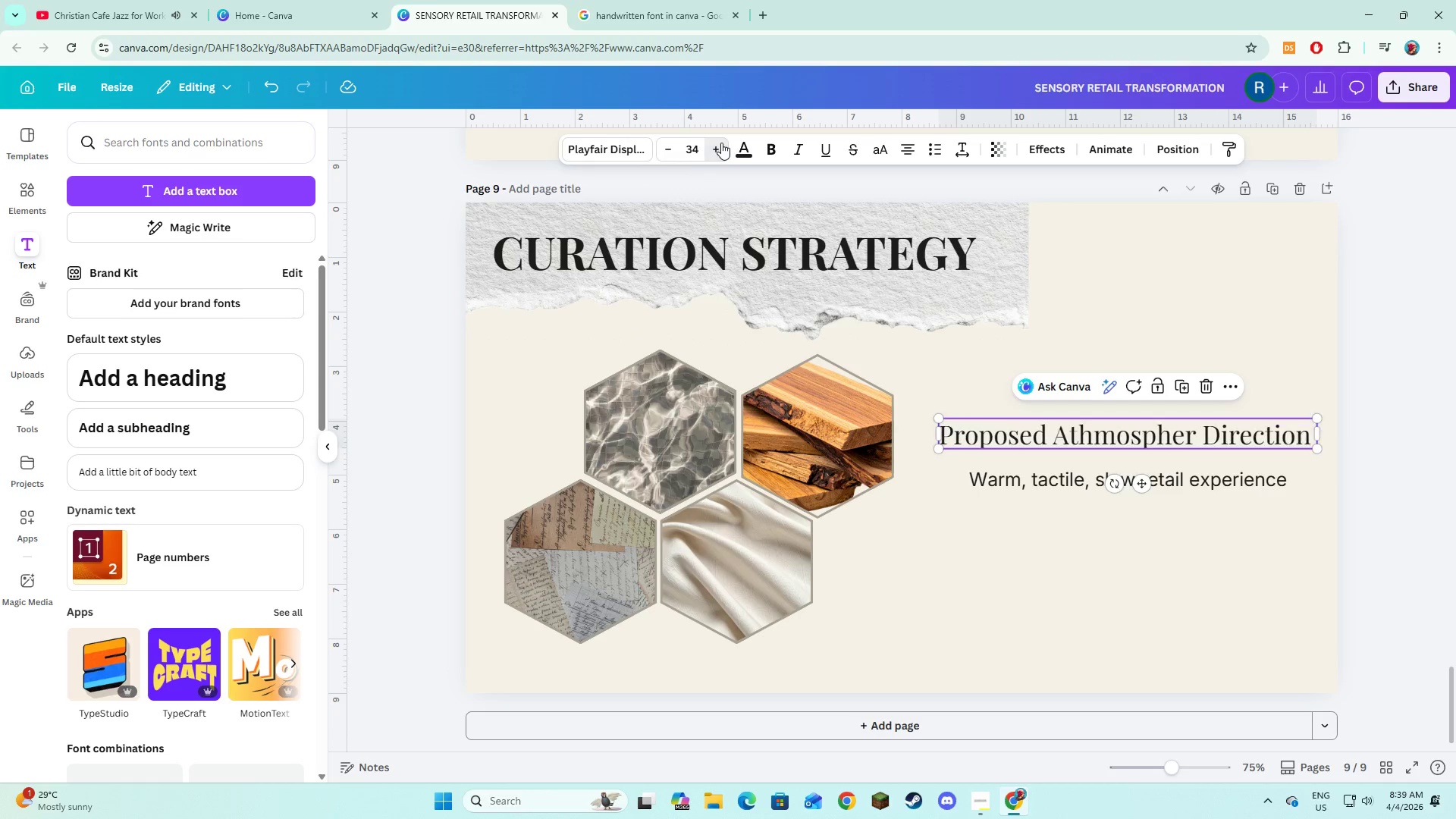 
triple_click([721, 143])
 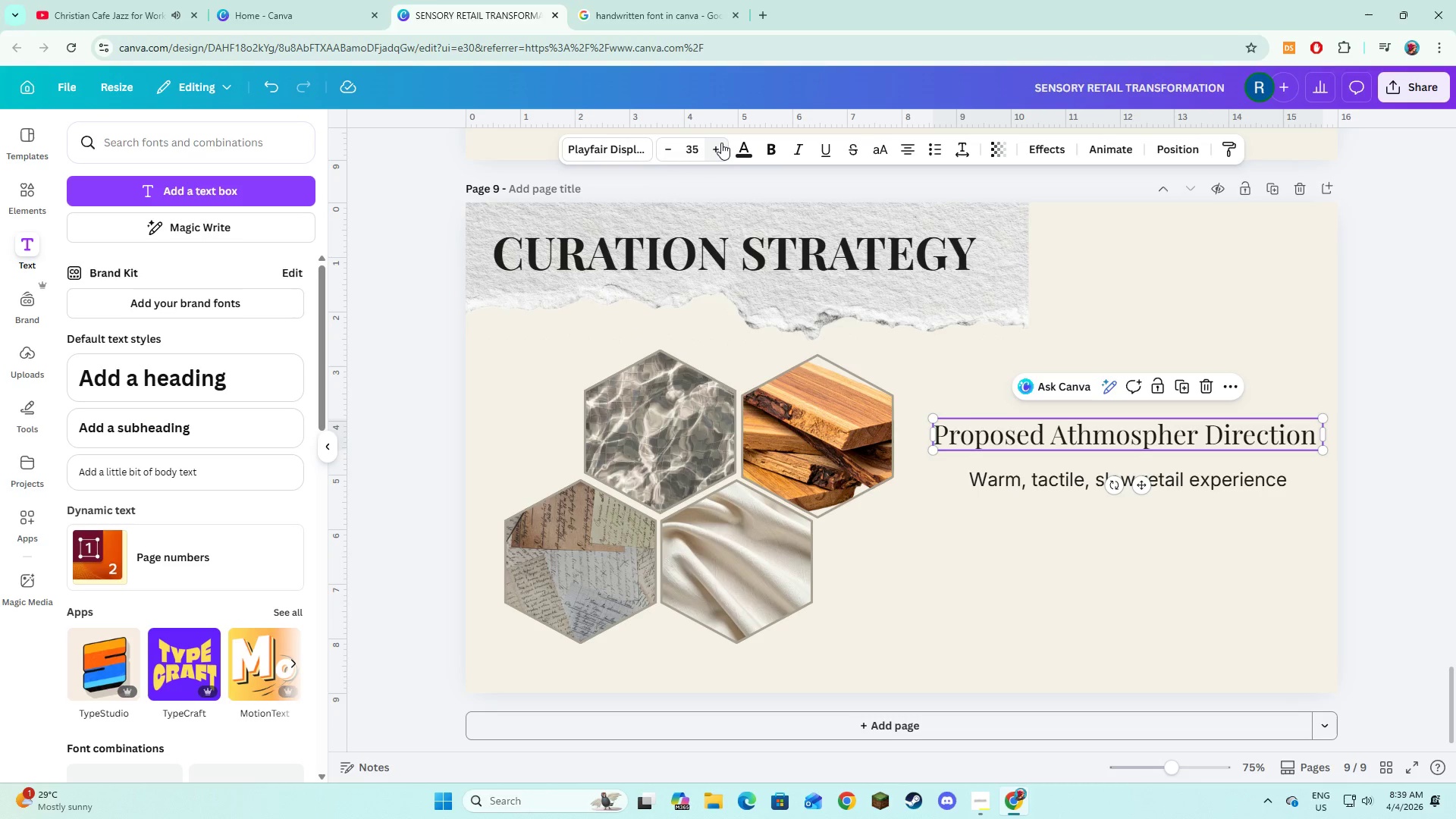 
double_click([721, 143])
 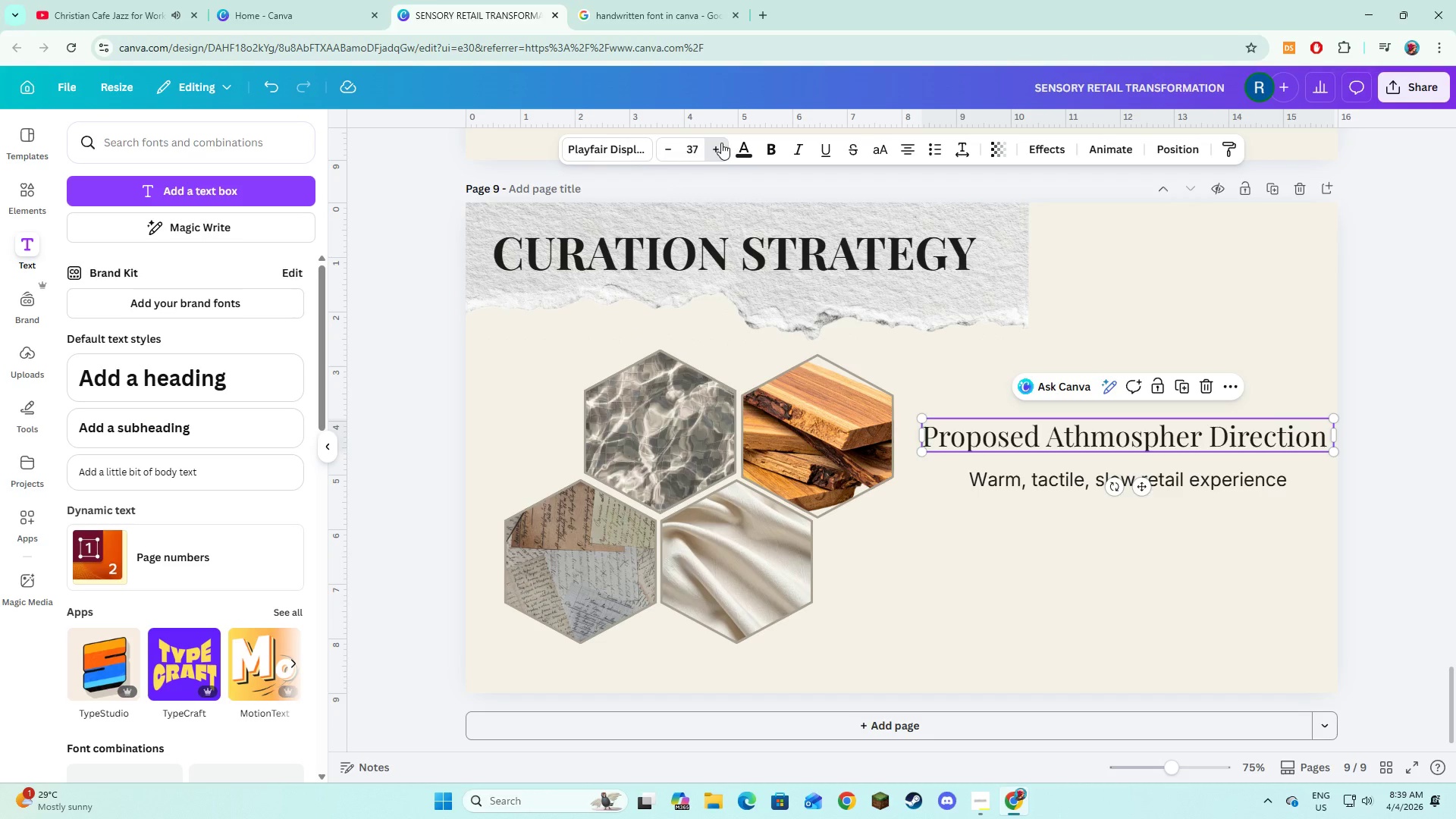 
double_click([721, 143])
 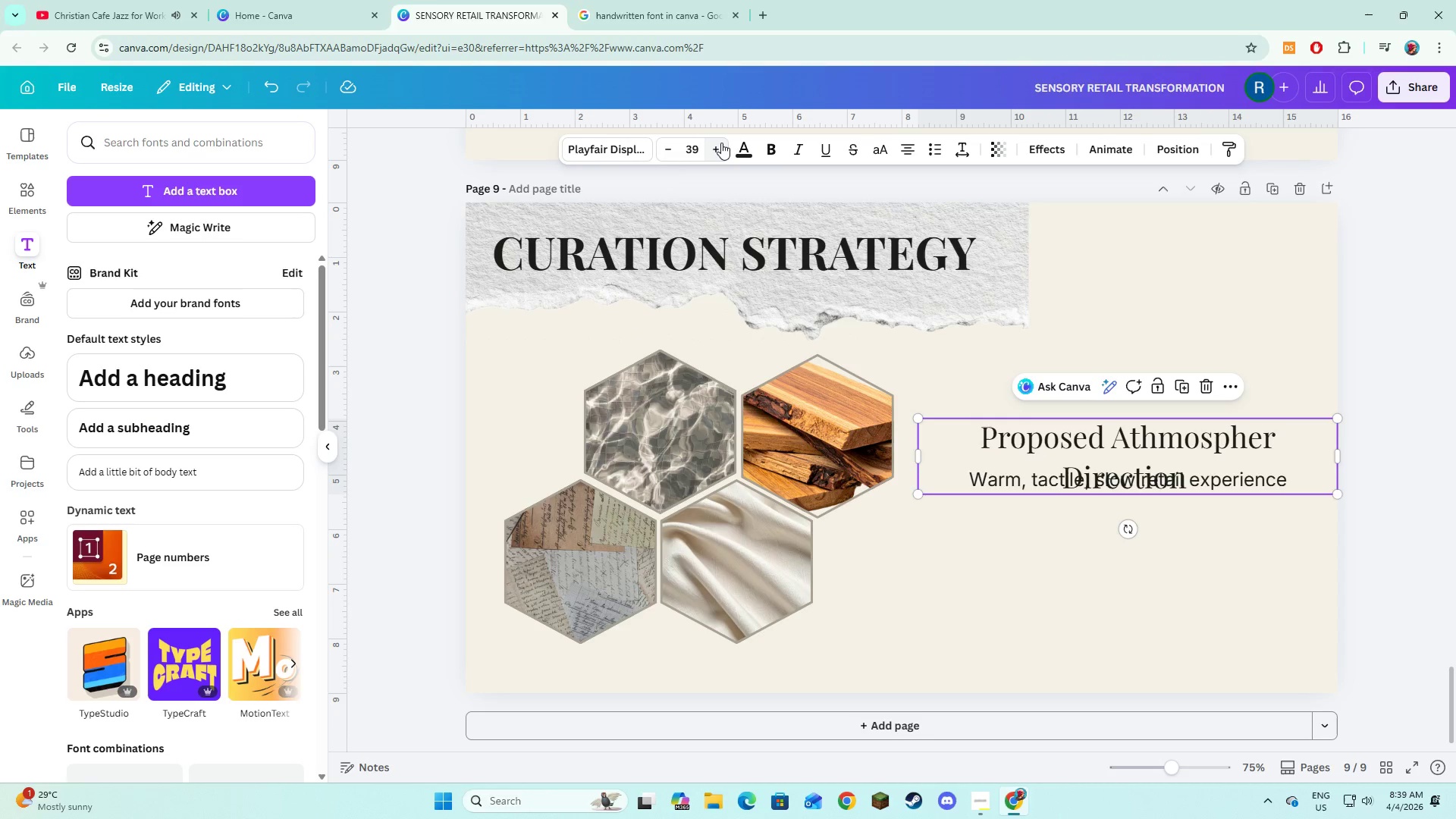 
triple_click([721, 143])
 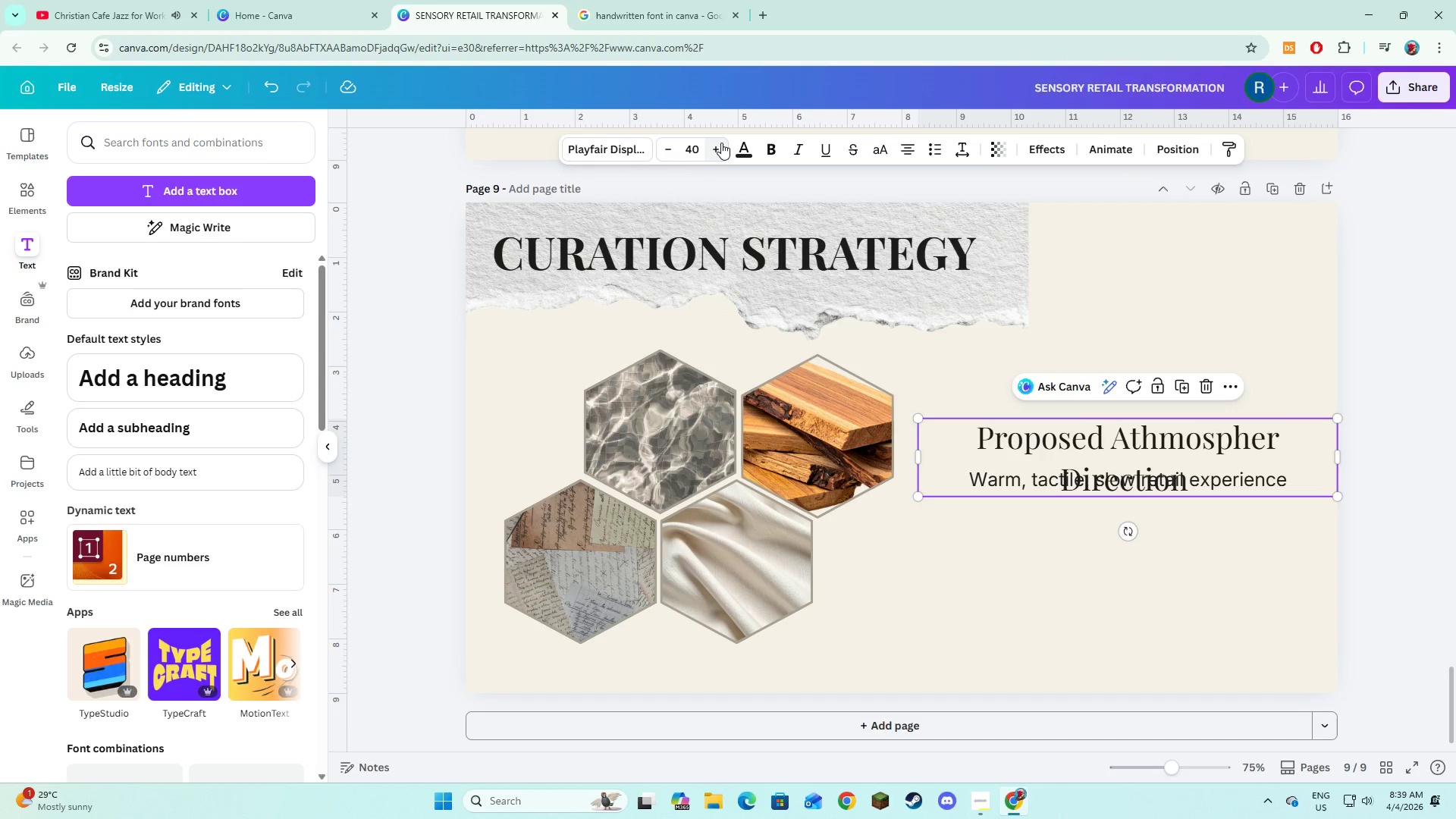 
left_click([721, 143])
 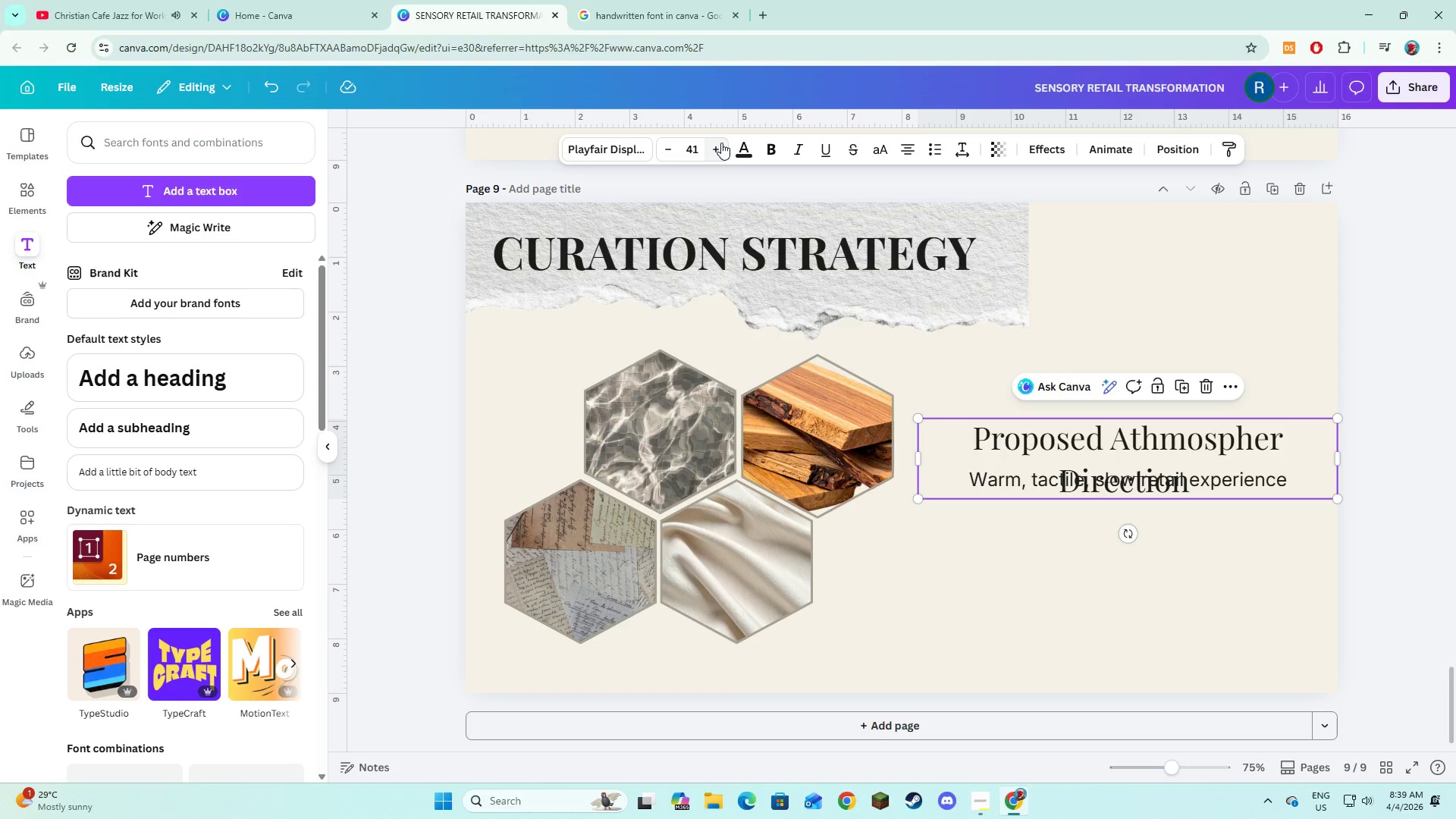 
left_click([721, 143])
 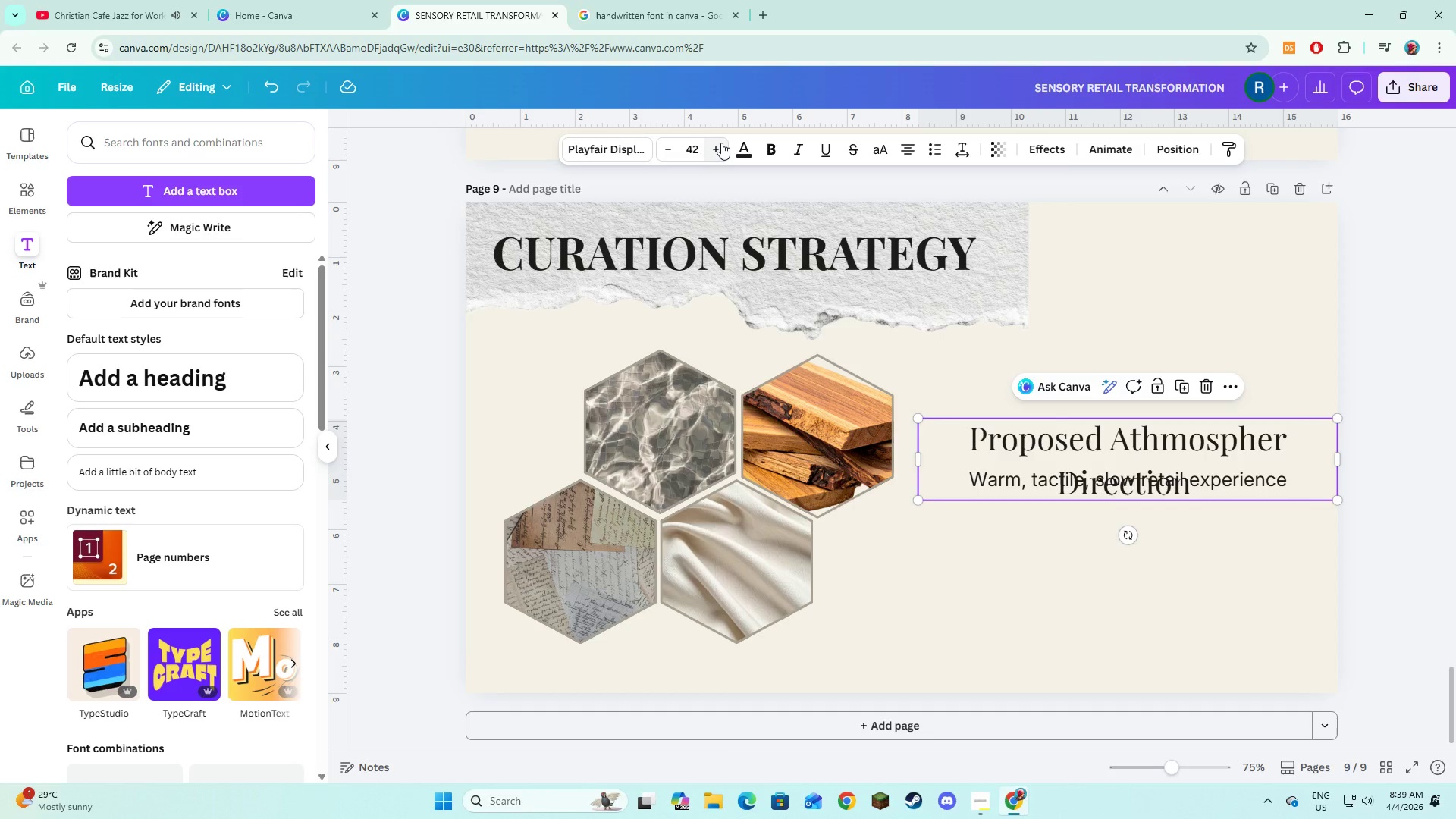 
left_click([721, 143])
 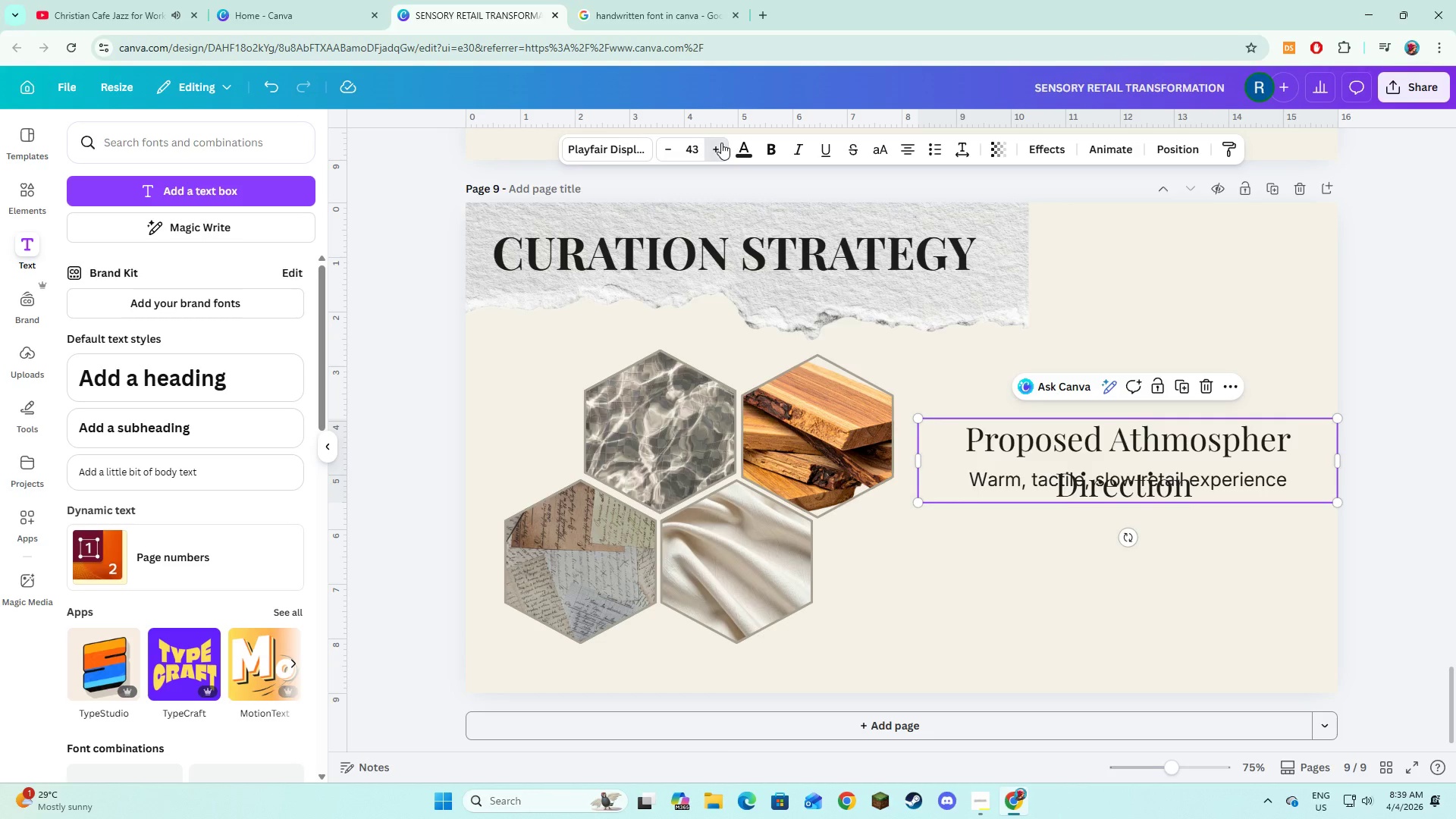 
double_click([721, 143])
 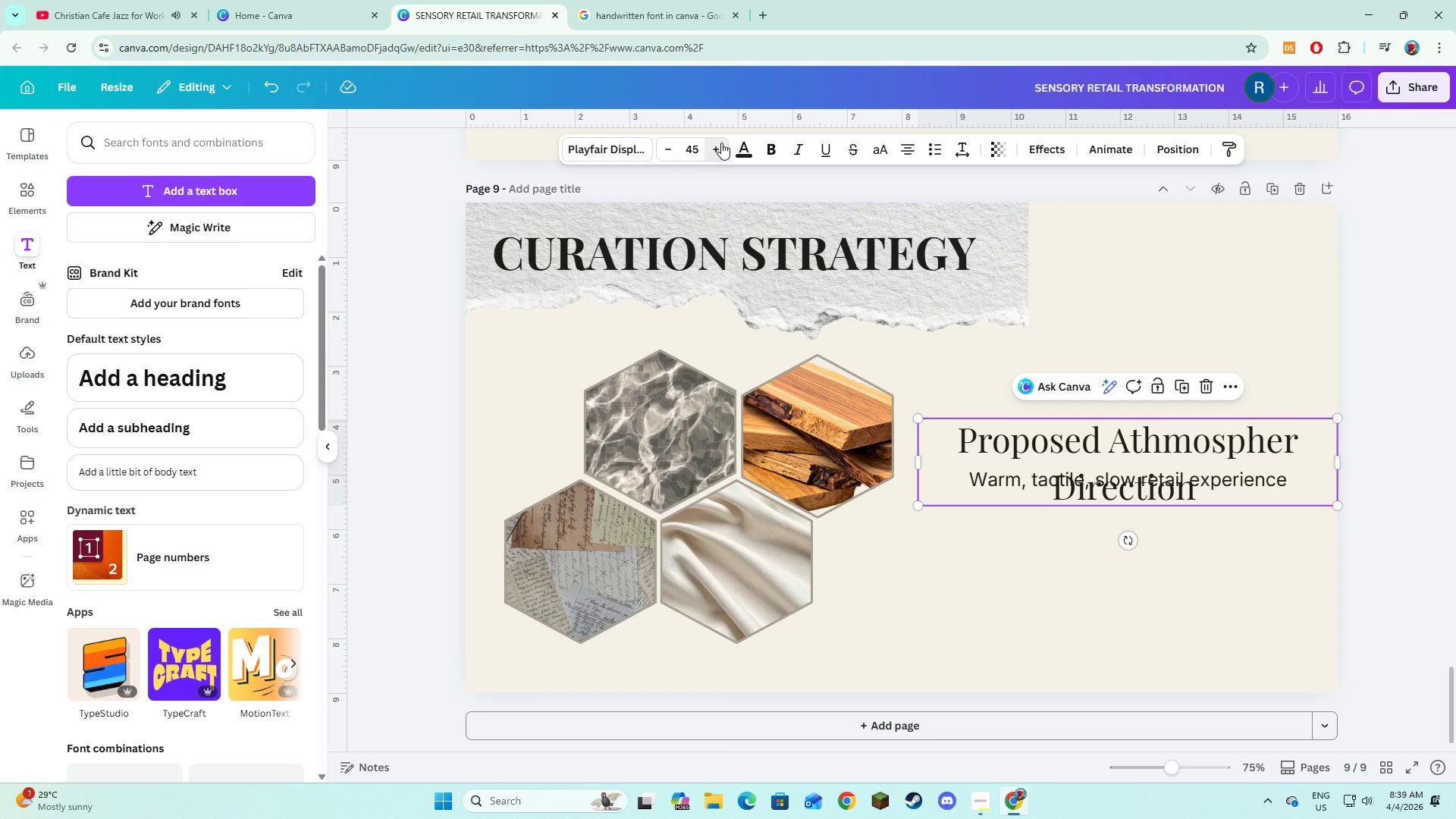 
triple_click([721, 143])
 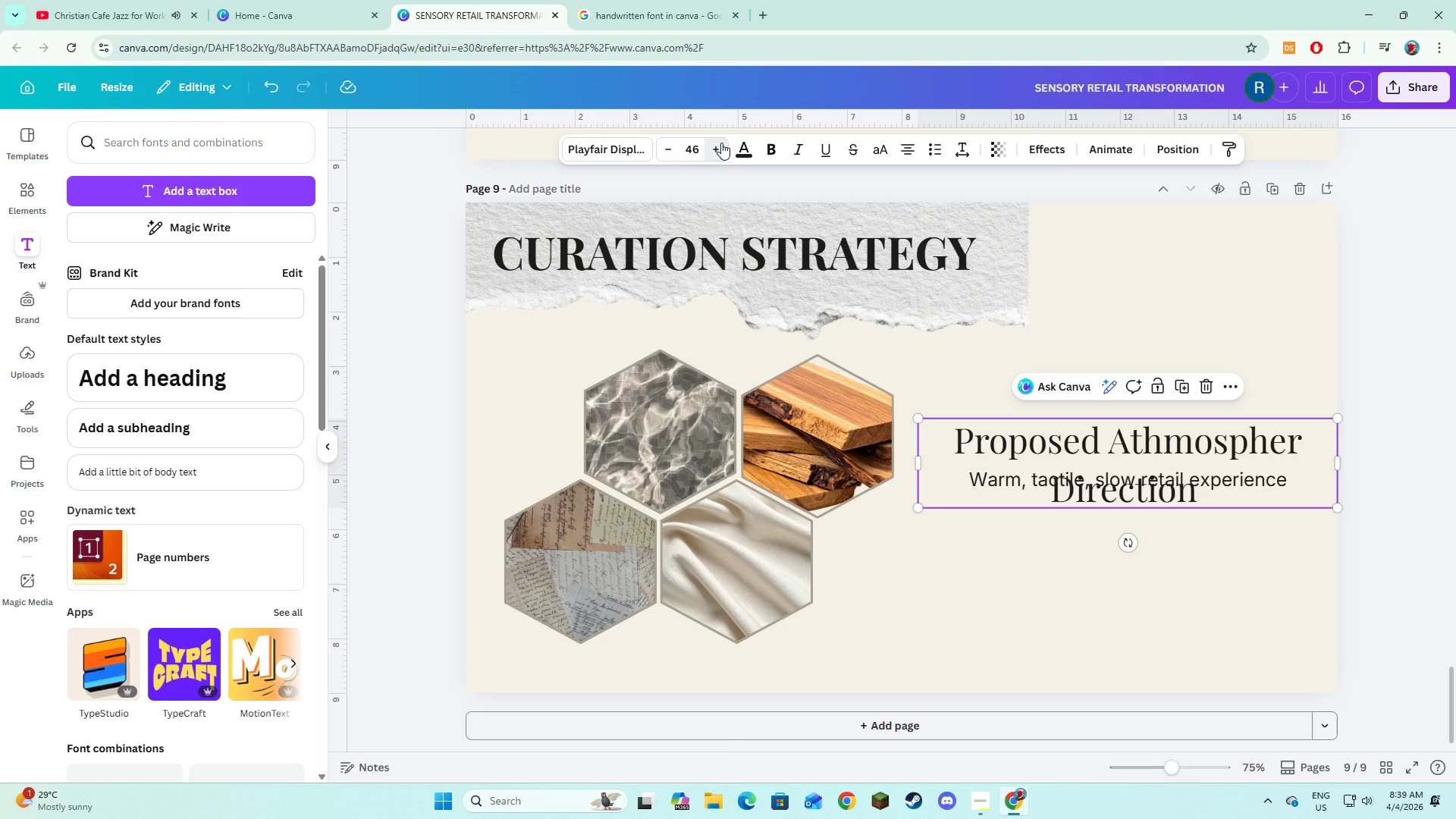 
triple_click([721, 143])
 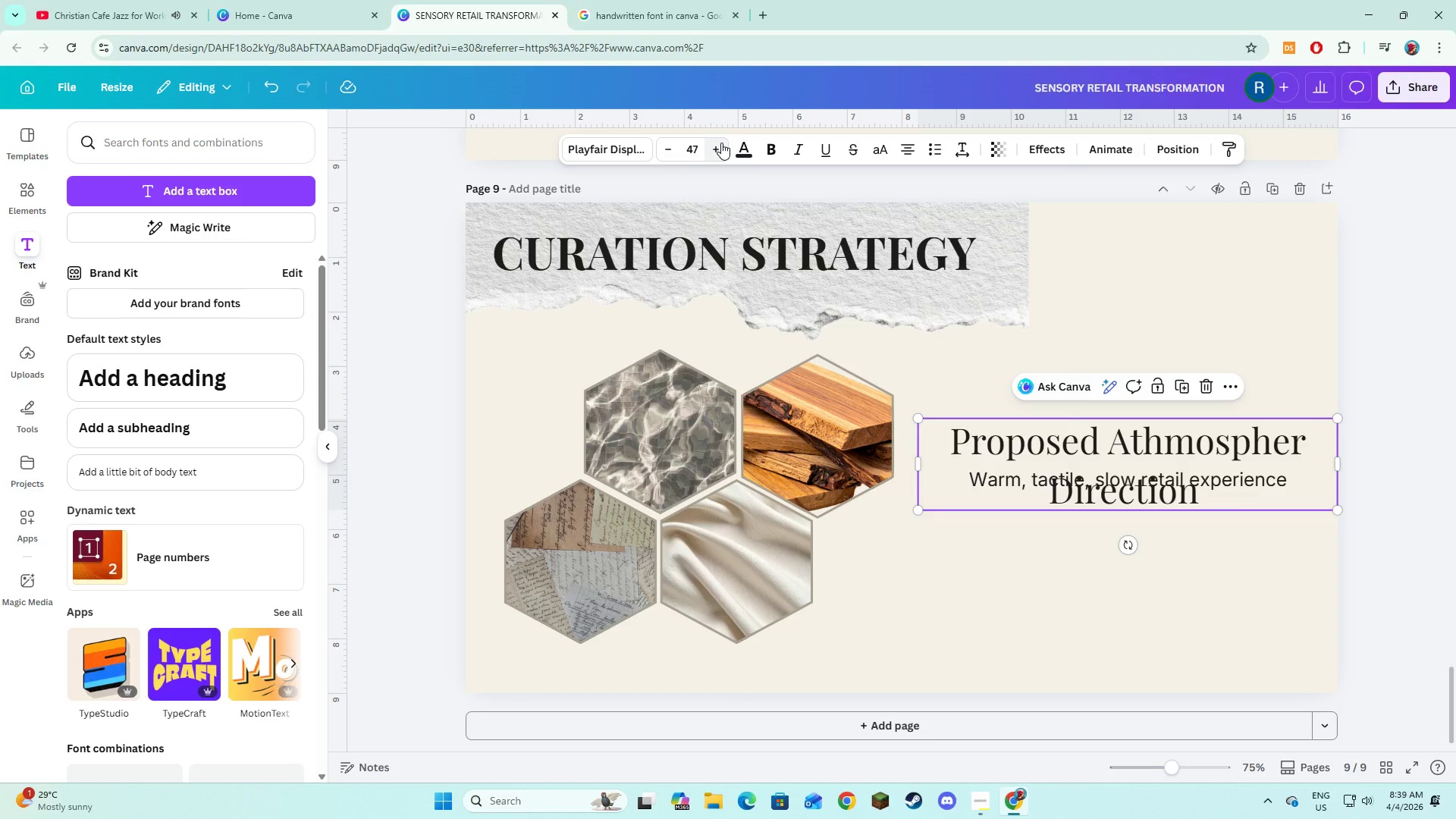 
left_click([721, 143])
 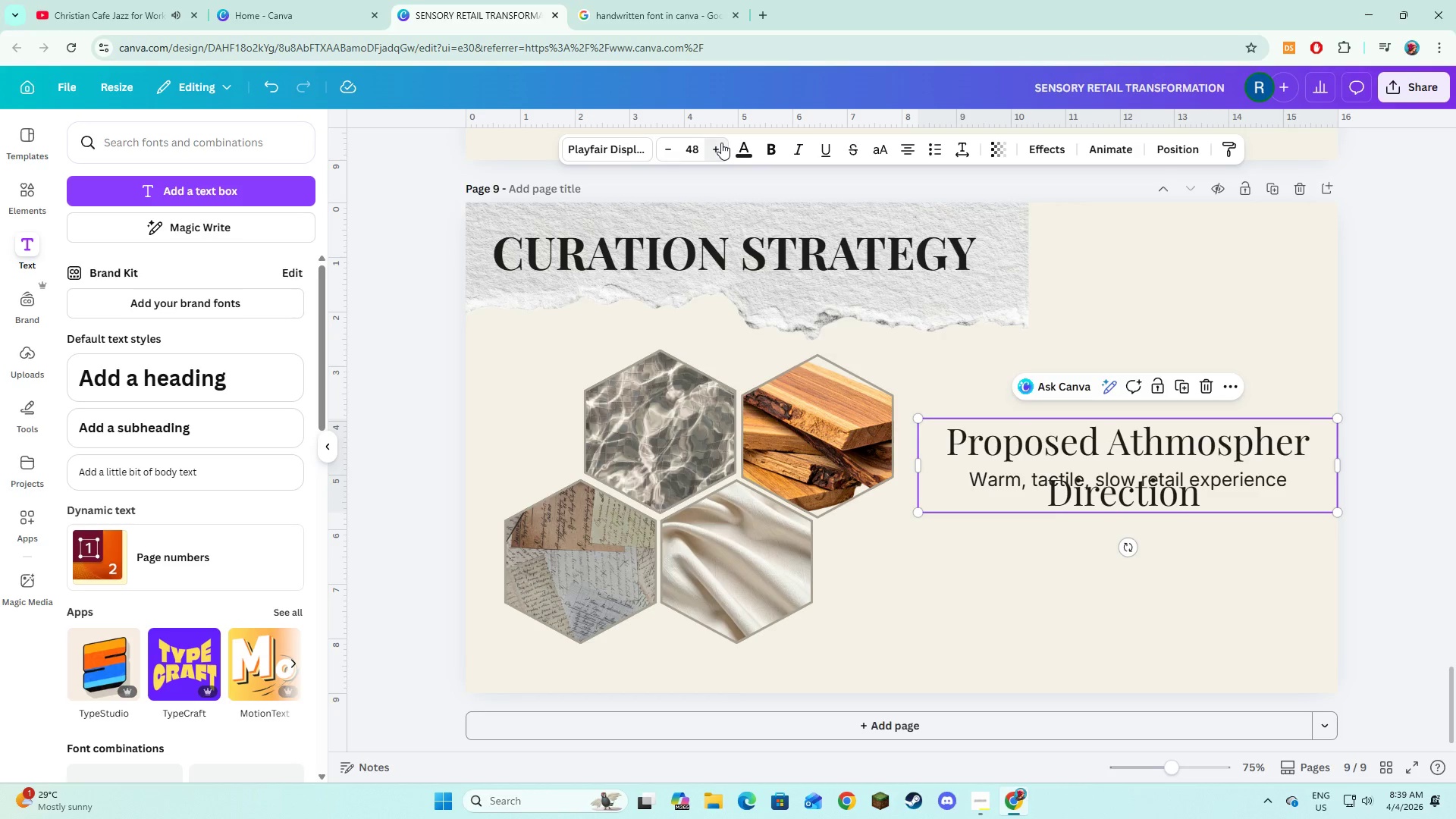 
left_click([721, 143])
 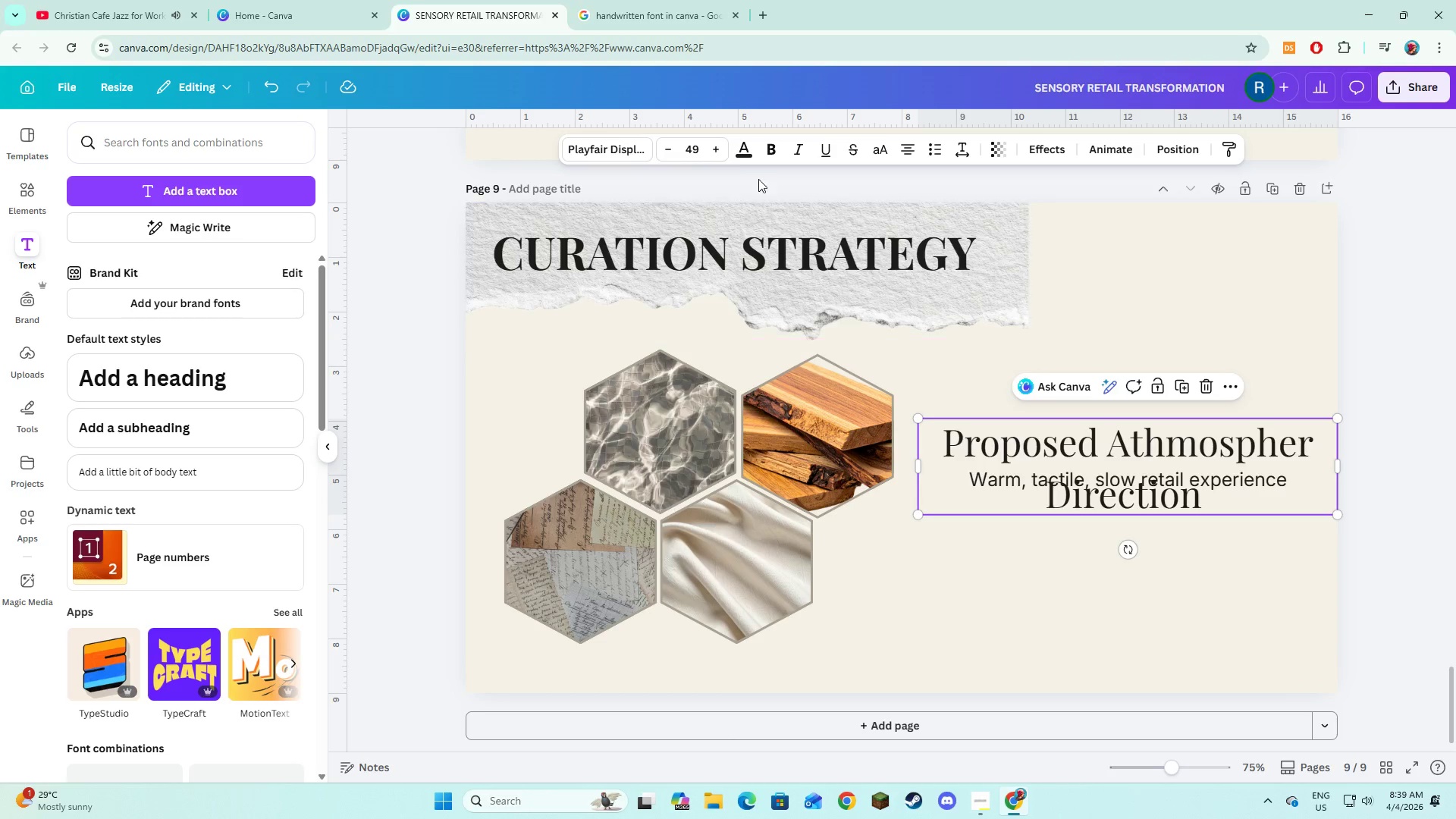 
left_click([719, 139])
 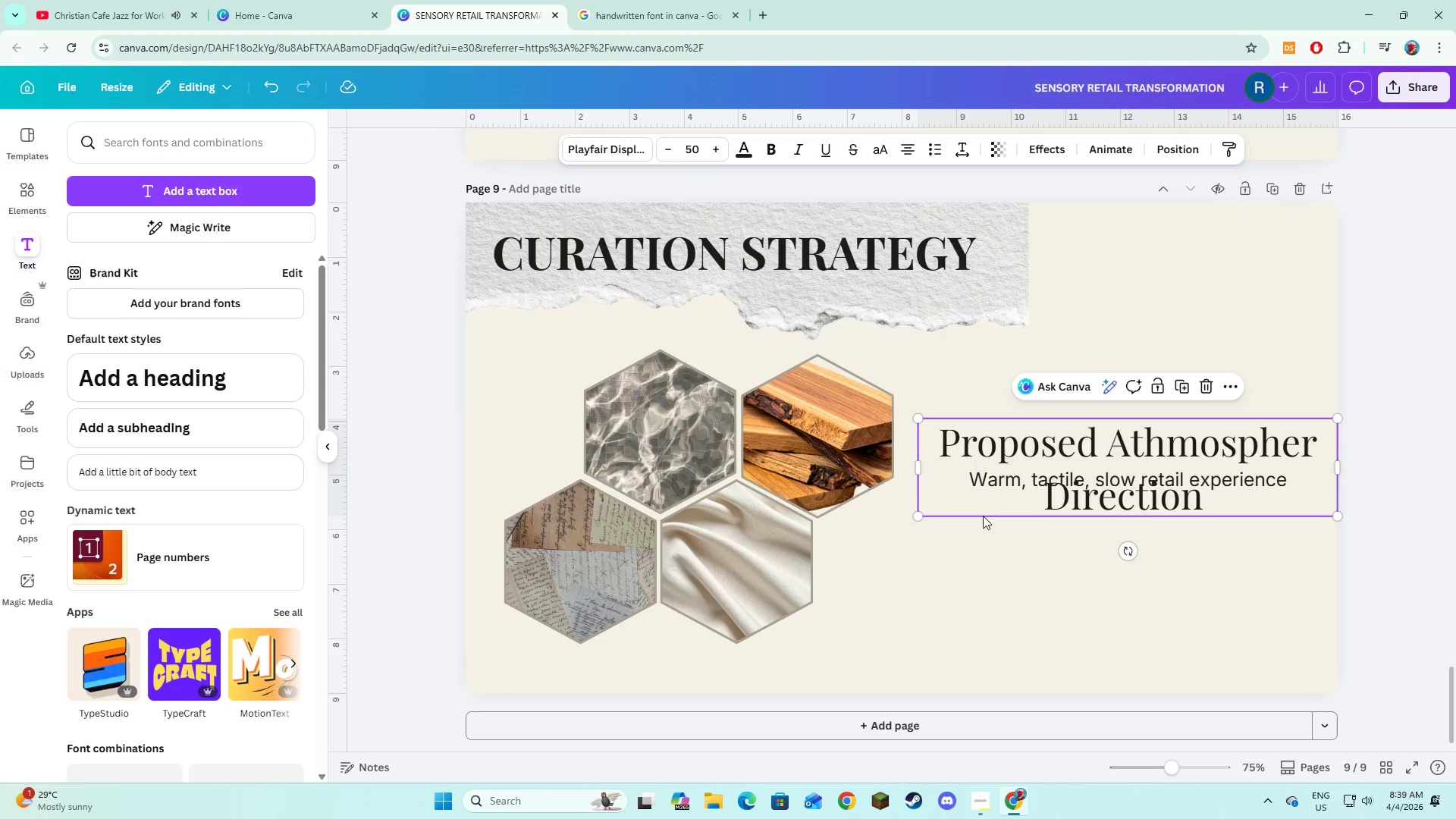 
left_click([996, 559])
 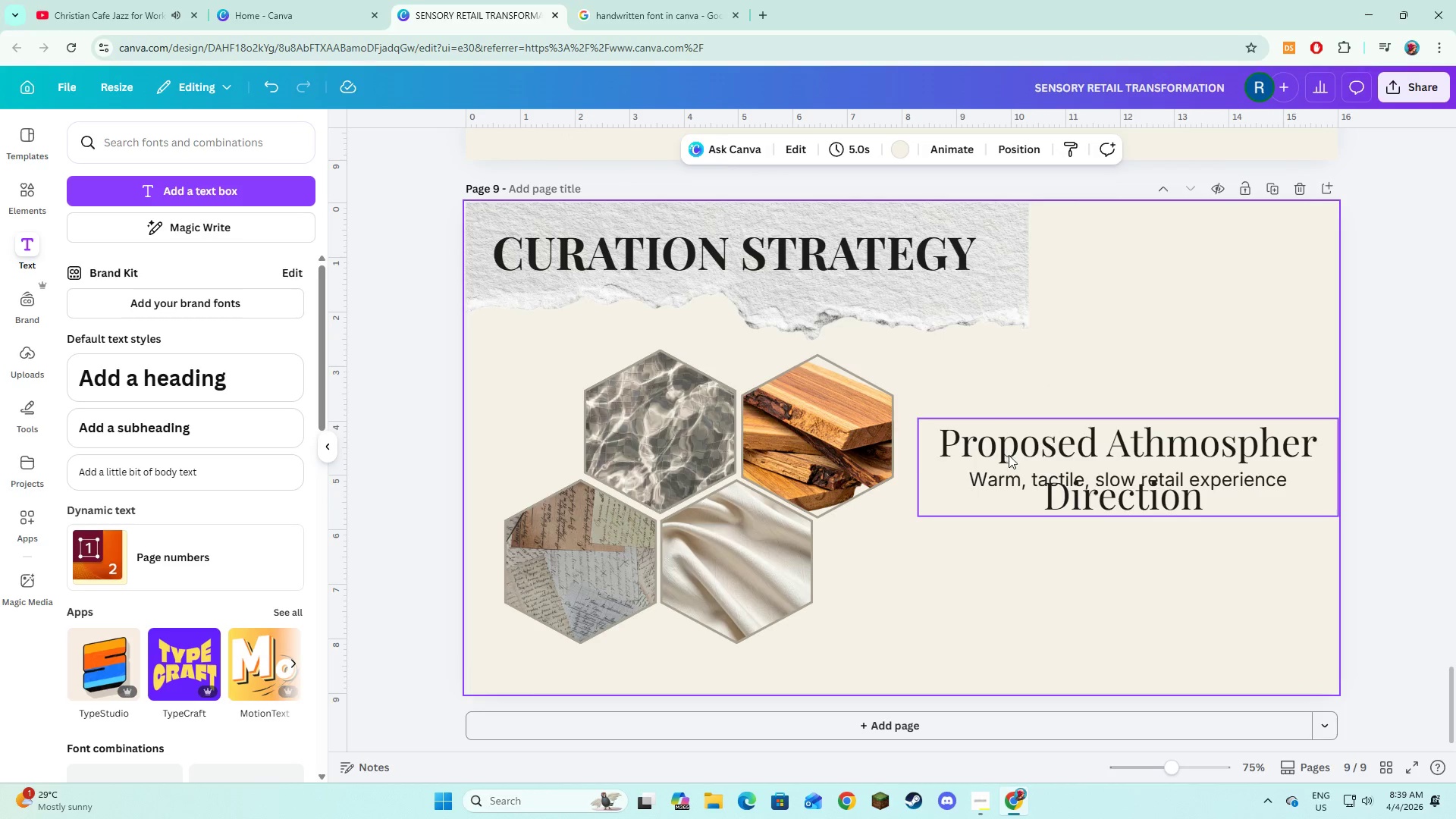 
left_click_drag(start_coordinate=[1009, 455], to_coordinate=[1009, 389])
 